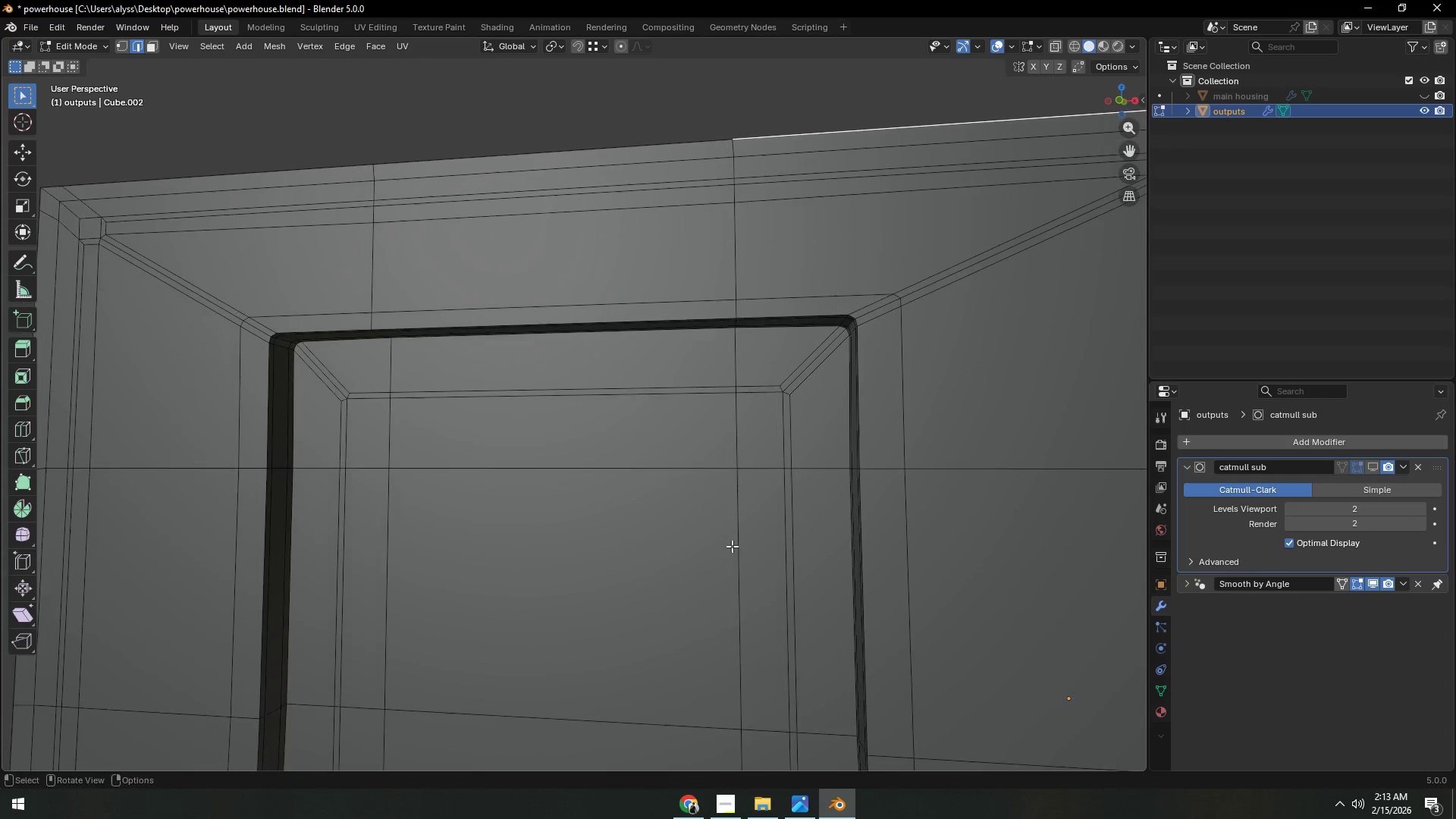 
key(1)
 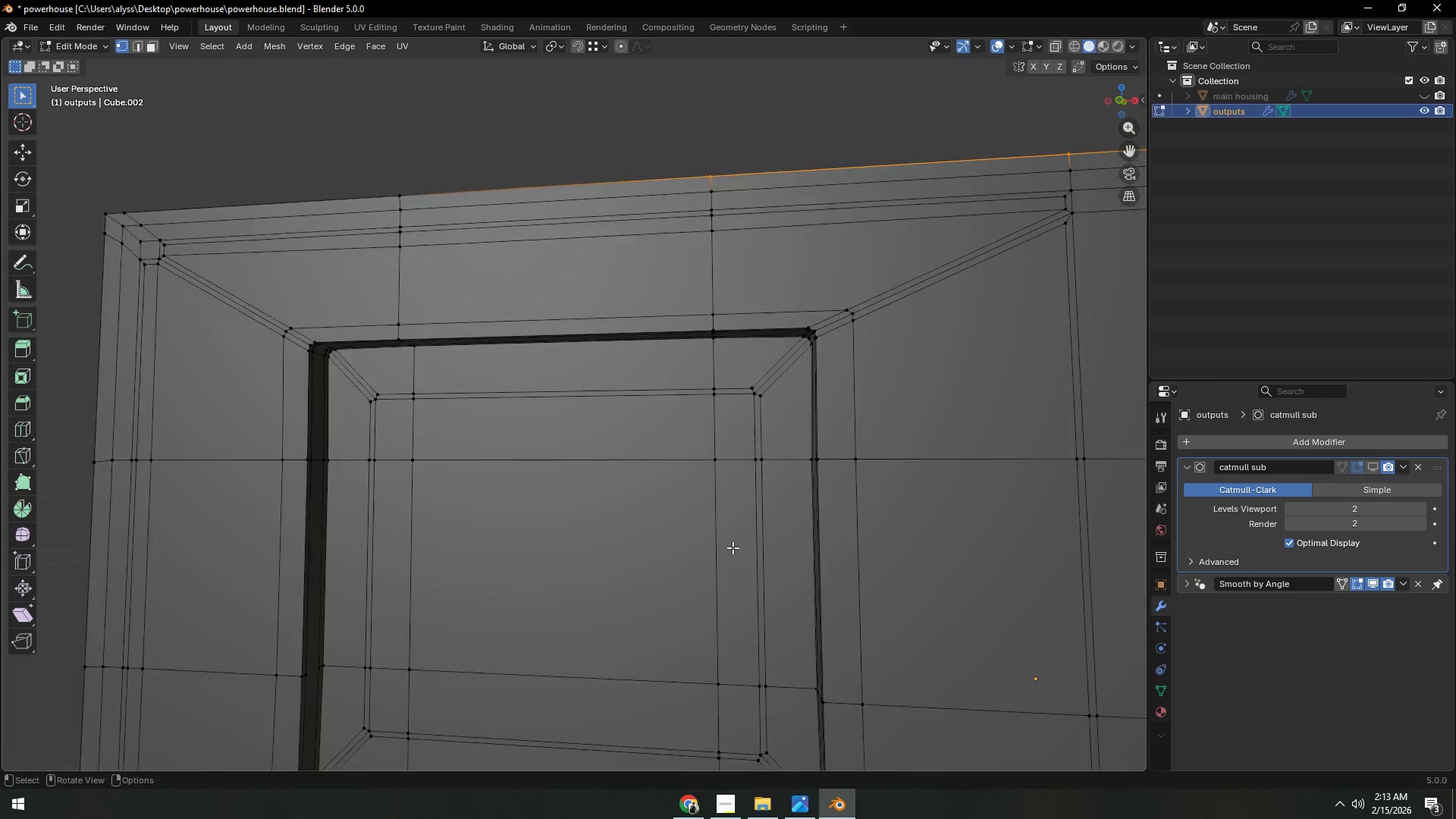 
scroll: coordinate [733, 548], scroll_direction: down, amount: 3.0
 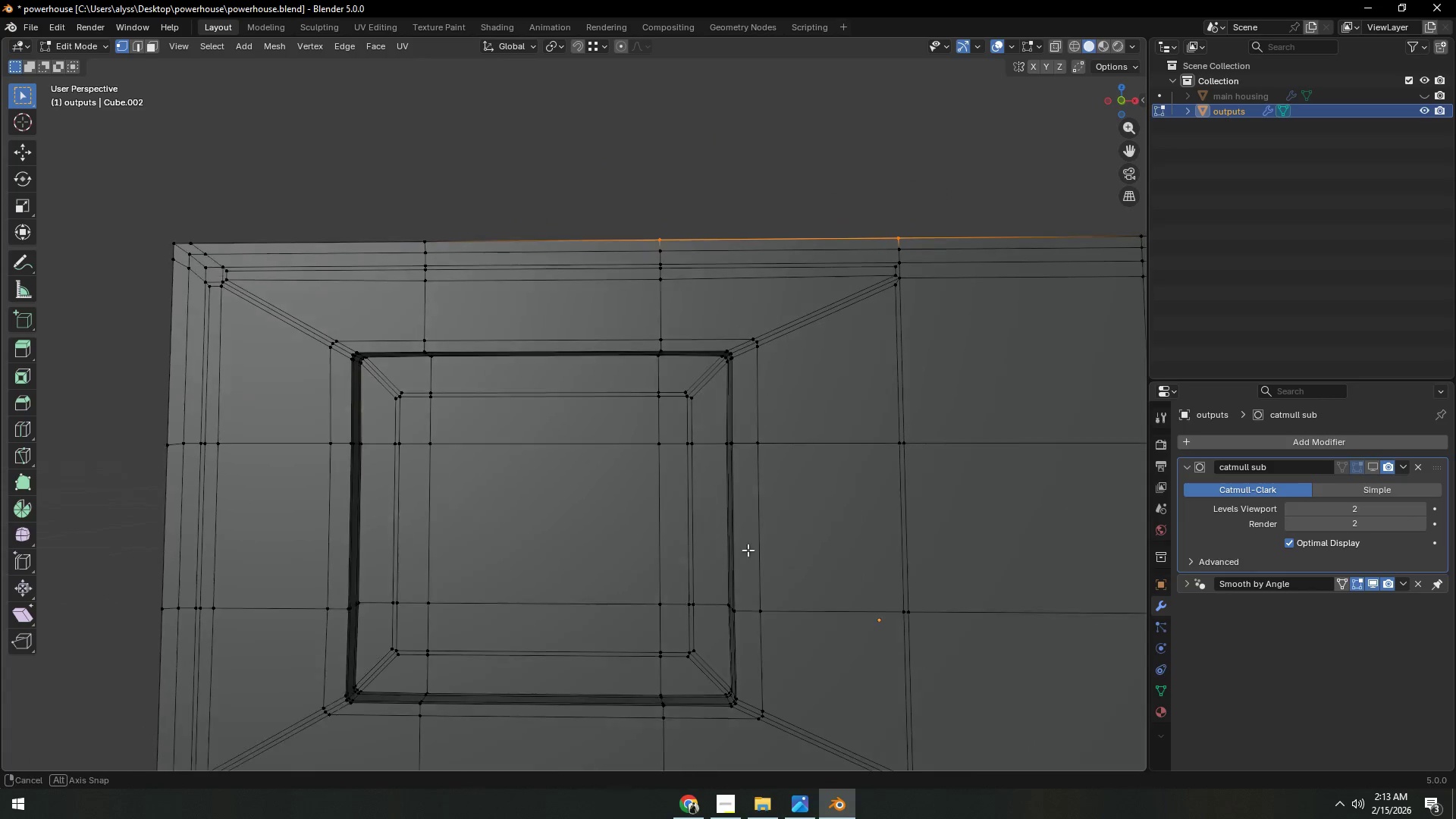 
hold_key(key=ShiftLeft, duration=0.45)
 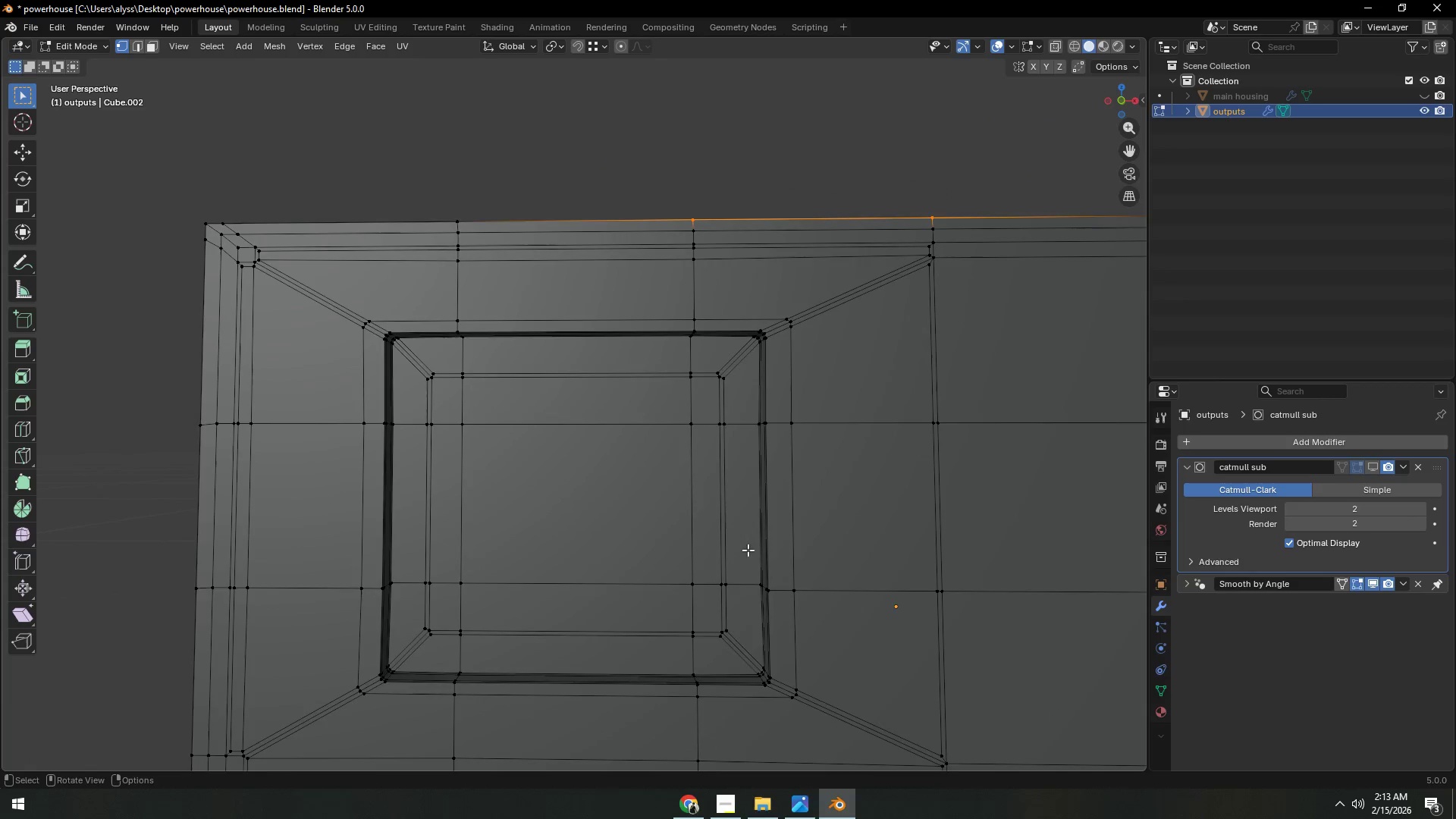 
scroll: coordinate [748, 551], scroll_direction: up, amount: 1.0
 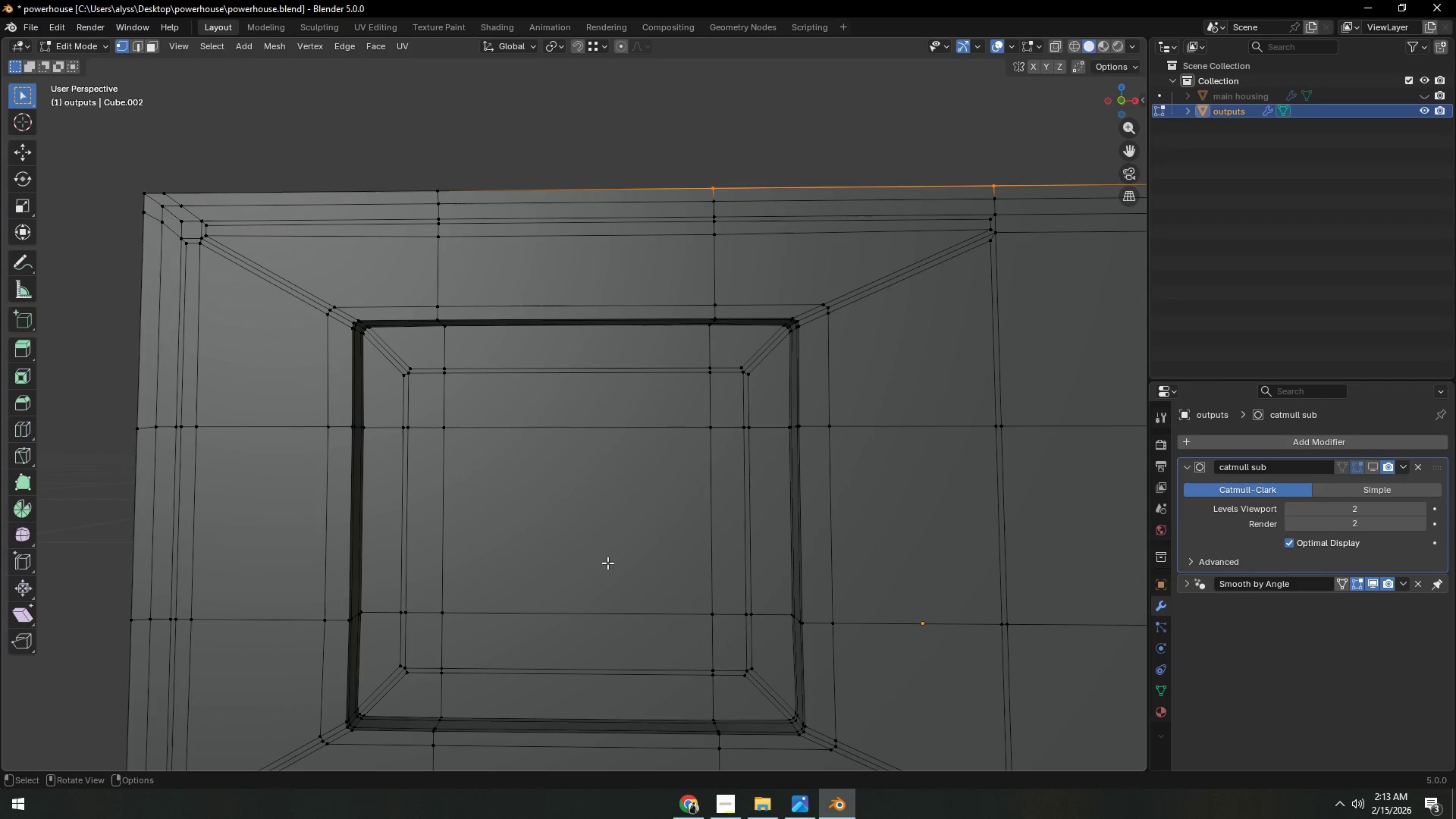 
key(3)
 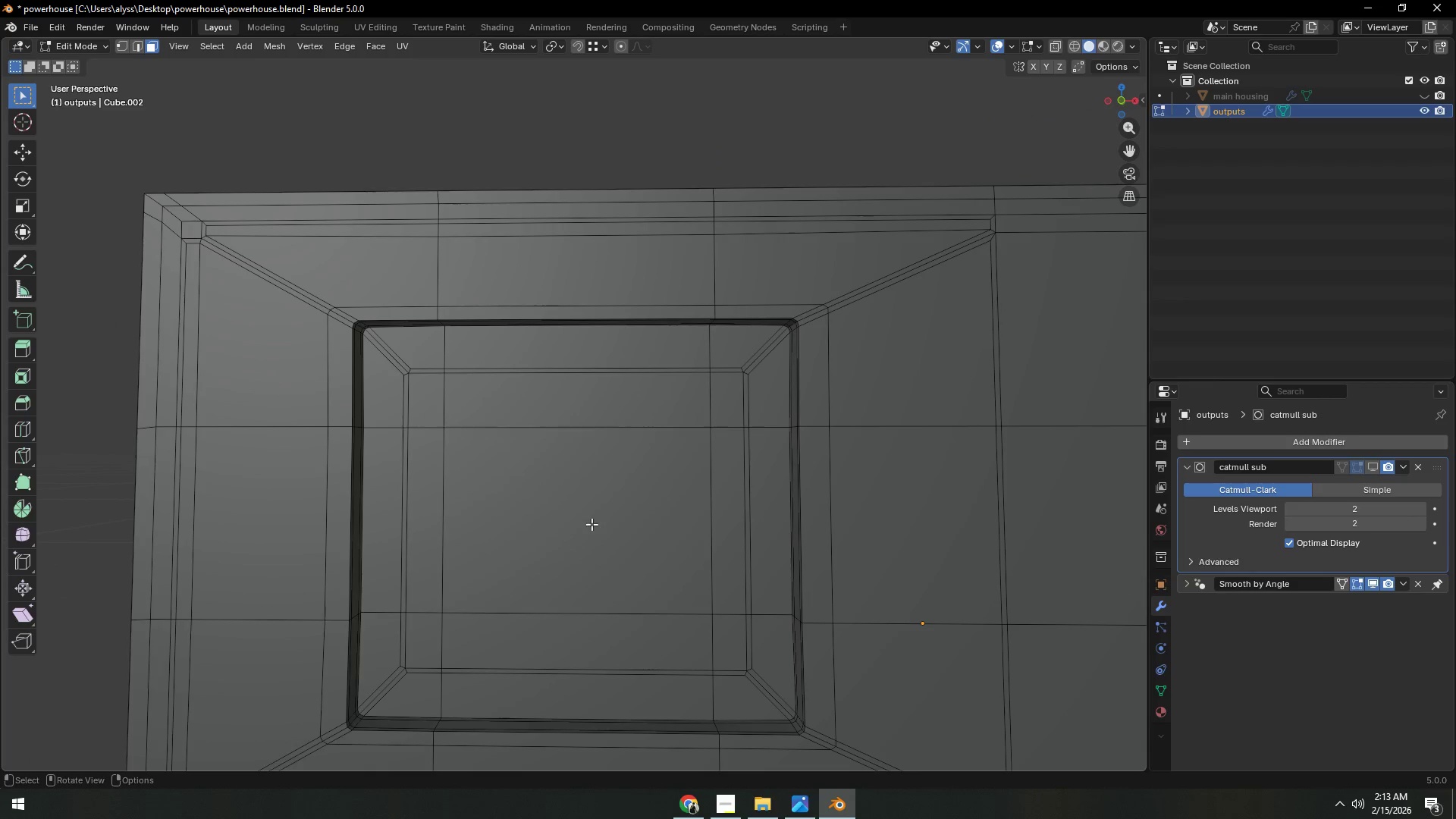 
left_click([592, 524])
 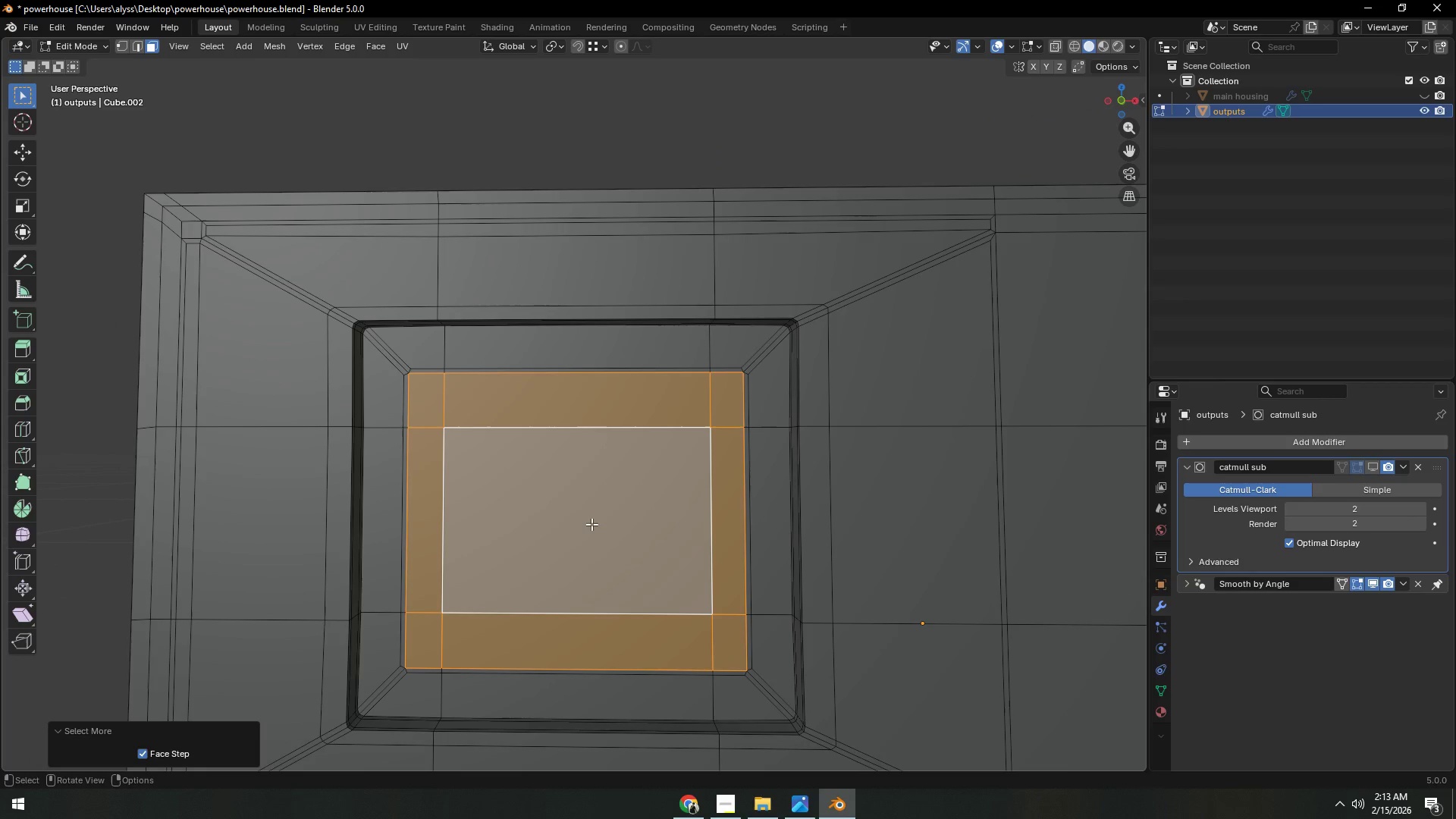 
 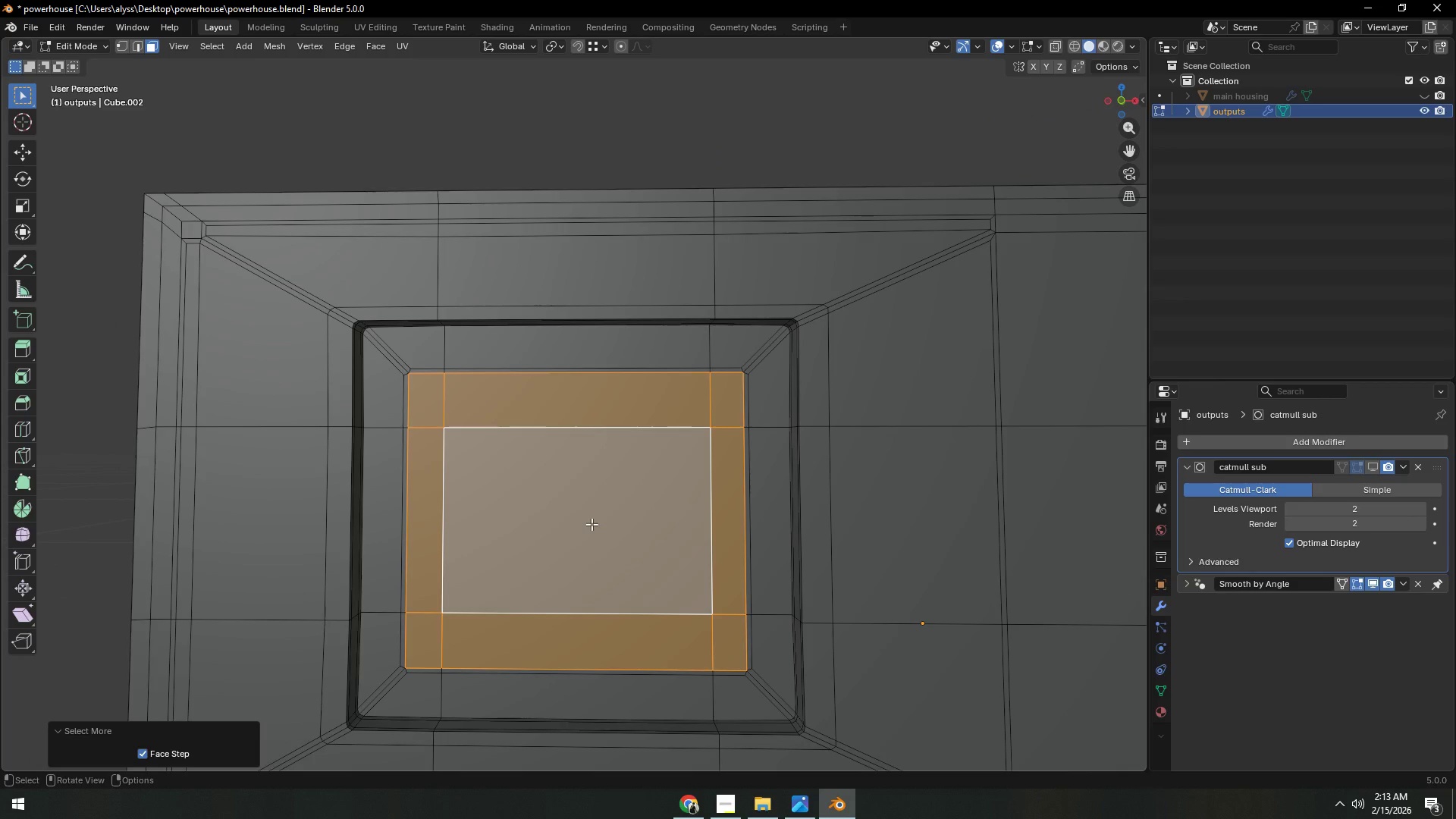 
 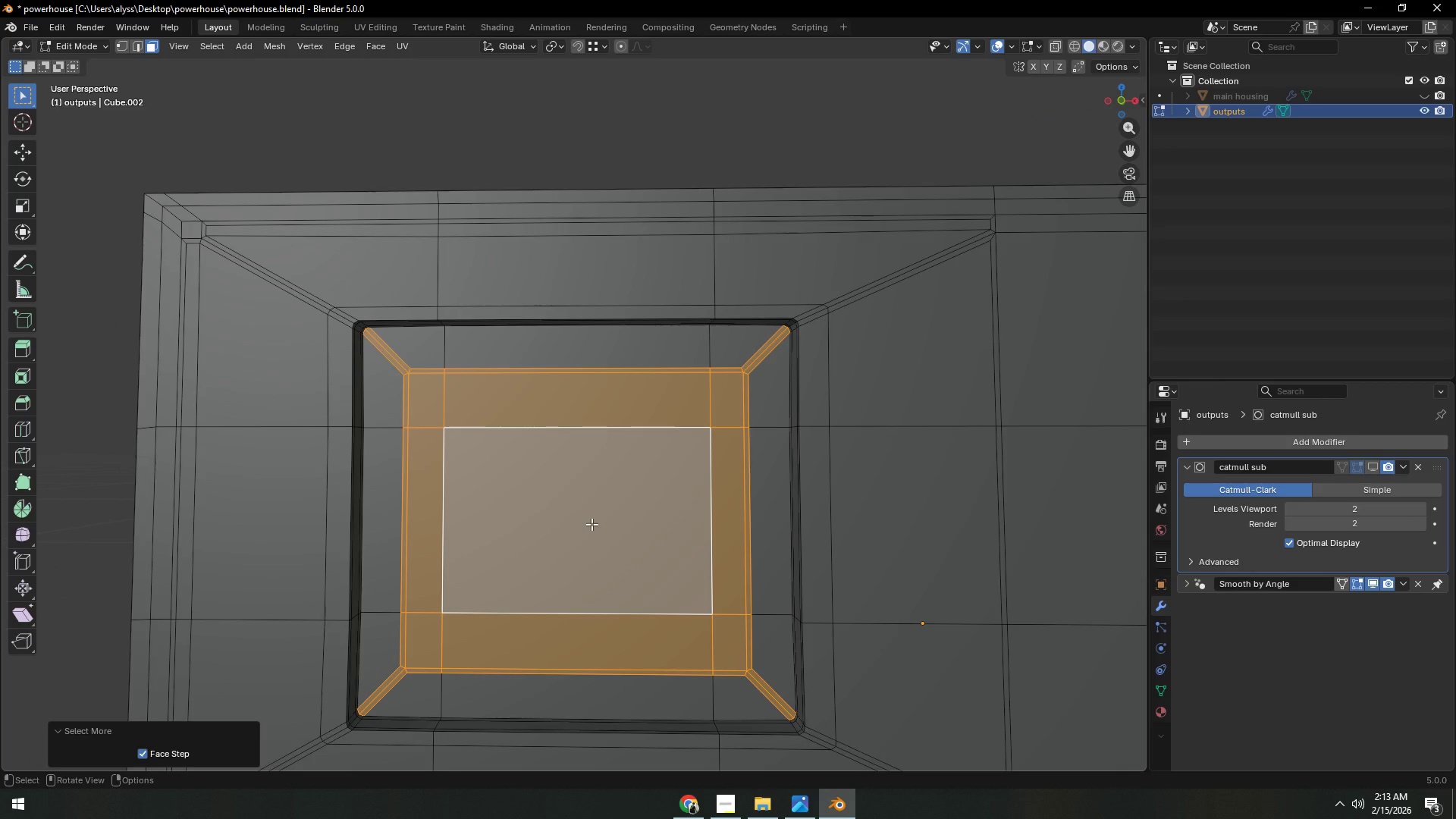 
 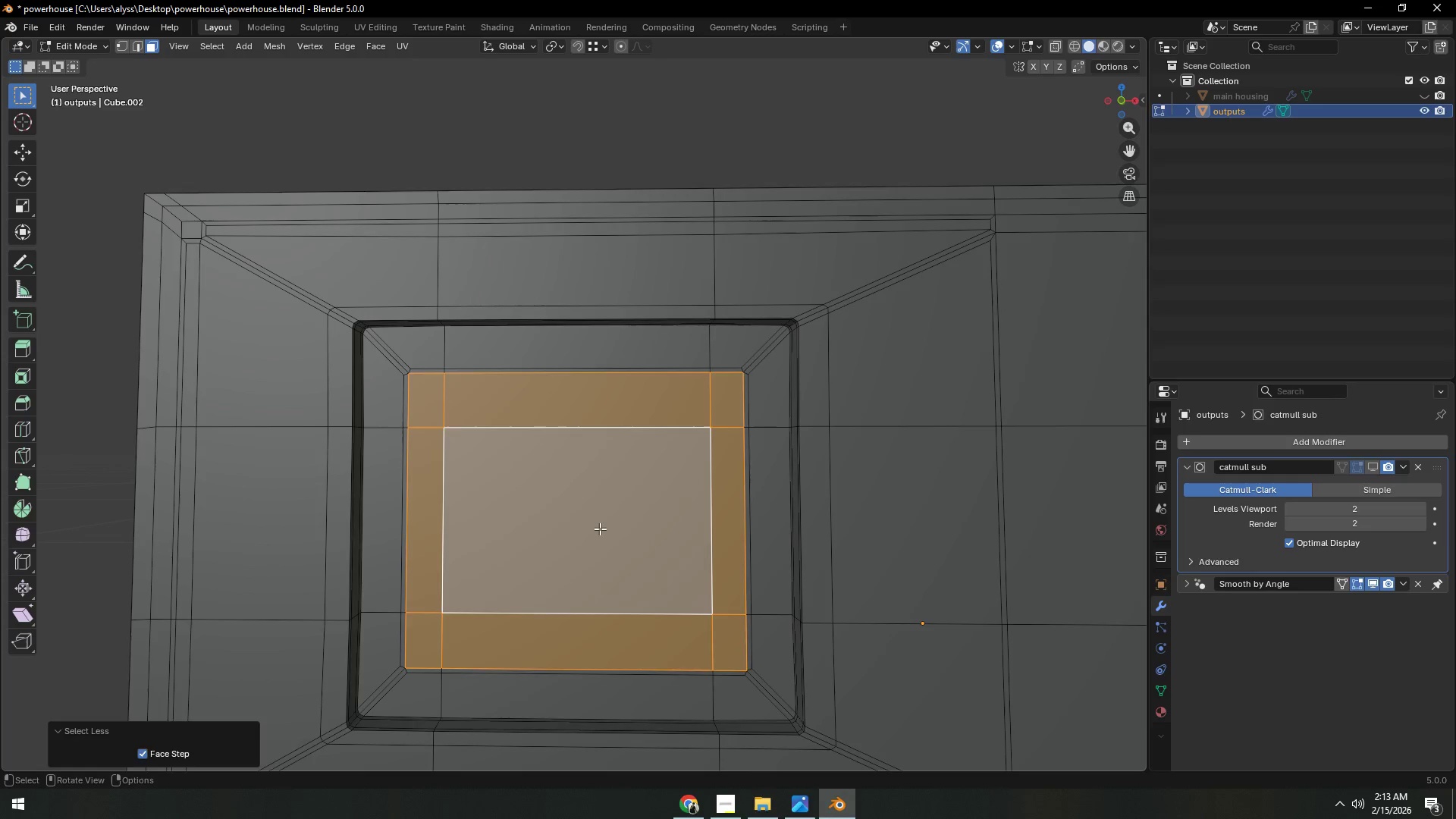 
key(1)
 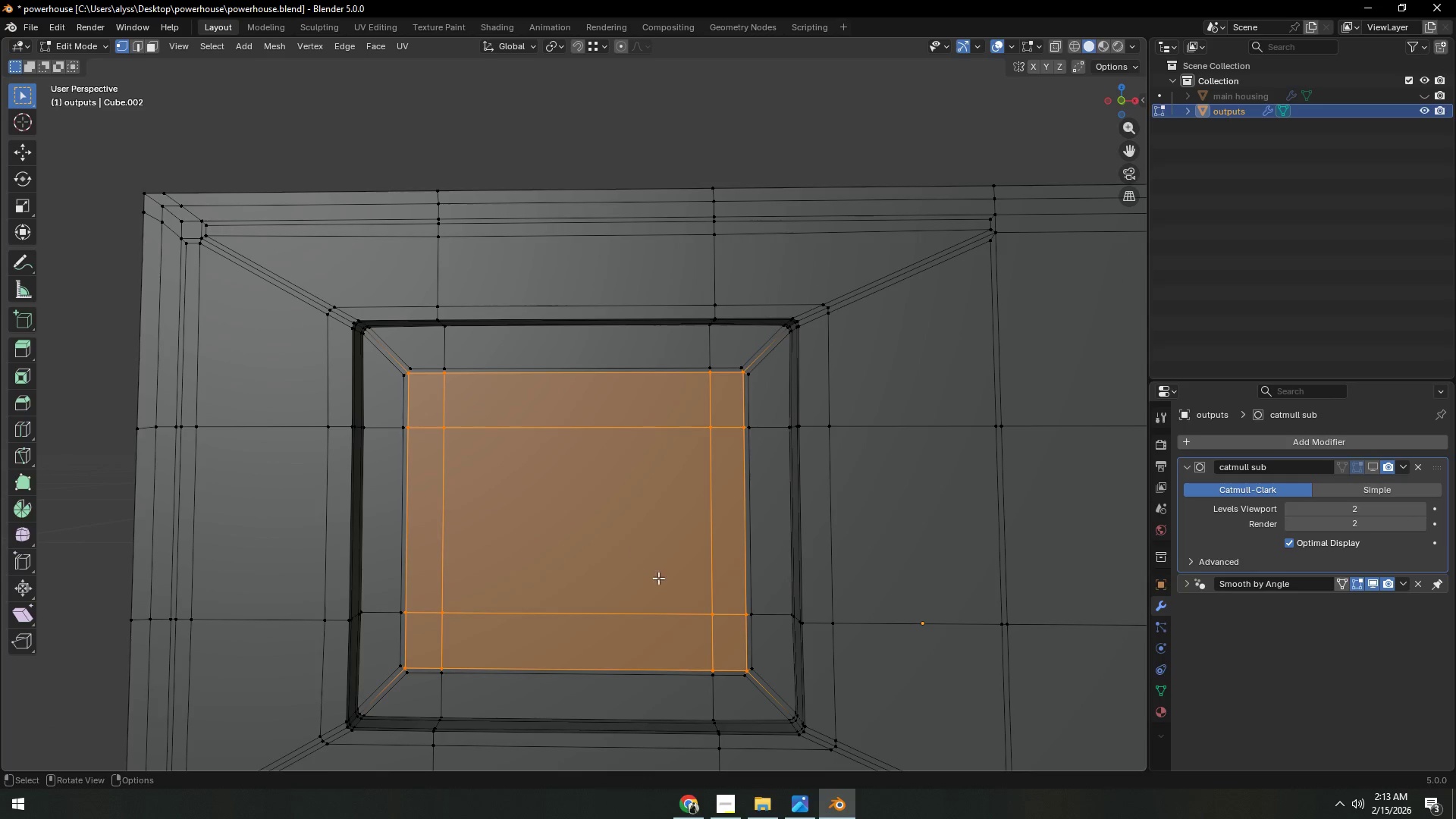 
key(C)
 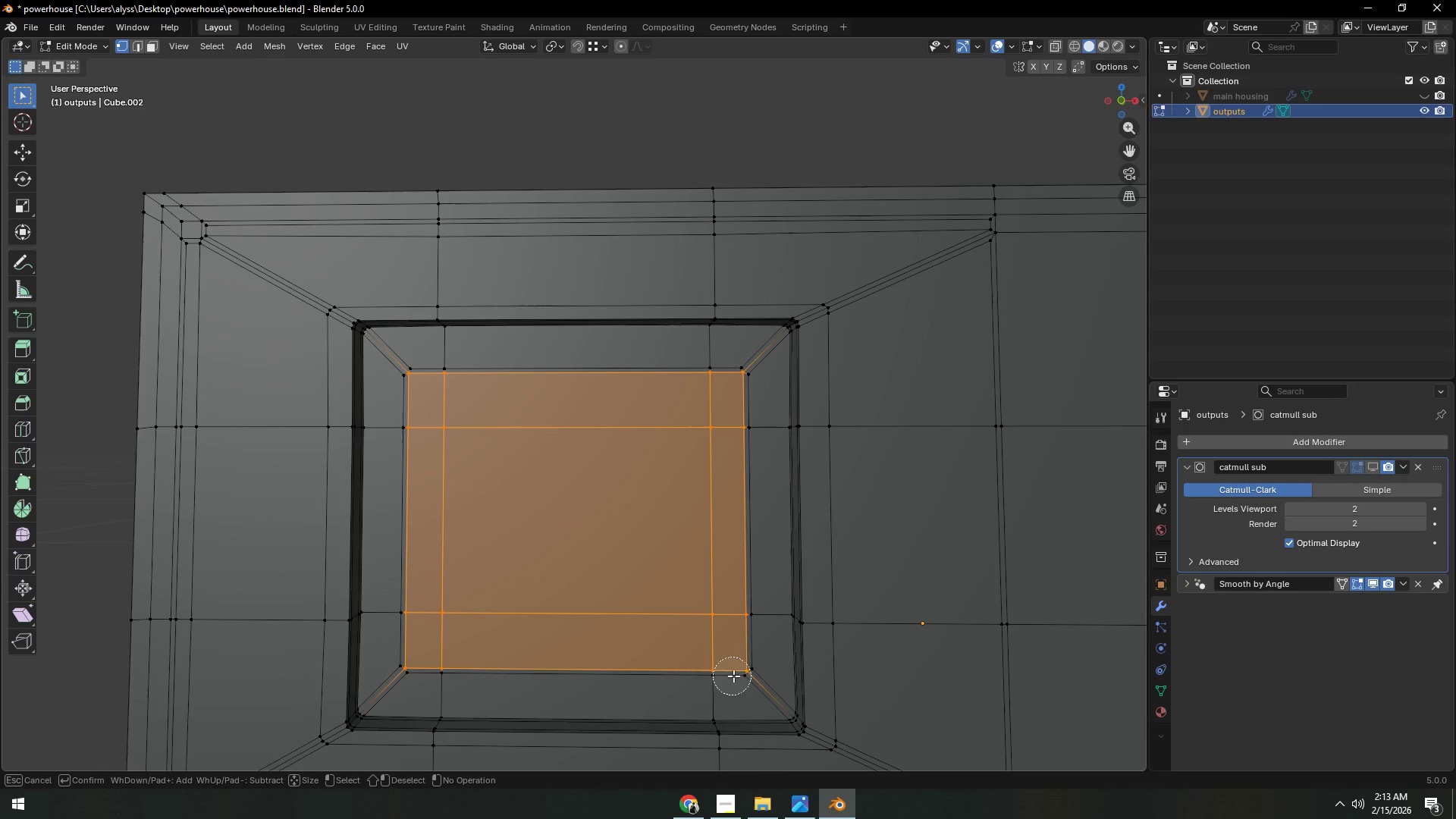 
left_click_drag(start_coordinate=[743, 670], to_coordinate=[723, 656])
 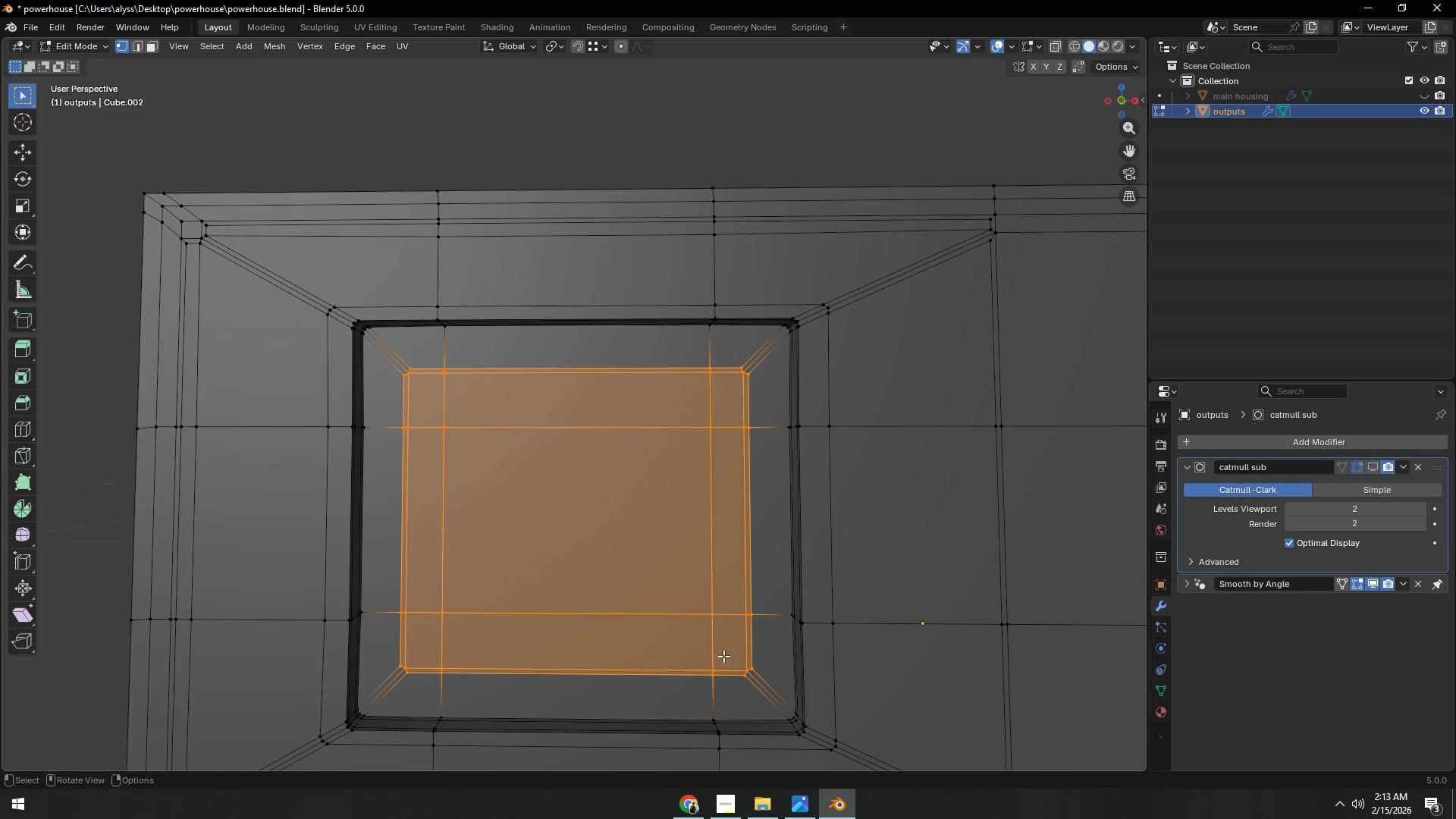 
right_click([723, 656])
 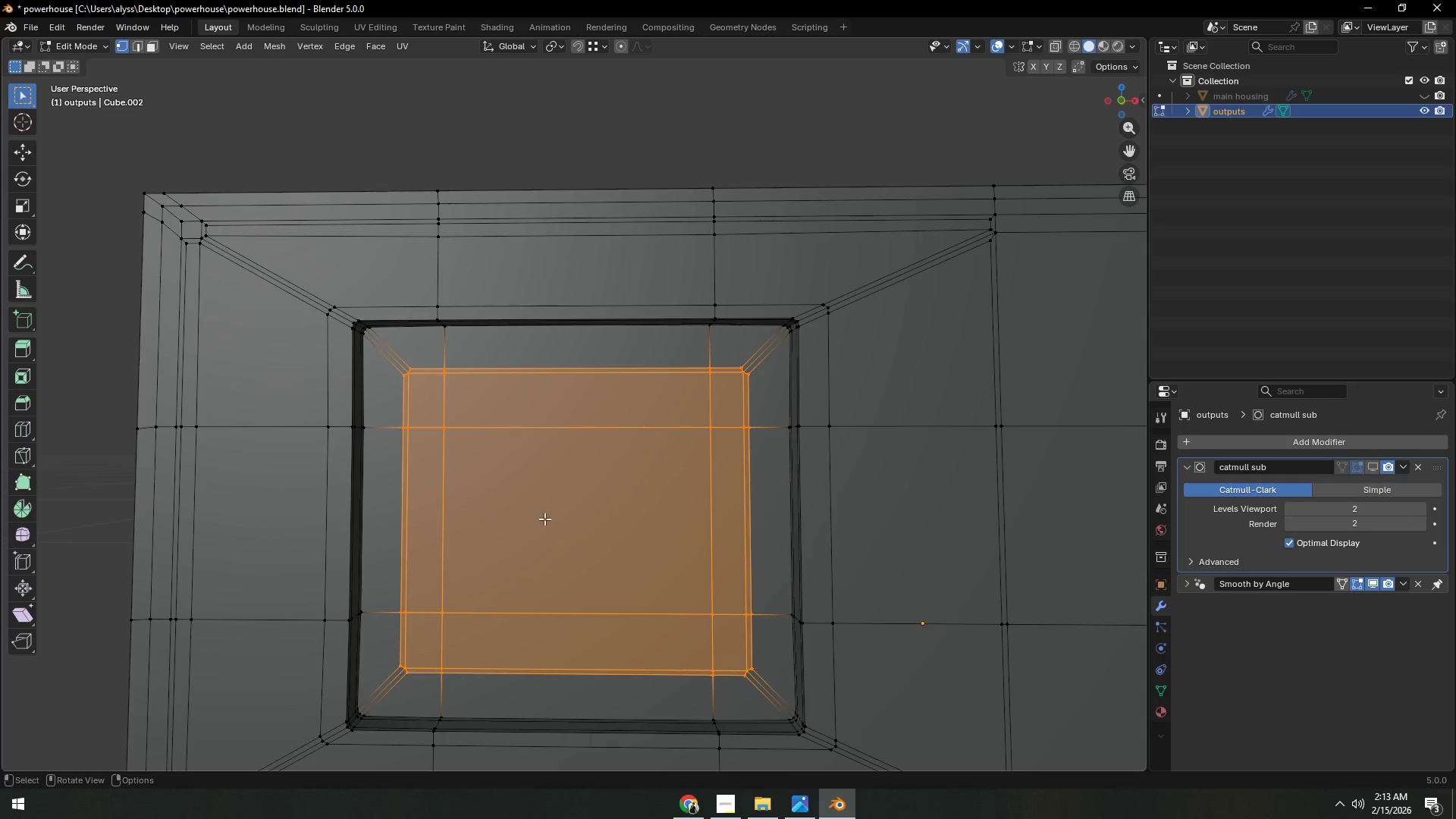 
right_click([536, 503])
 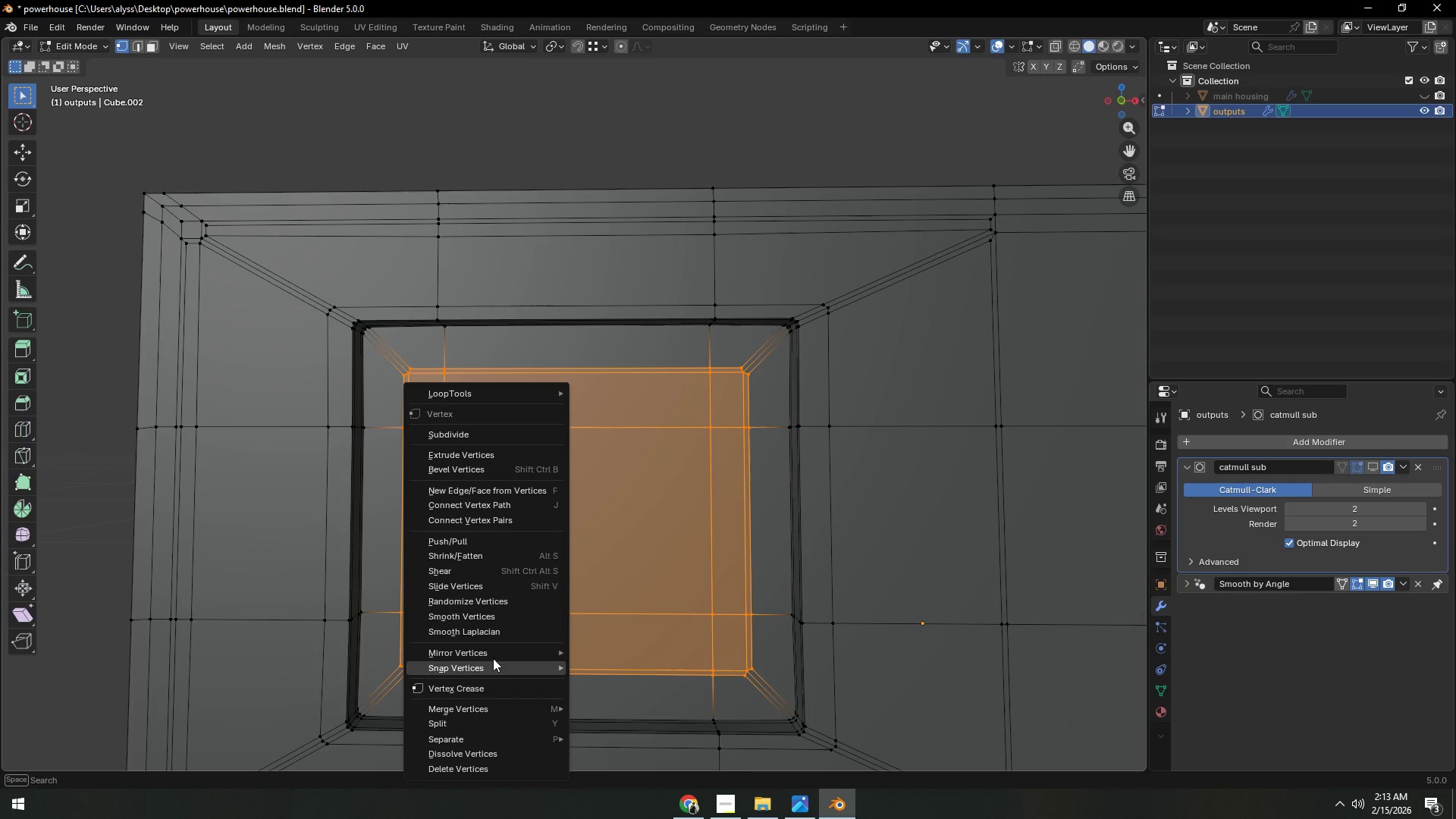 
wait(5.48)
 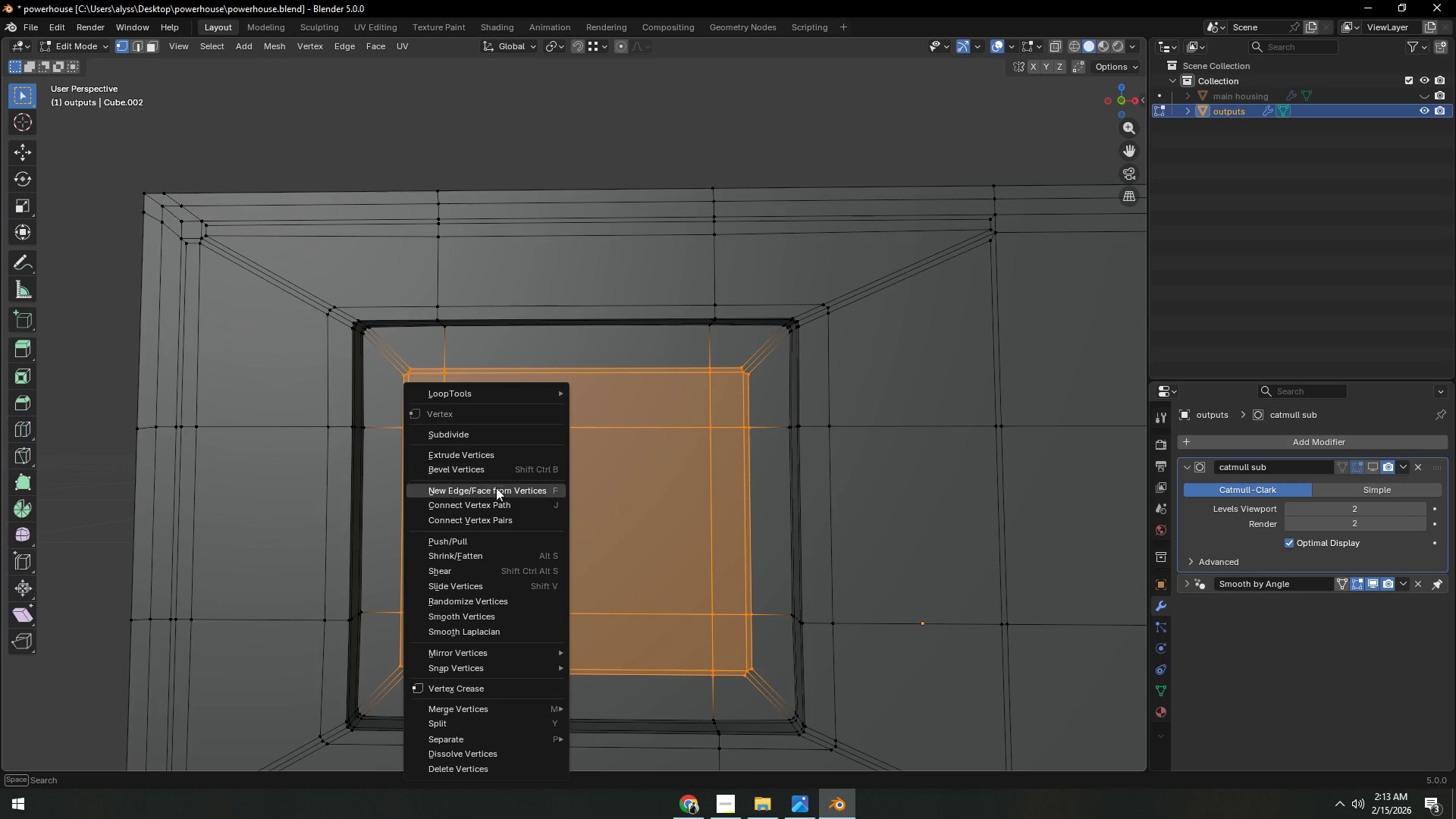 
left_click([501, 607])
 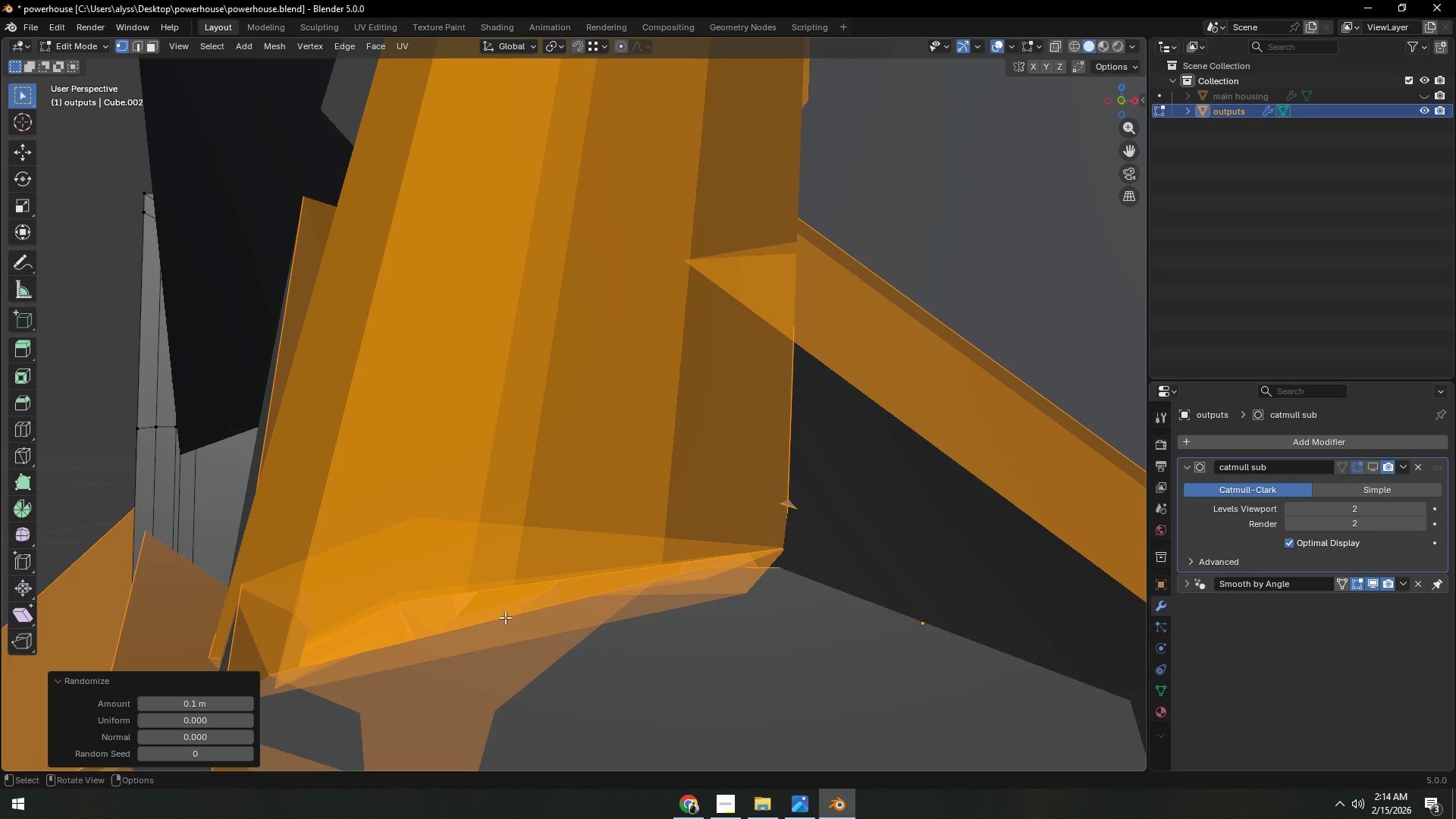 
key(Control+Z)
 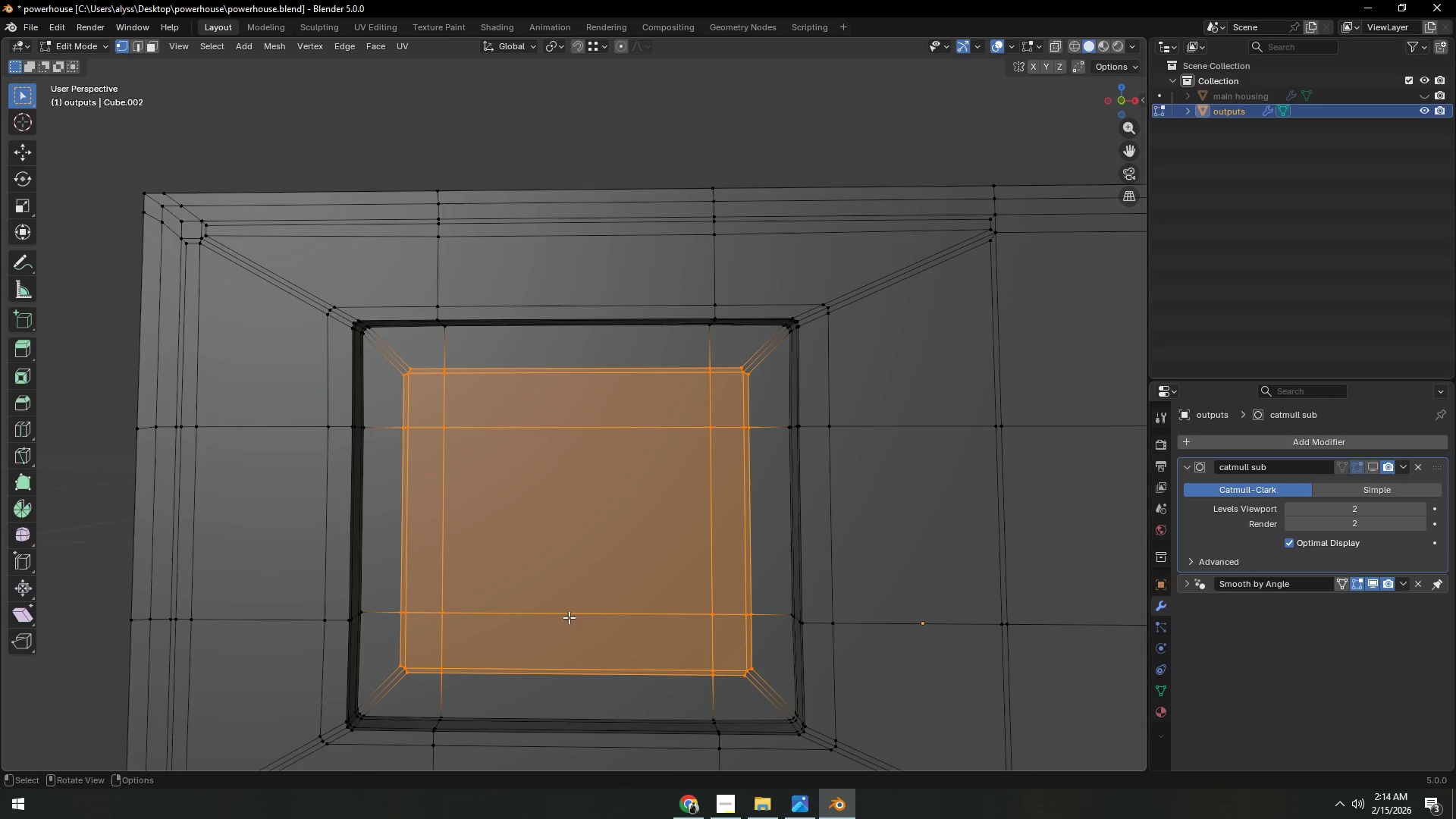 
right_click([570, 615])
 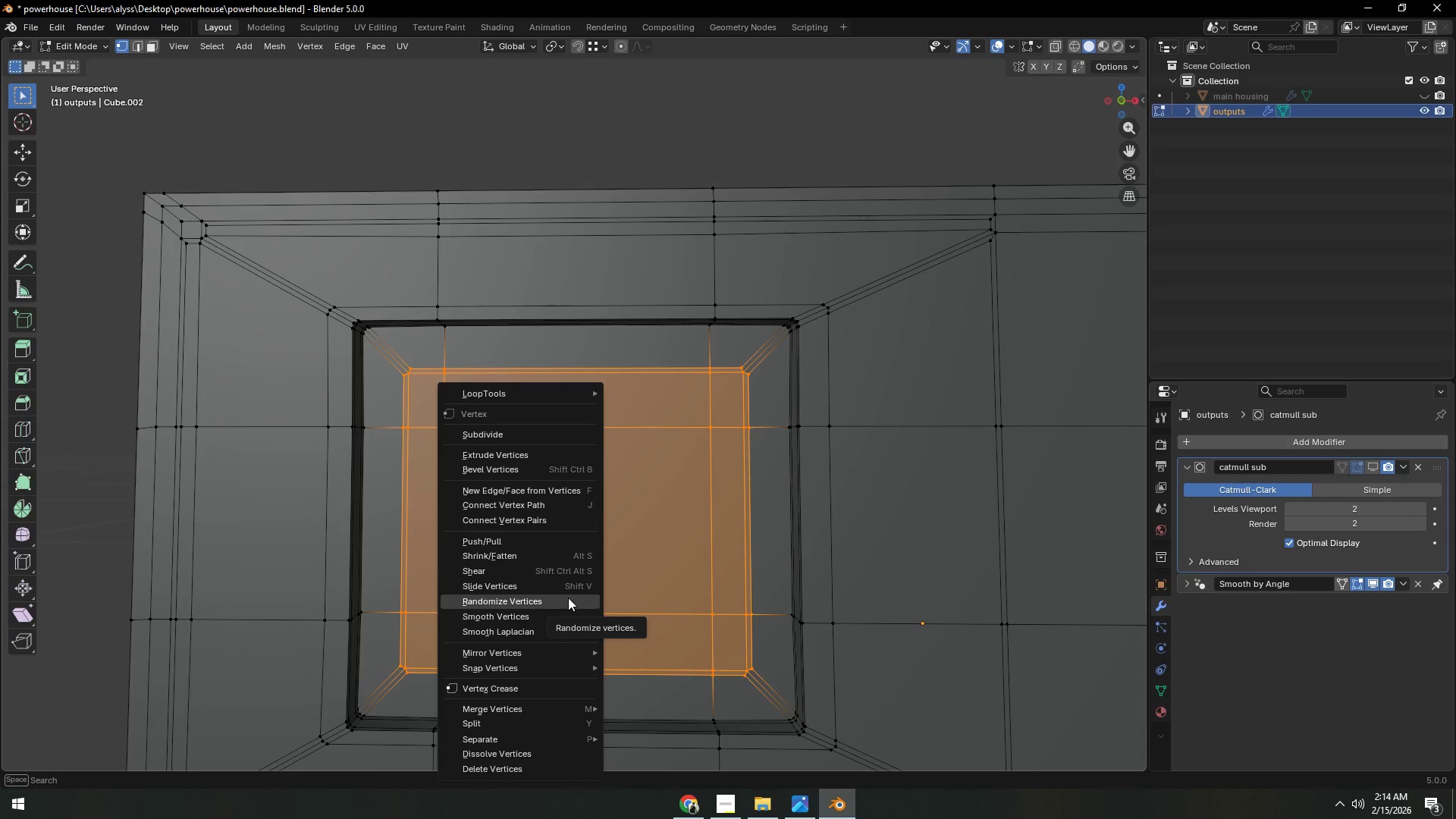 
left_click([568, 597])
 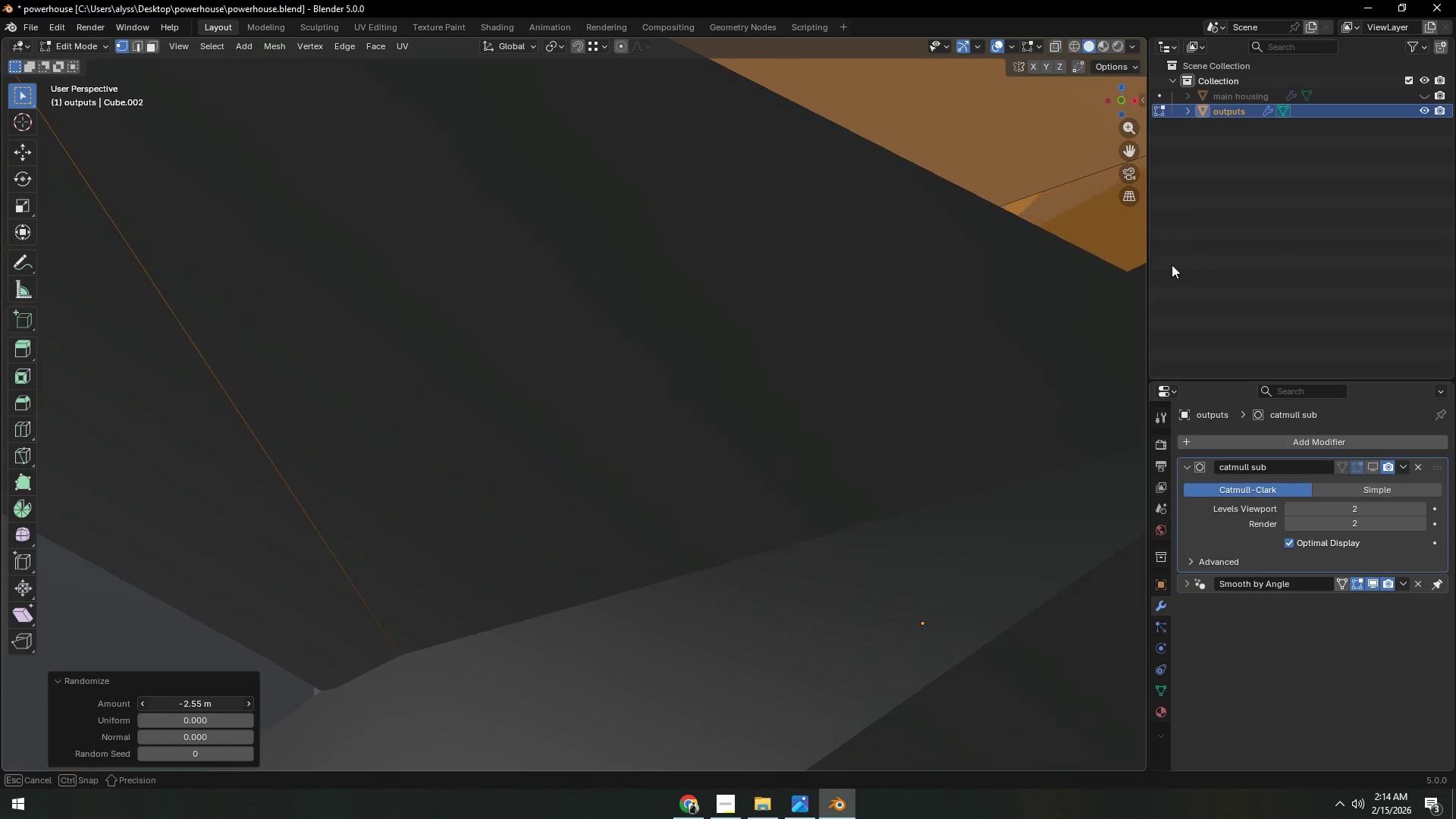 
left_click([224, 707])
 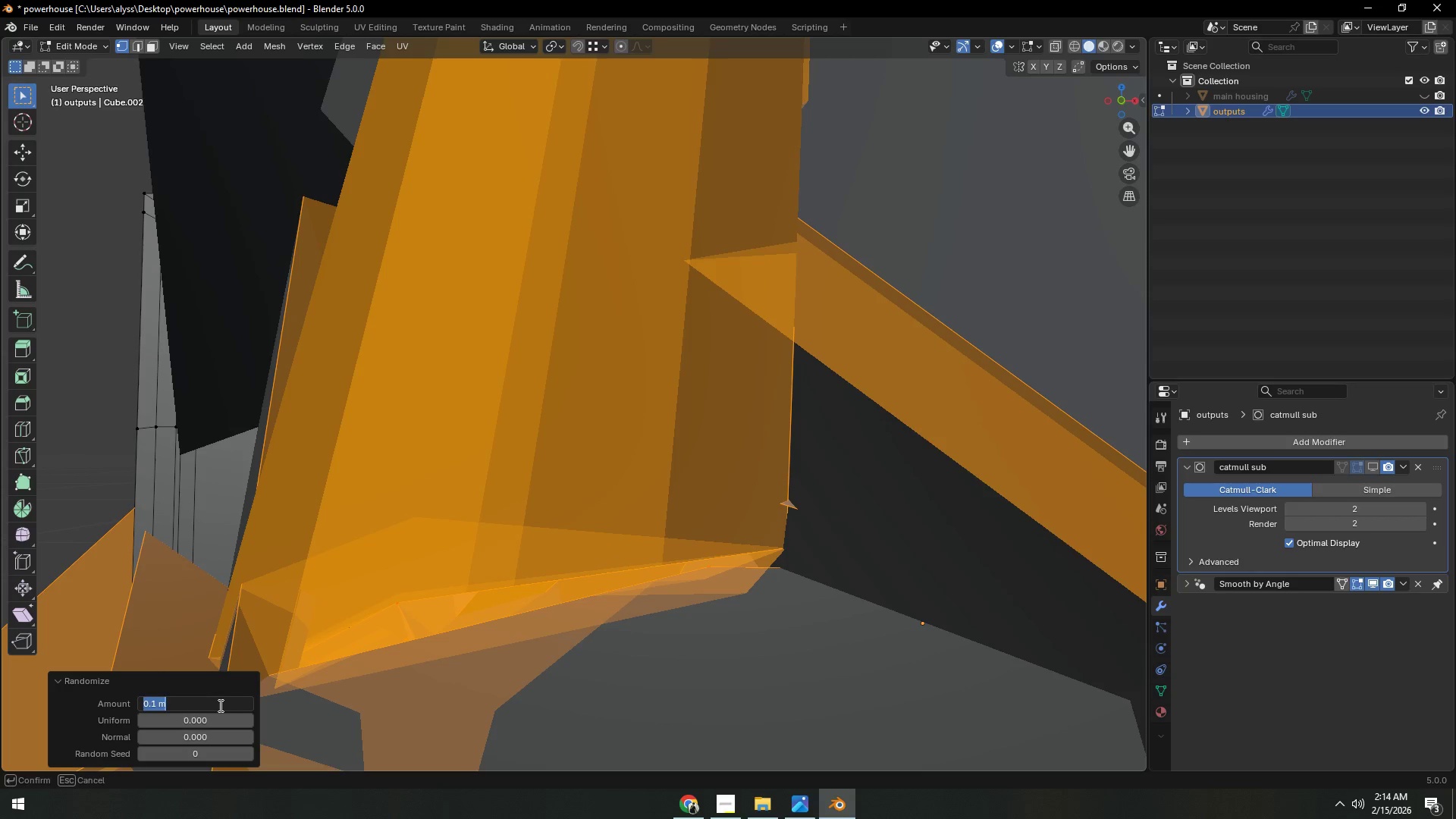 
key(Numpad0)
 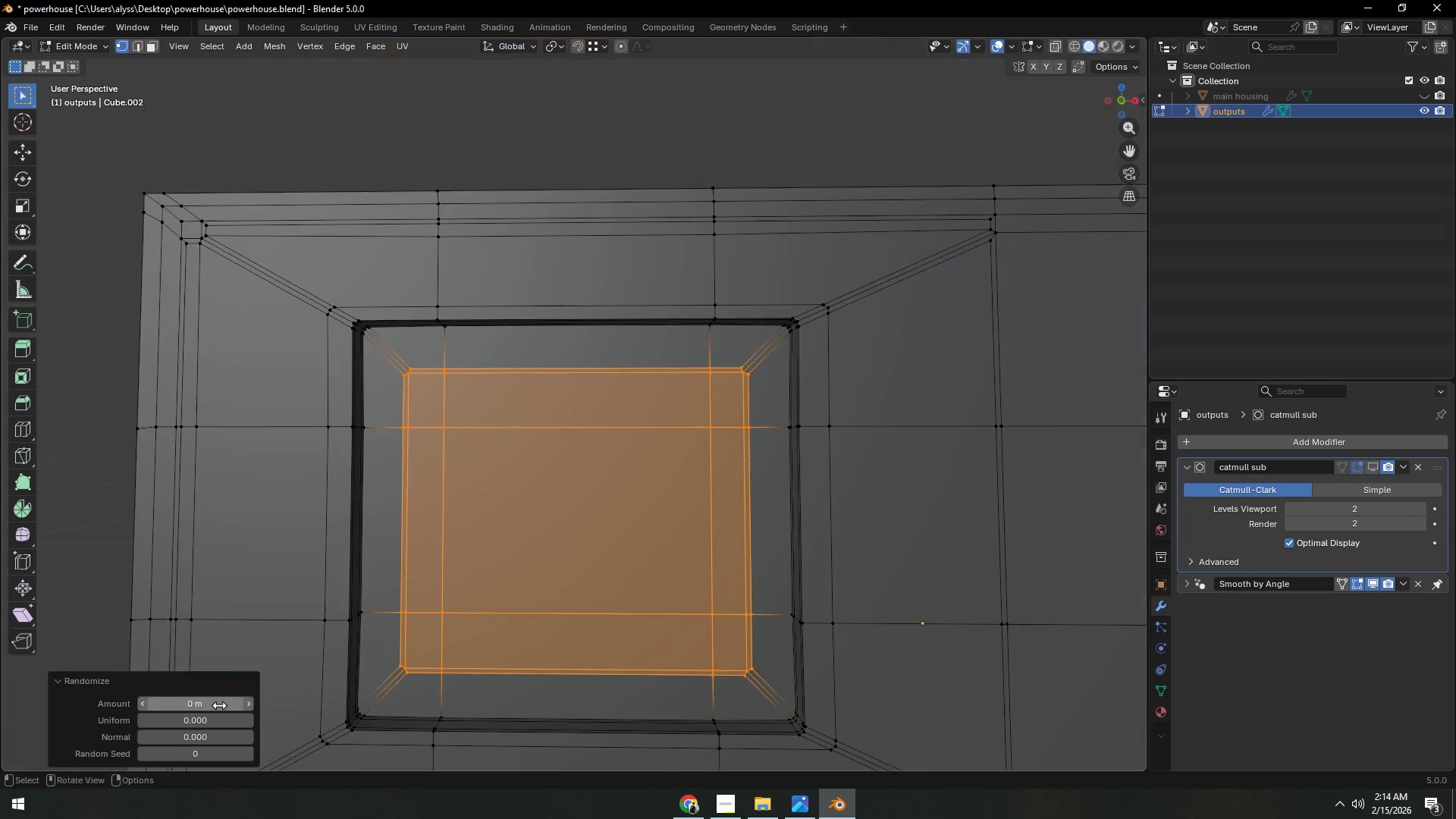 
key(NumpadEnter)
 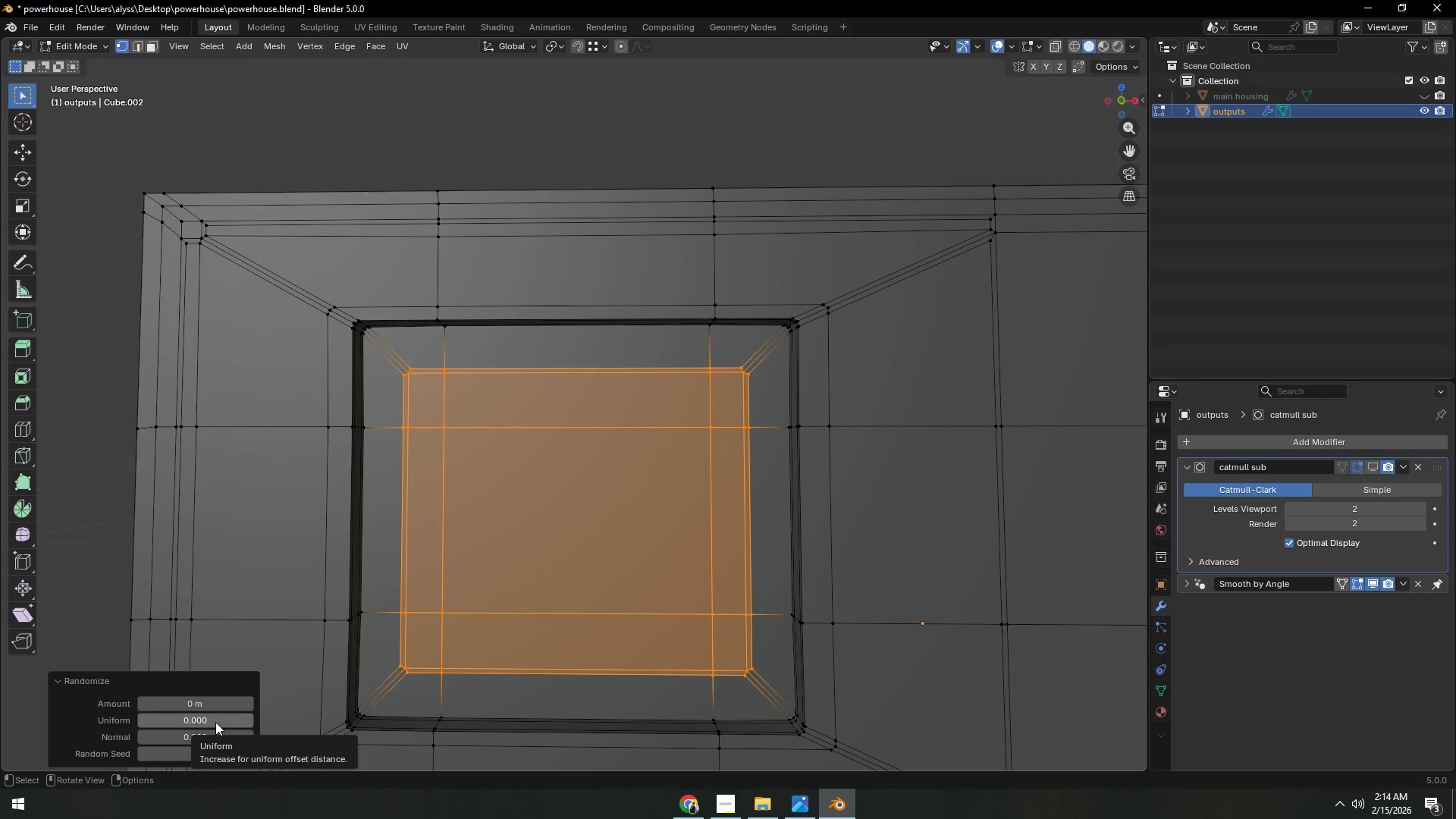 
left_click([248, 700])
 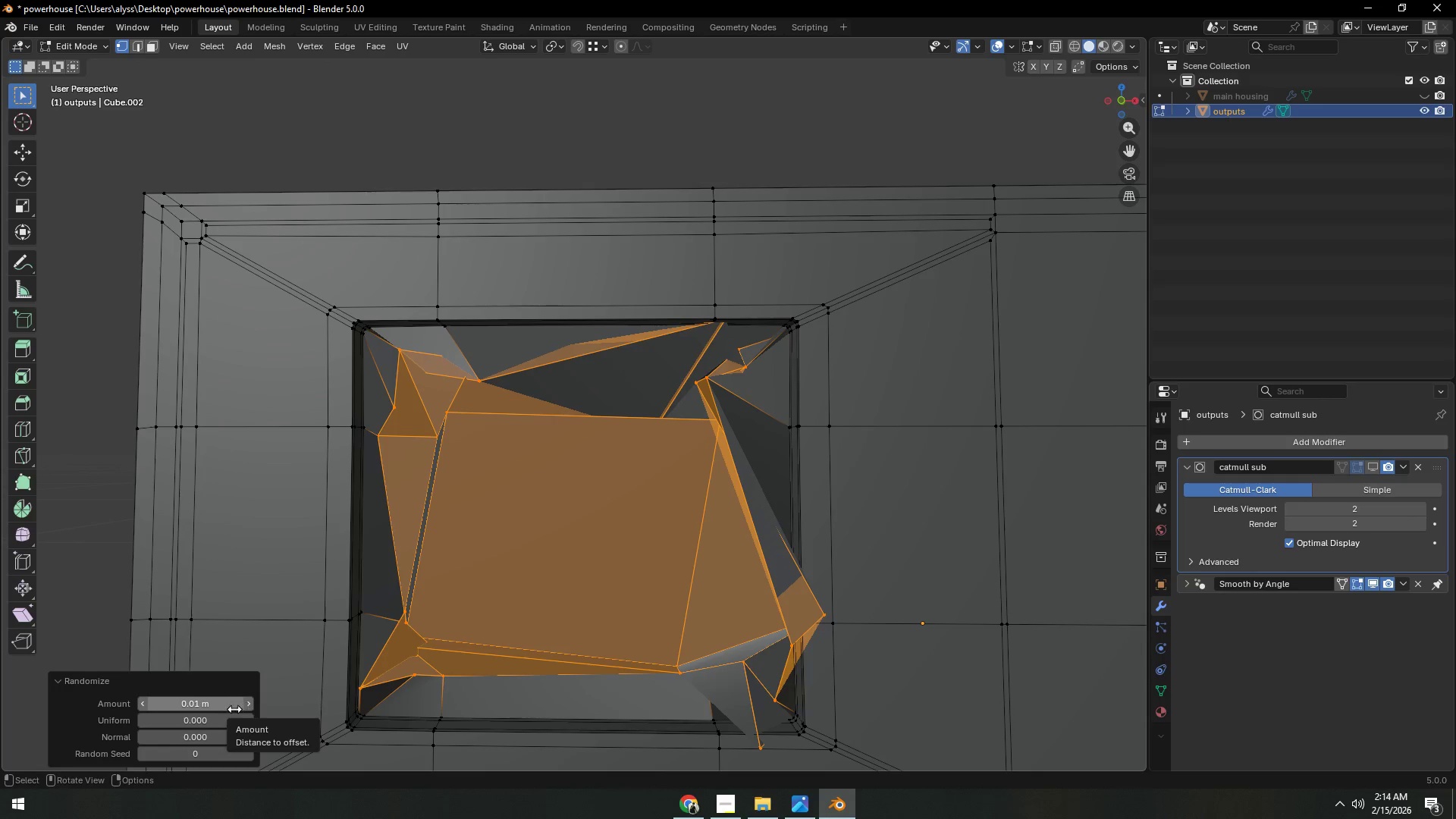 
left_click([217, 710])
 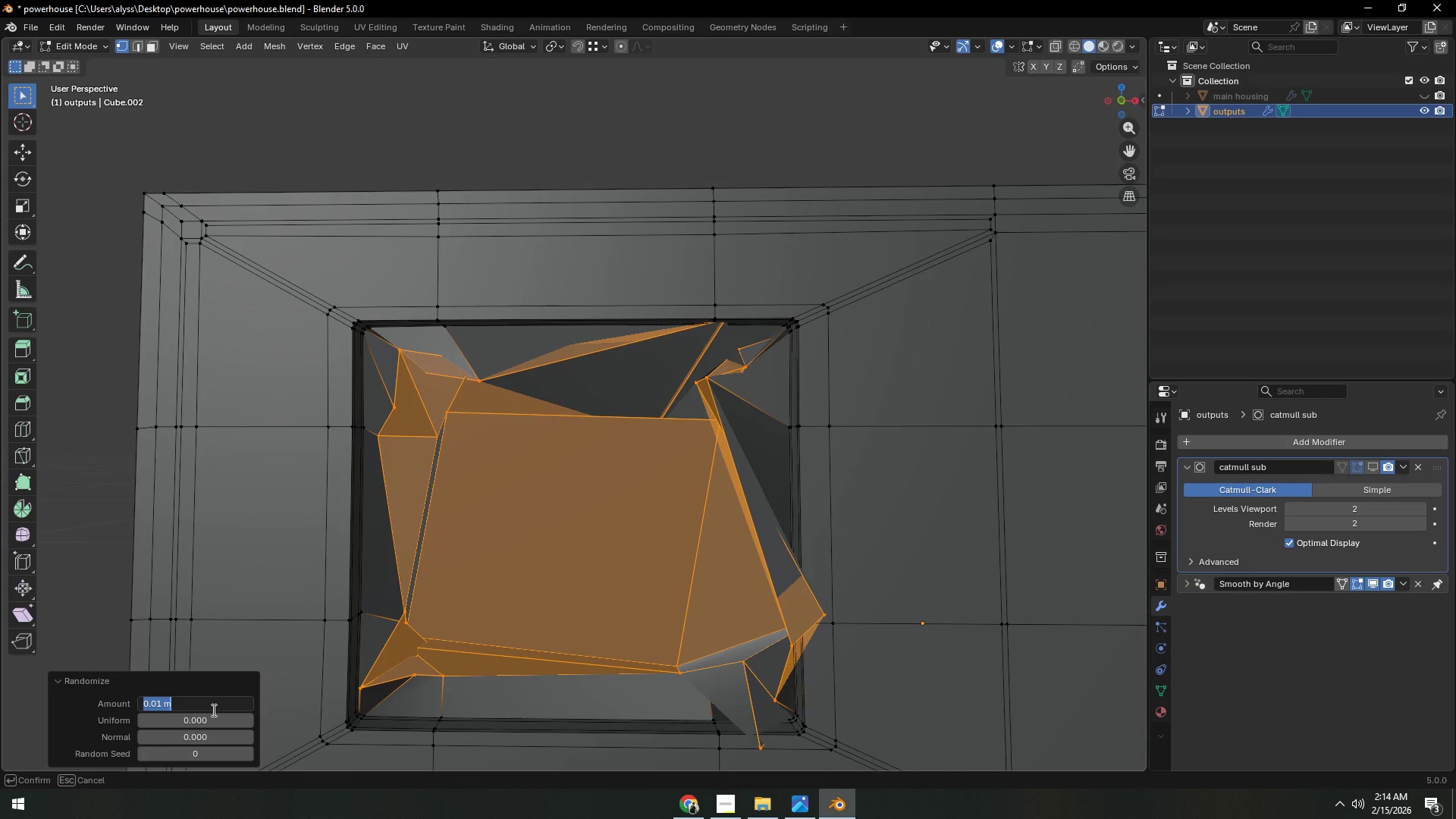 
key(NumpadDecimal)
 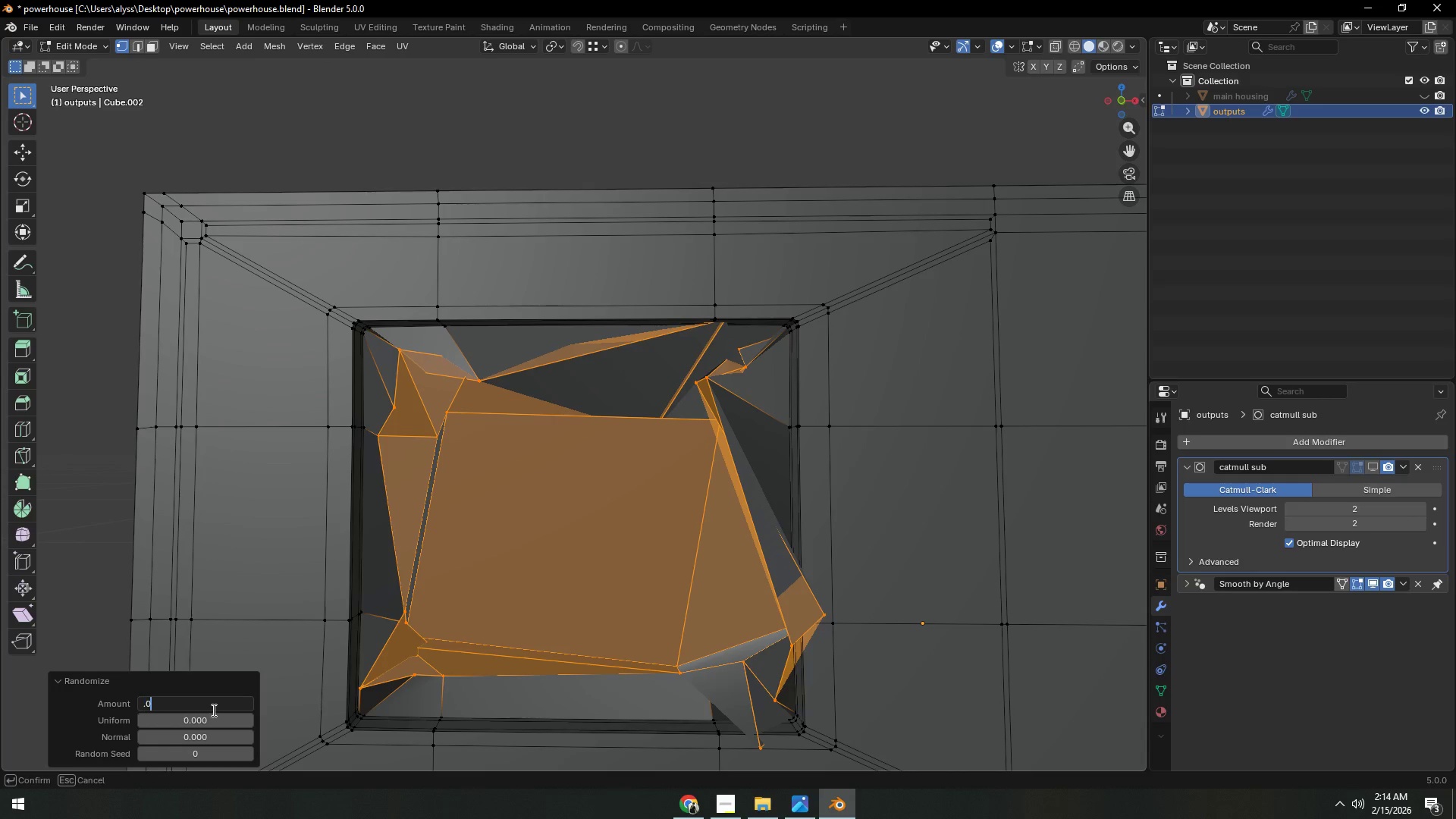 
key(Numpad0)
 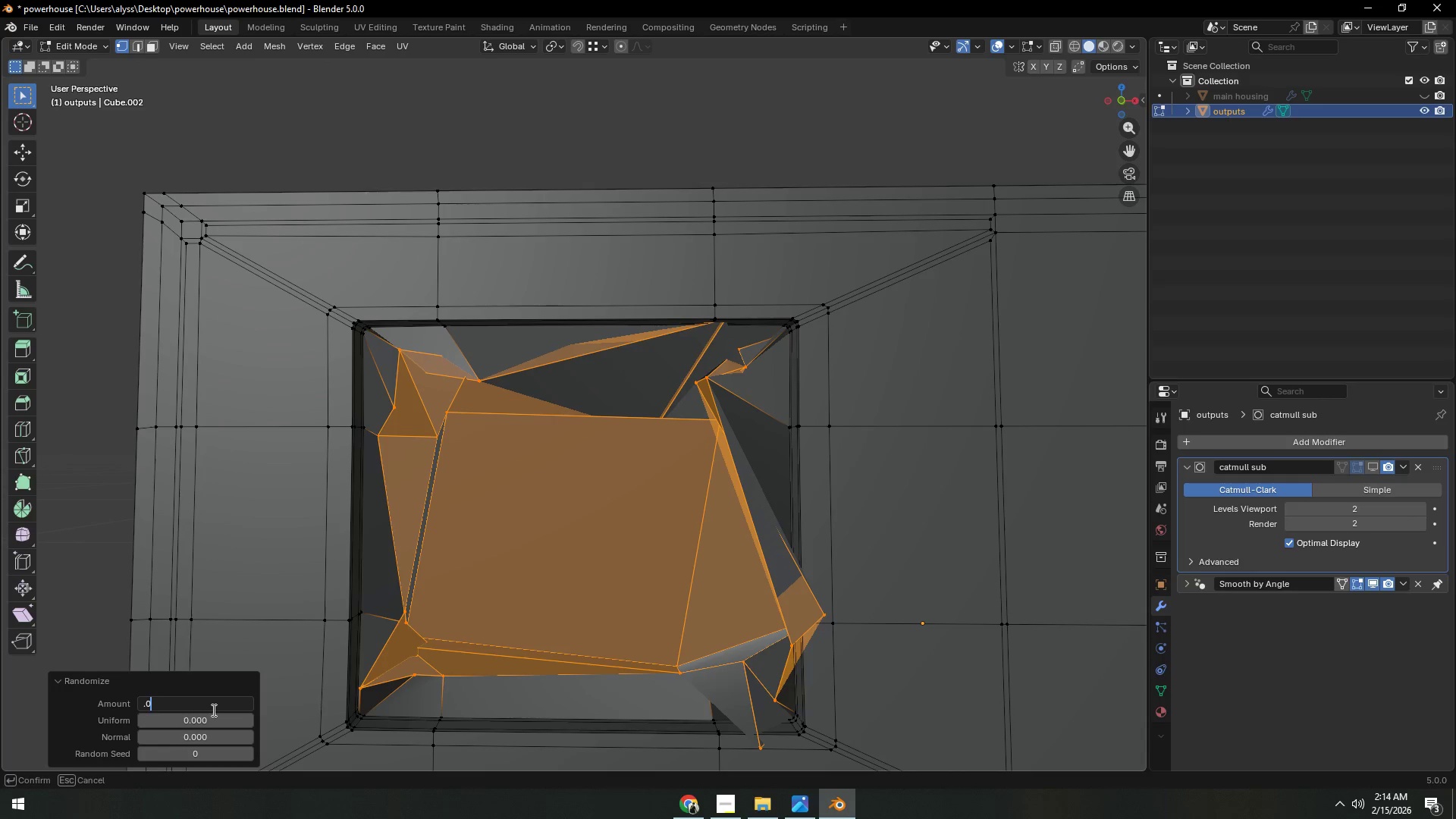 
key(Numpad0)
 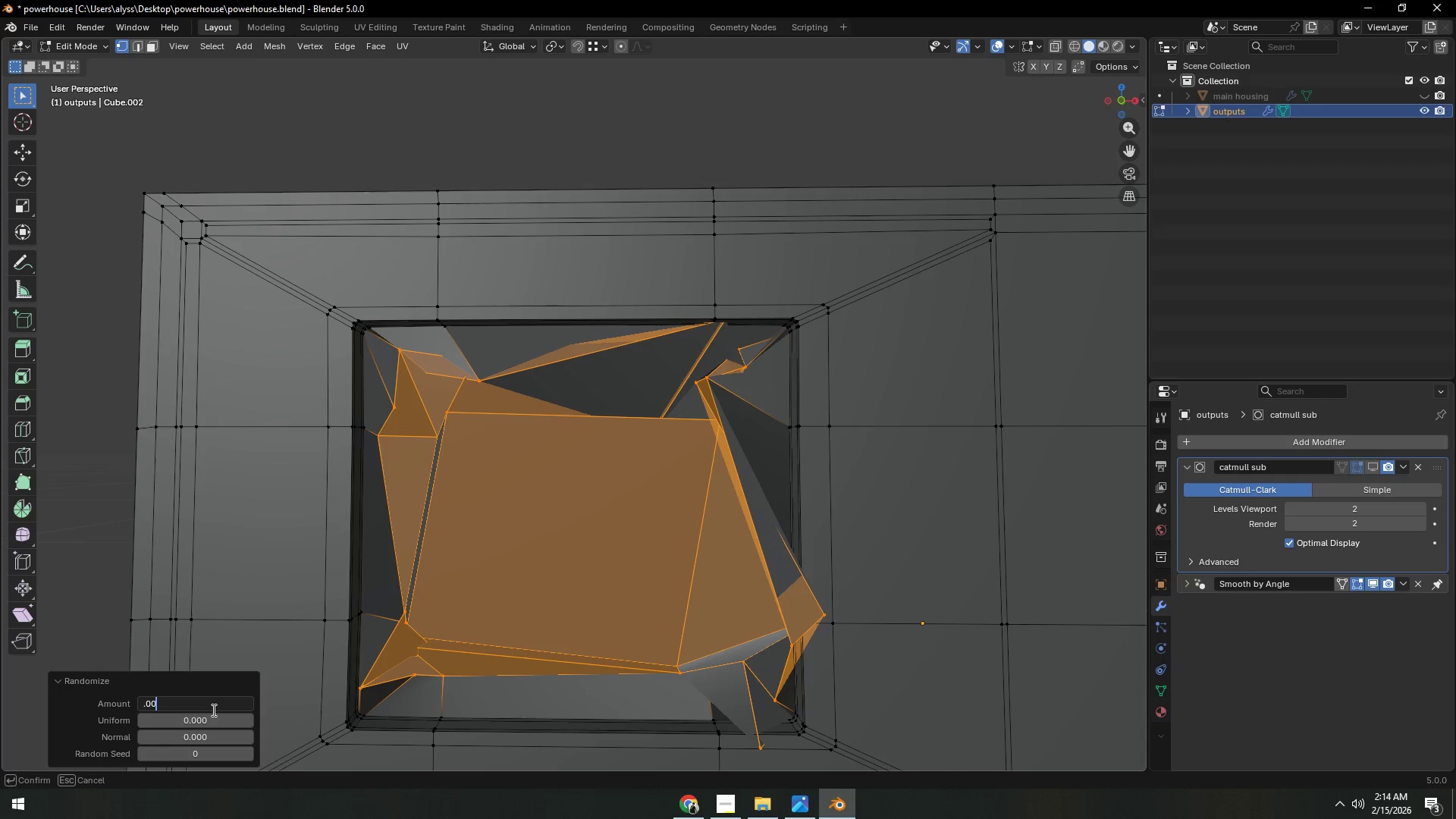 
key(Numpad1)
 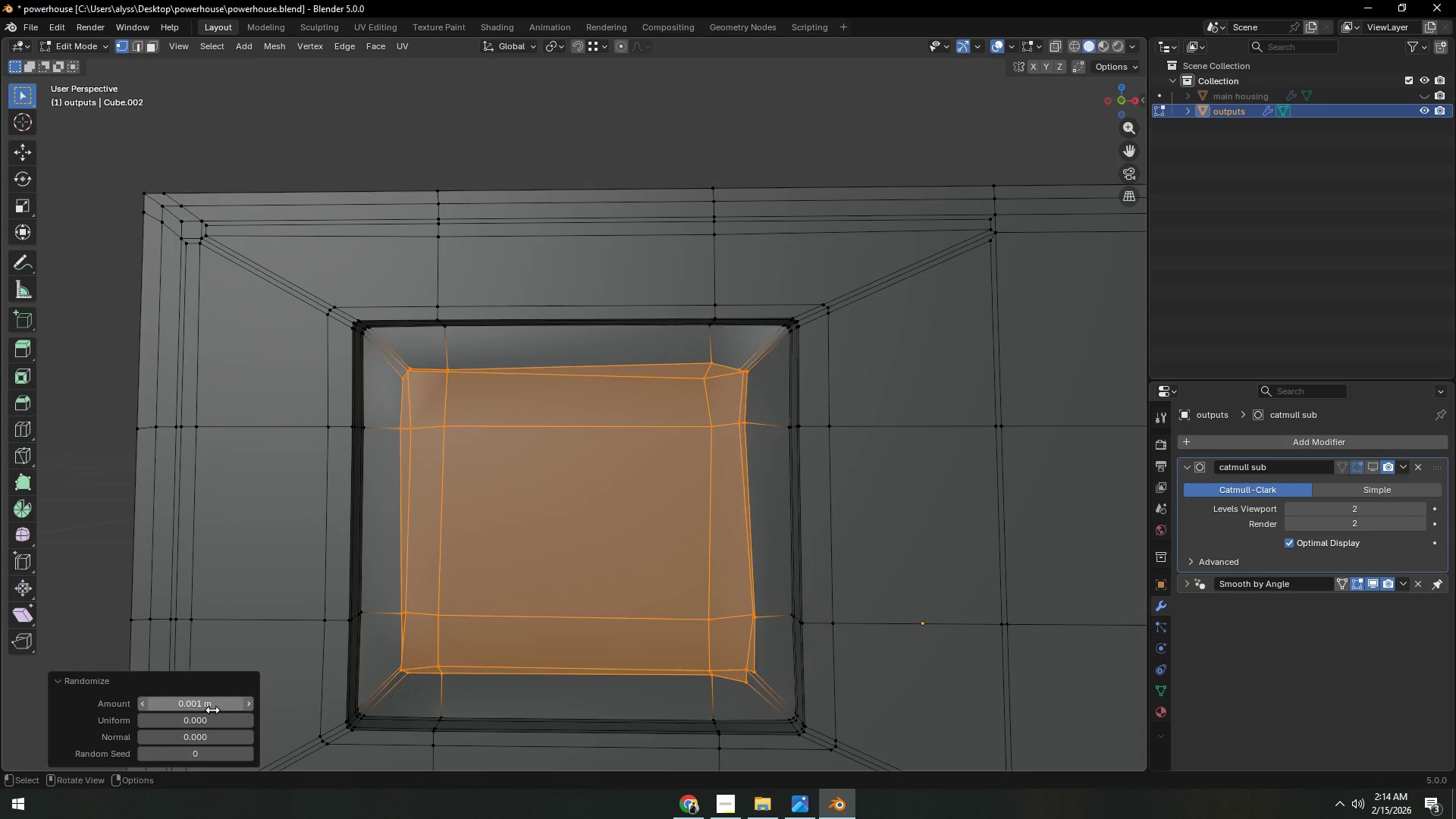 
key(NumpadEnter)
 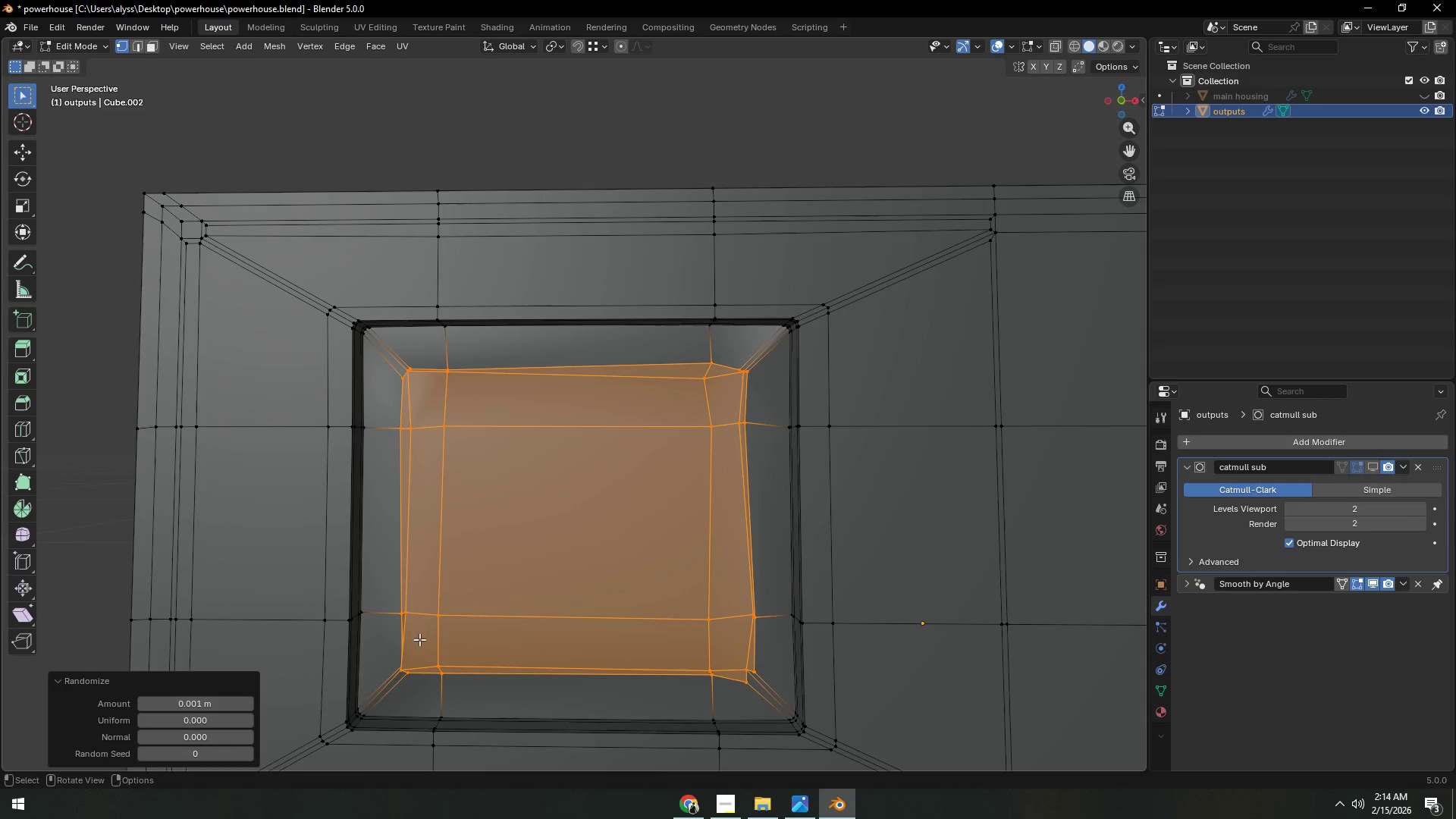 
key(Control+Z)
 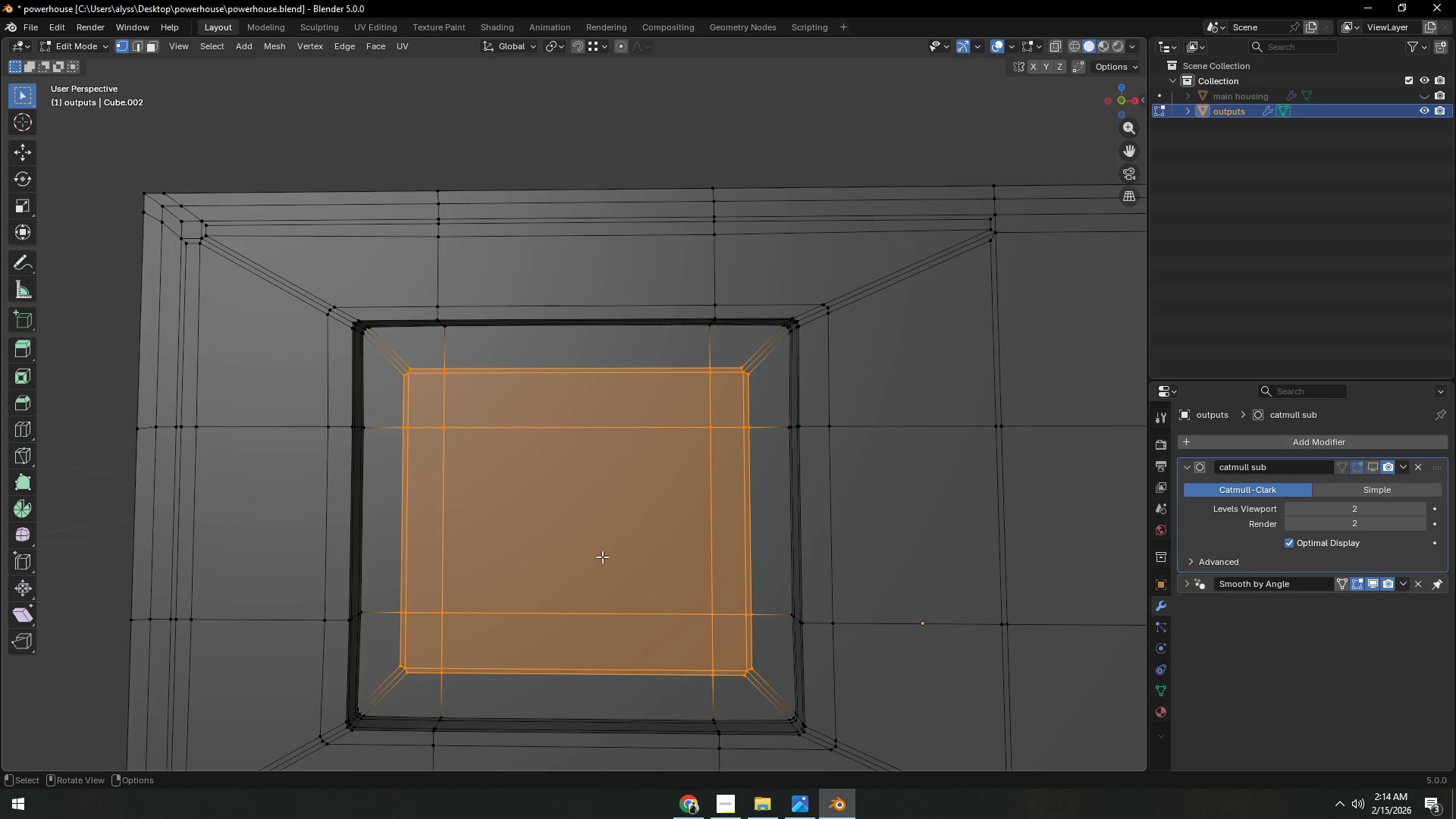 
scroll: coordinate [602, 556], scroll_direction: up, amount: 1.0
 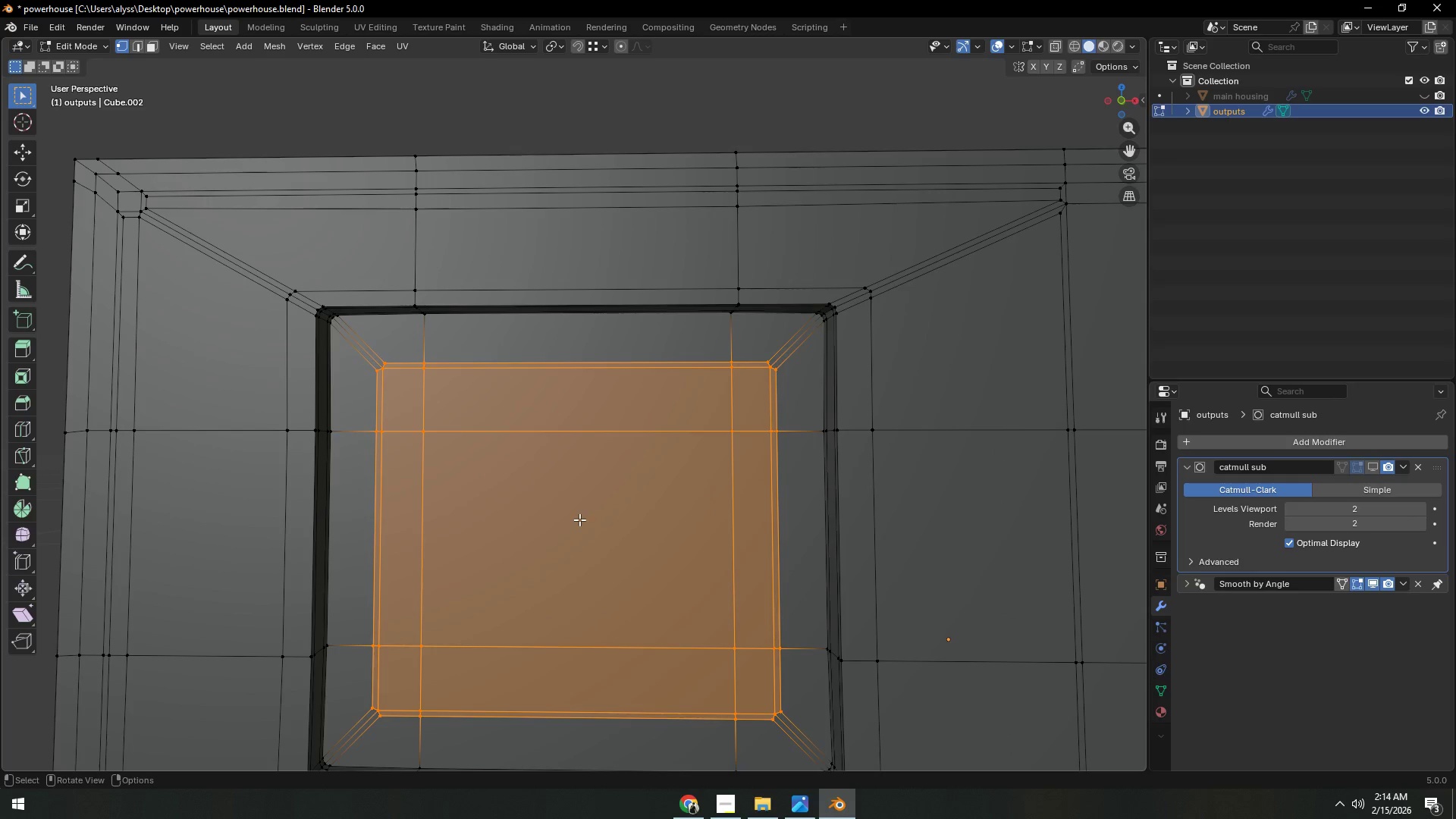 
scroll: coordinate [612, 569], scroll_direction: down, amount: 10.0
 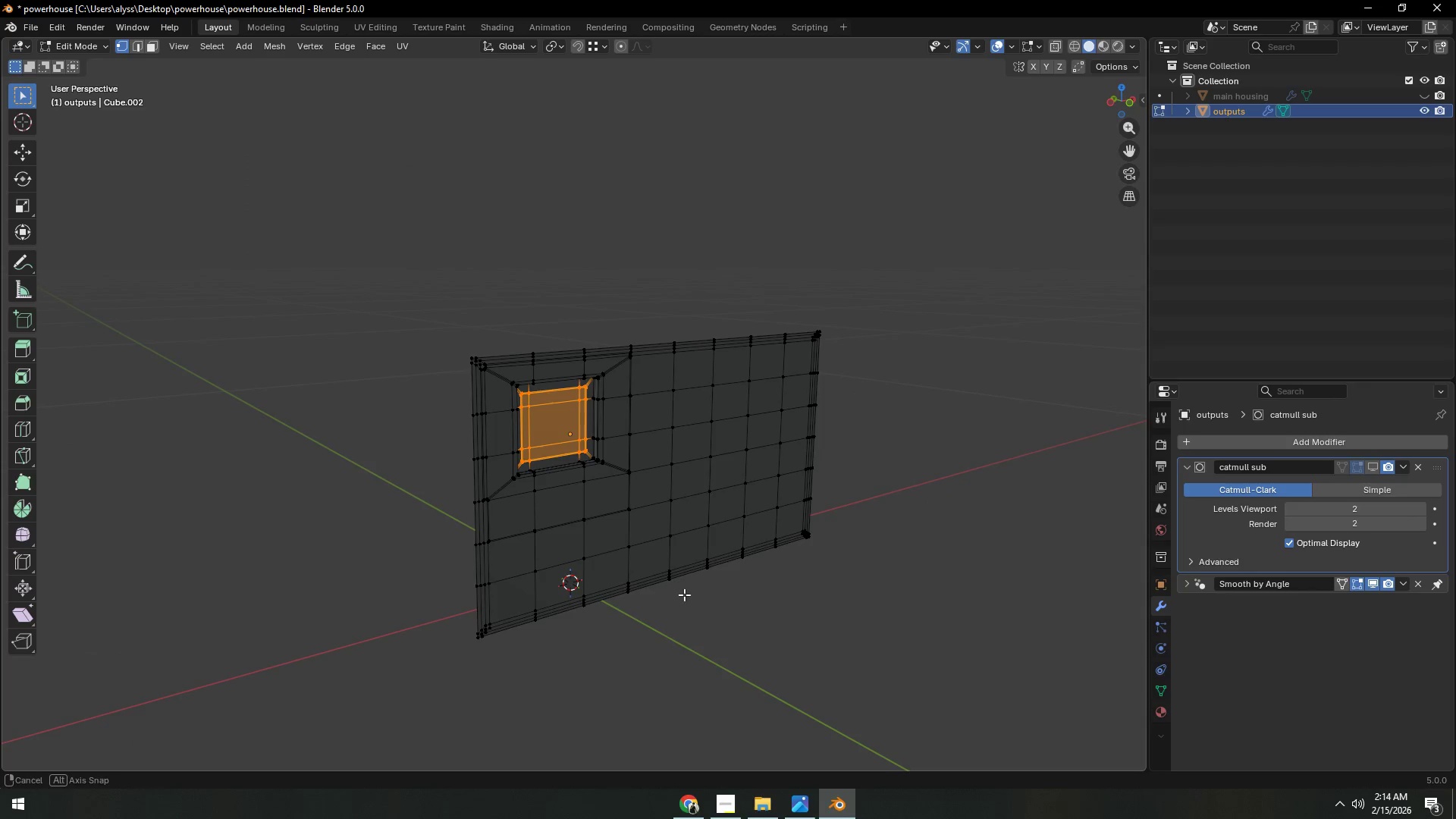 
key(Tab)
 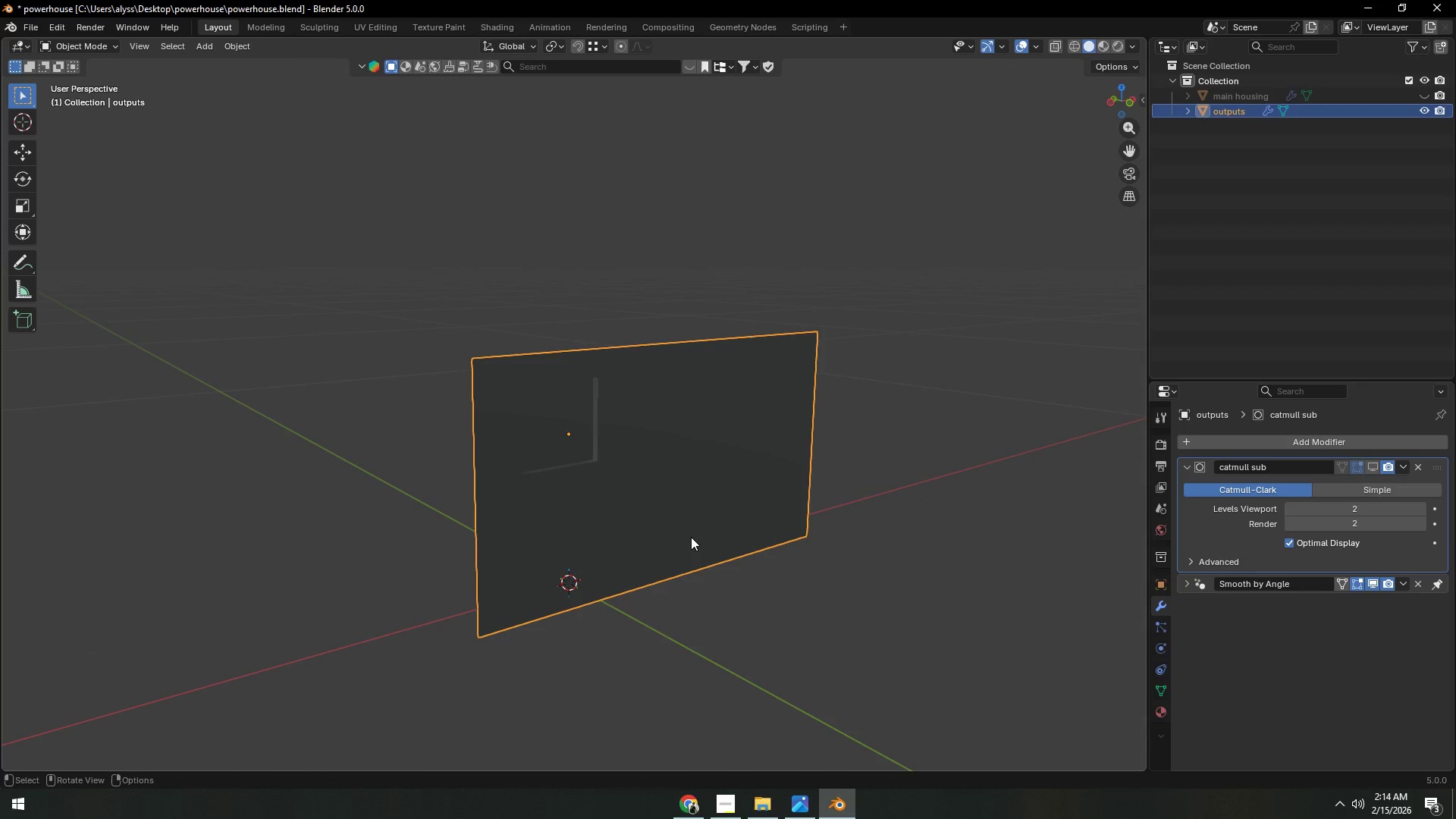 
left_click([690, 534])
 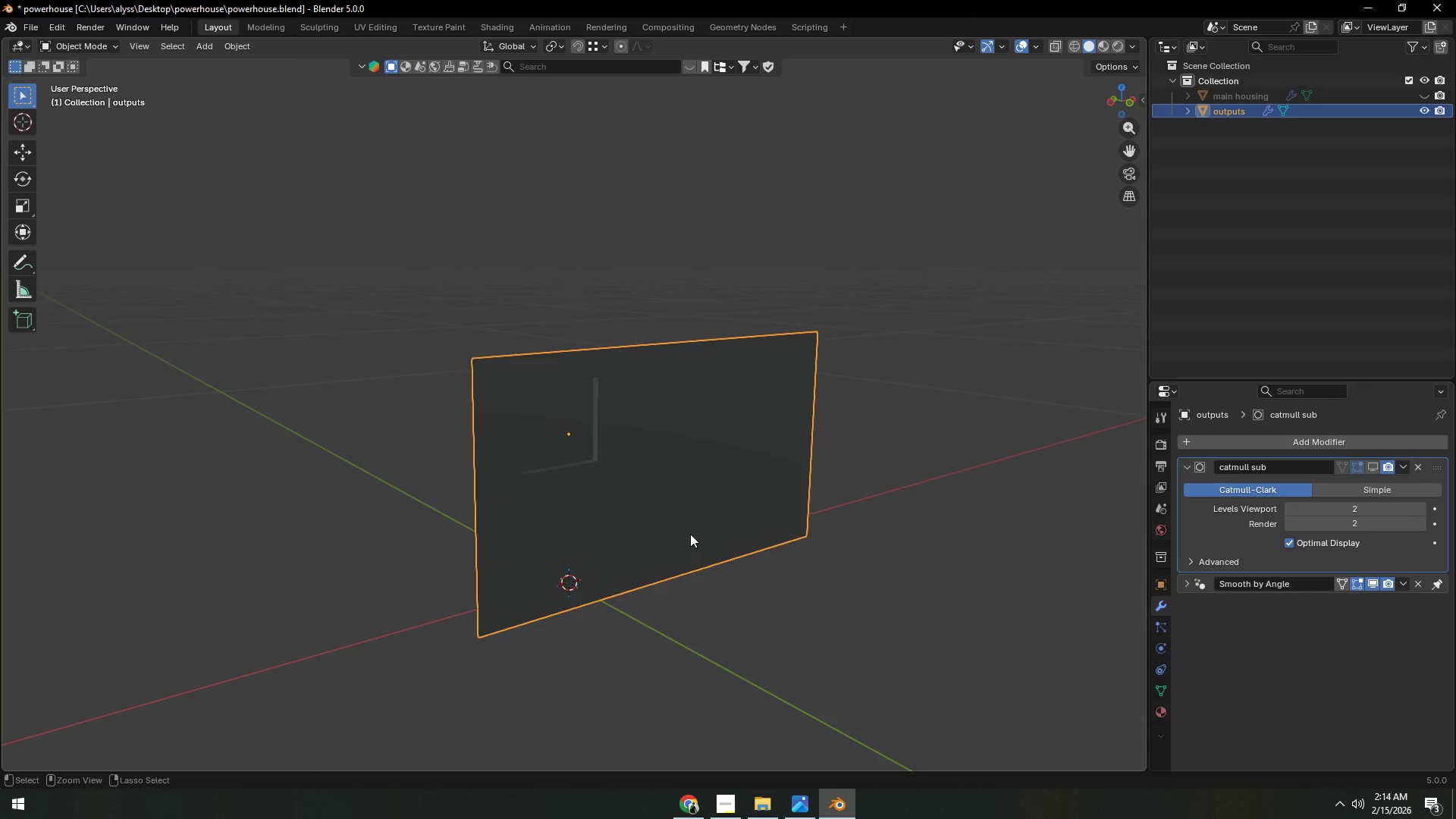 
key(Control+A)
 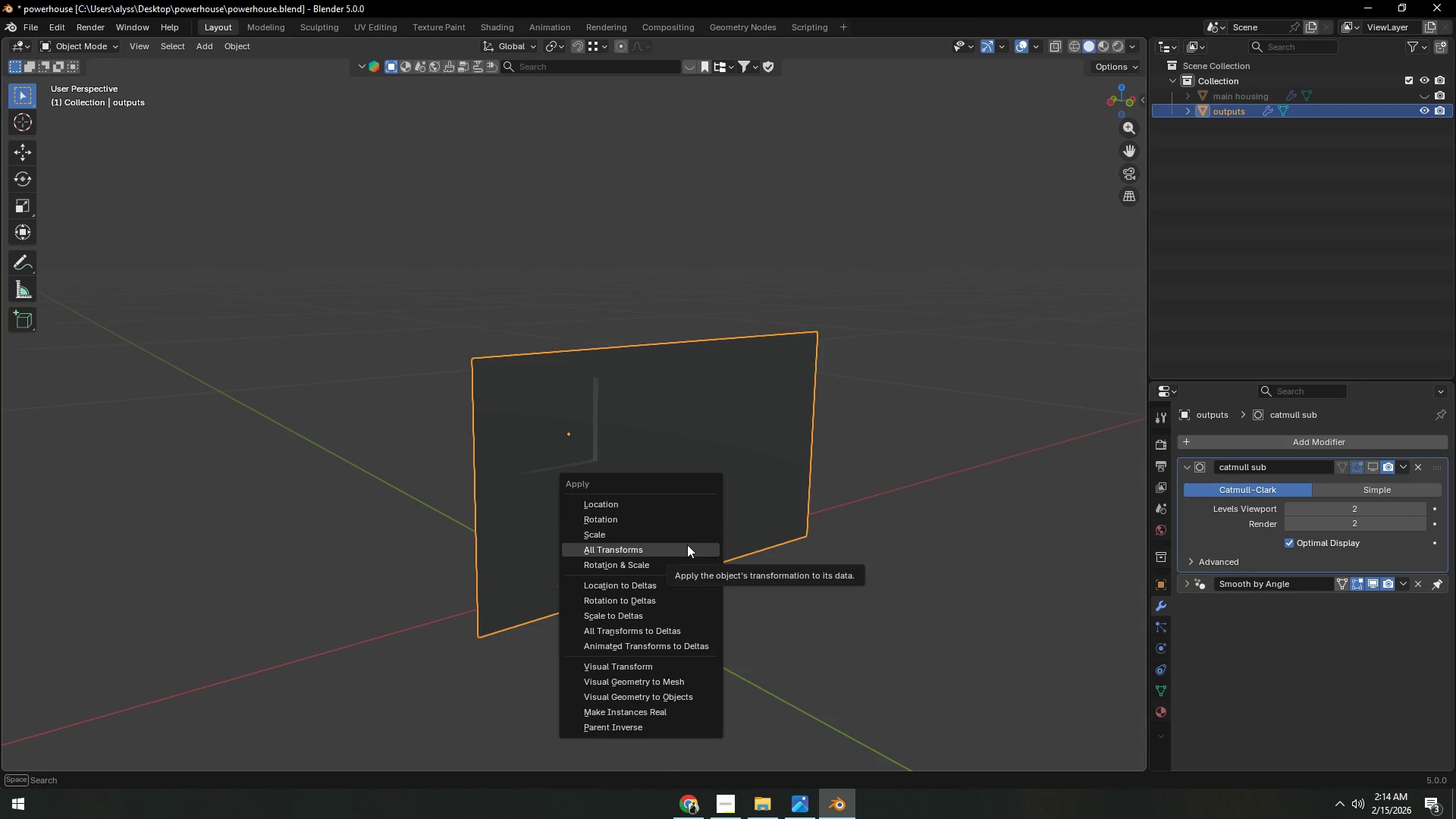 
left_click([687, 544])
 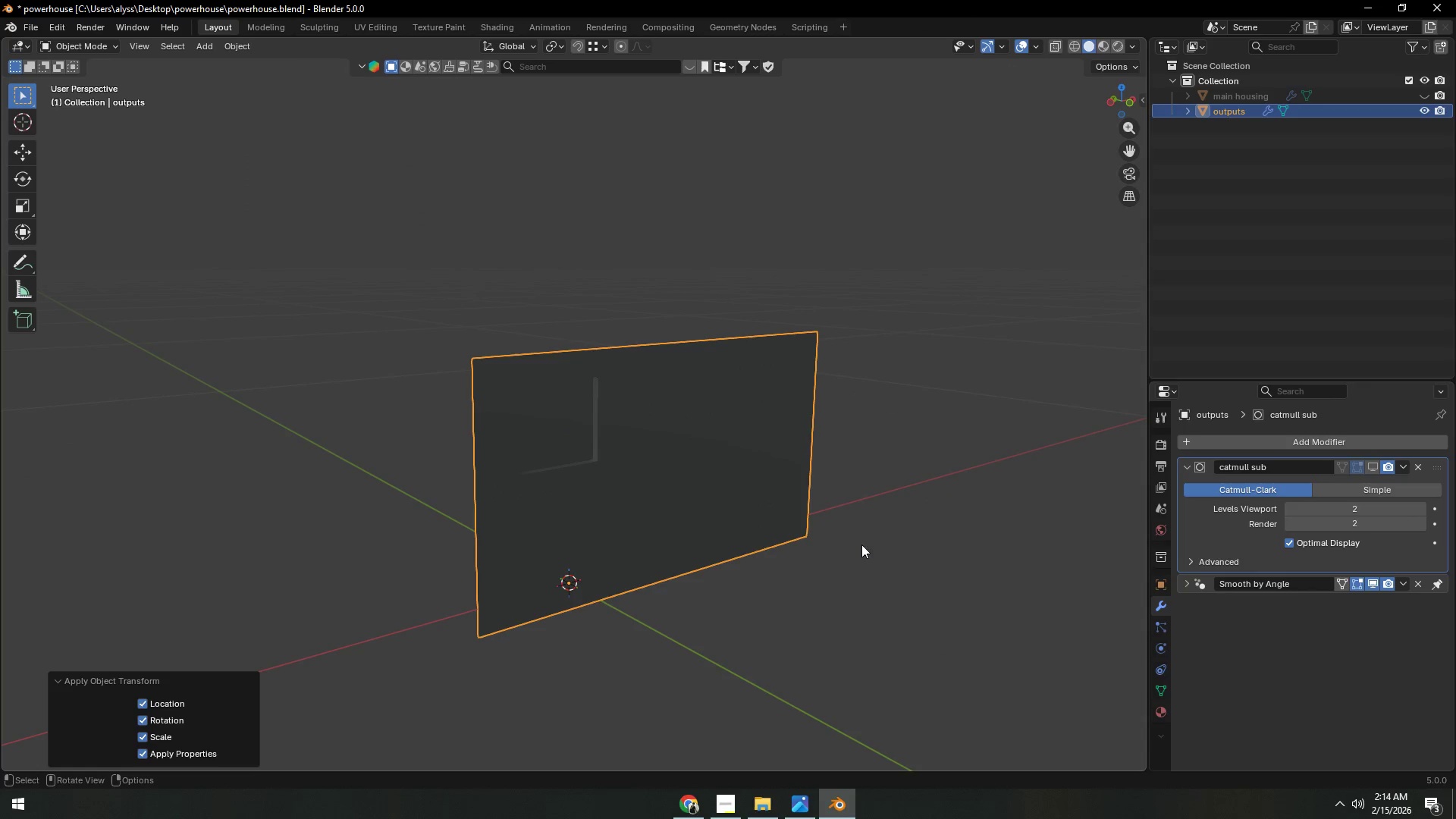 
left_click([905, 538])
 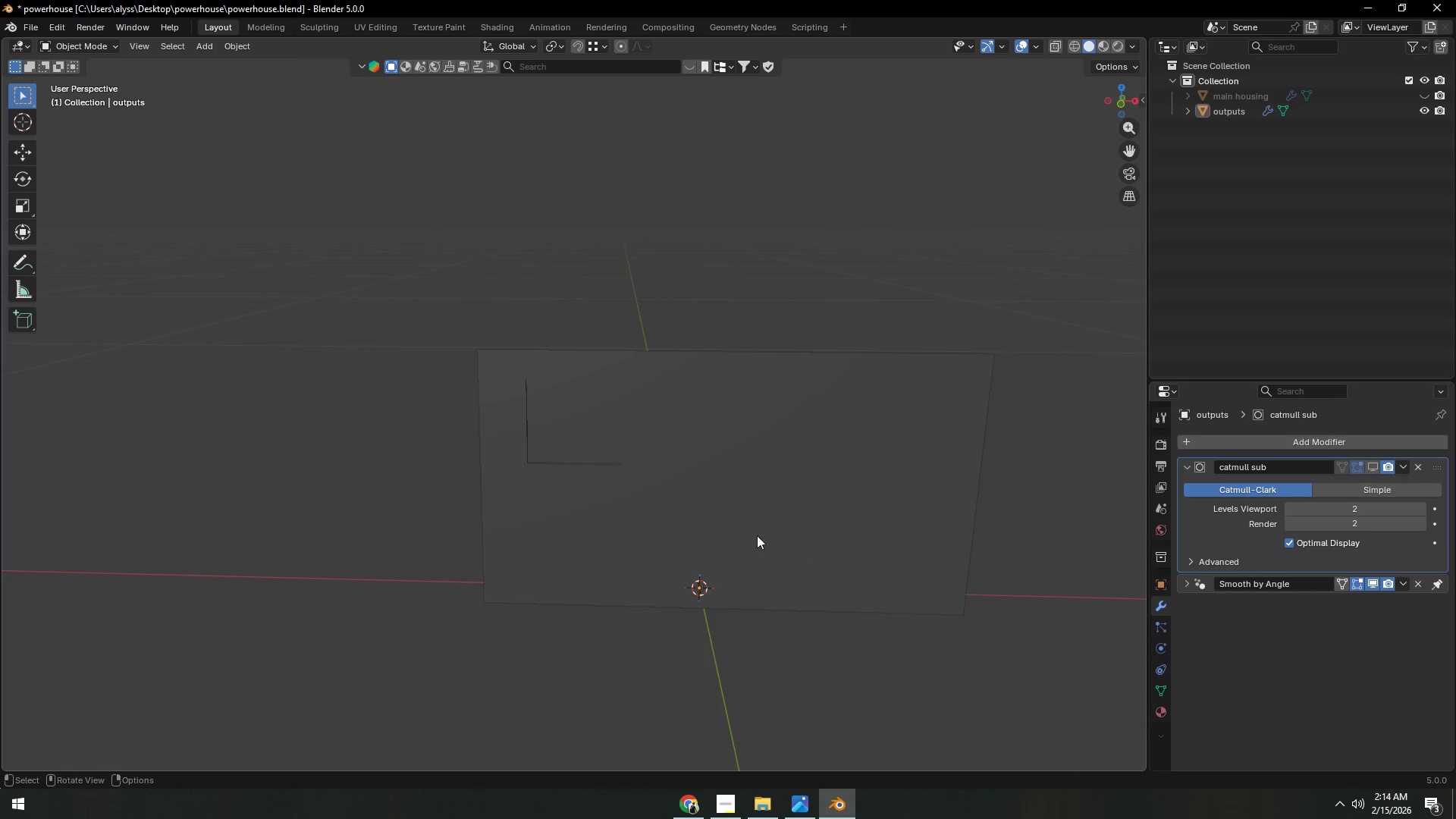 
left_click([696, 508])
 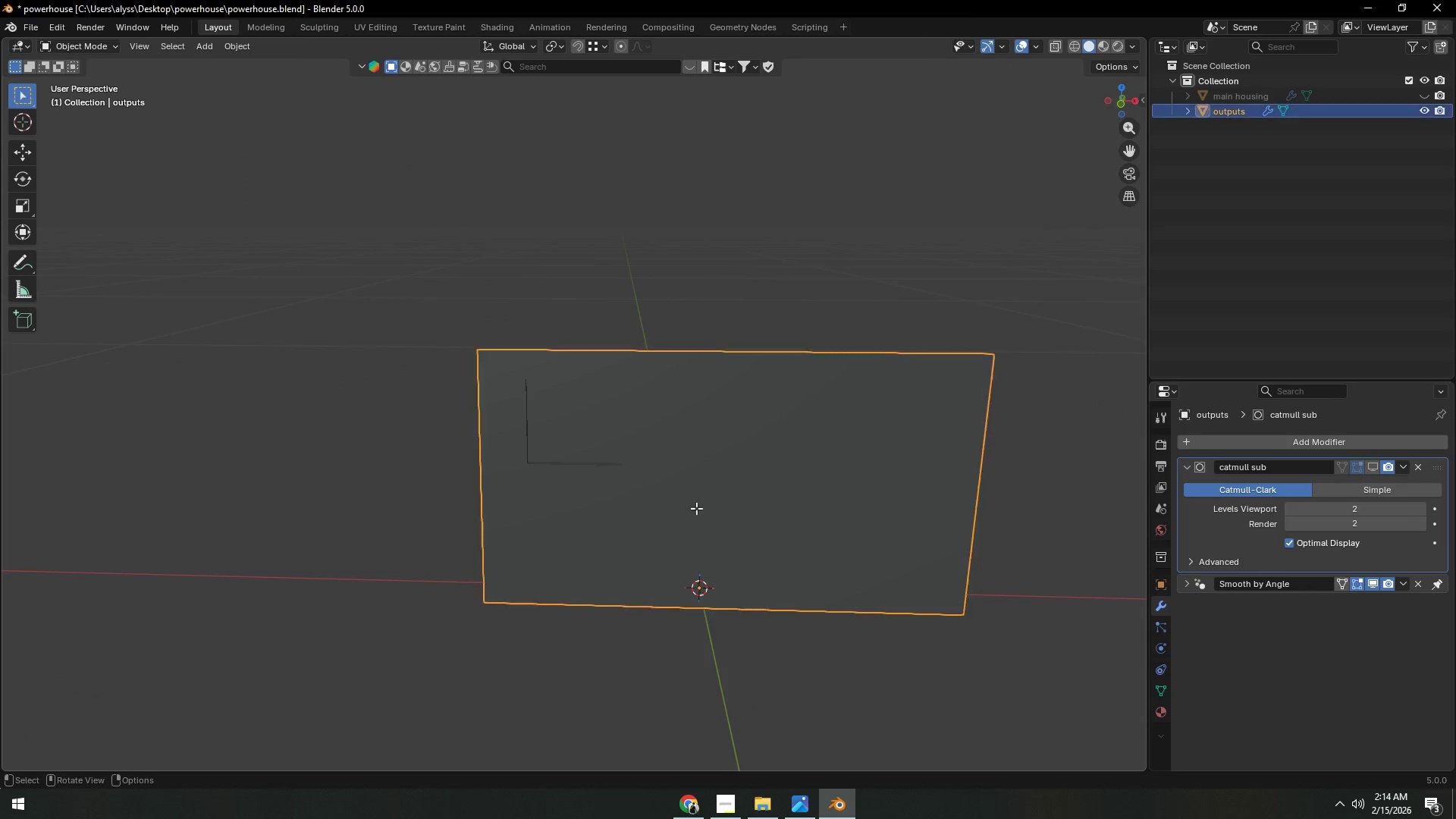 
key(Tab)
 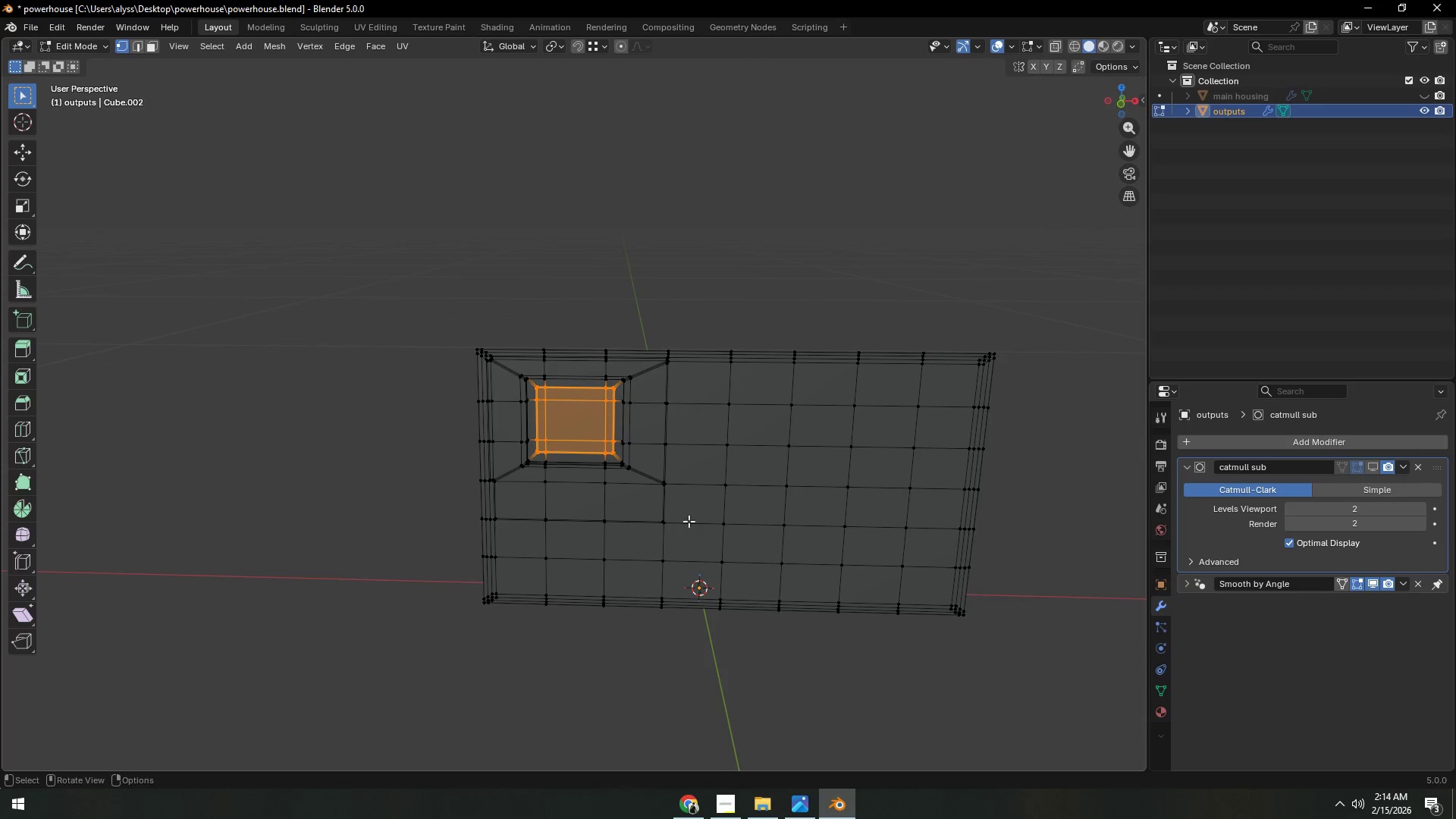 
right_click([599, 492])
 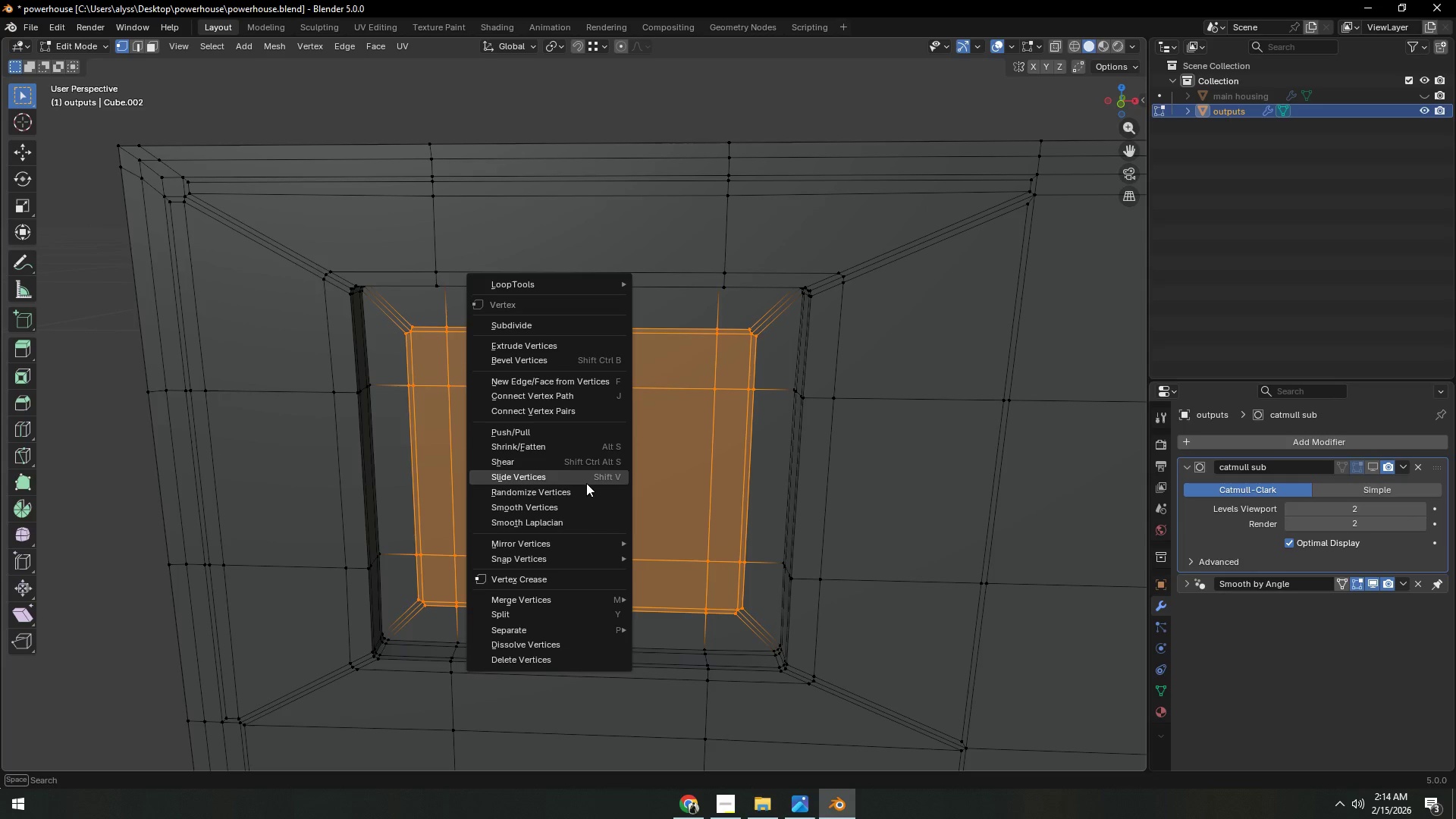 
scroll: coordinate [679, 536], scroll_direction: up, amount: 9.0
 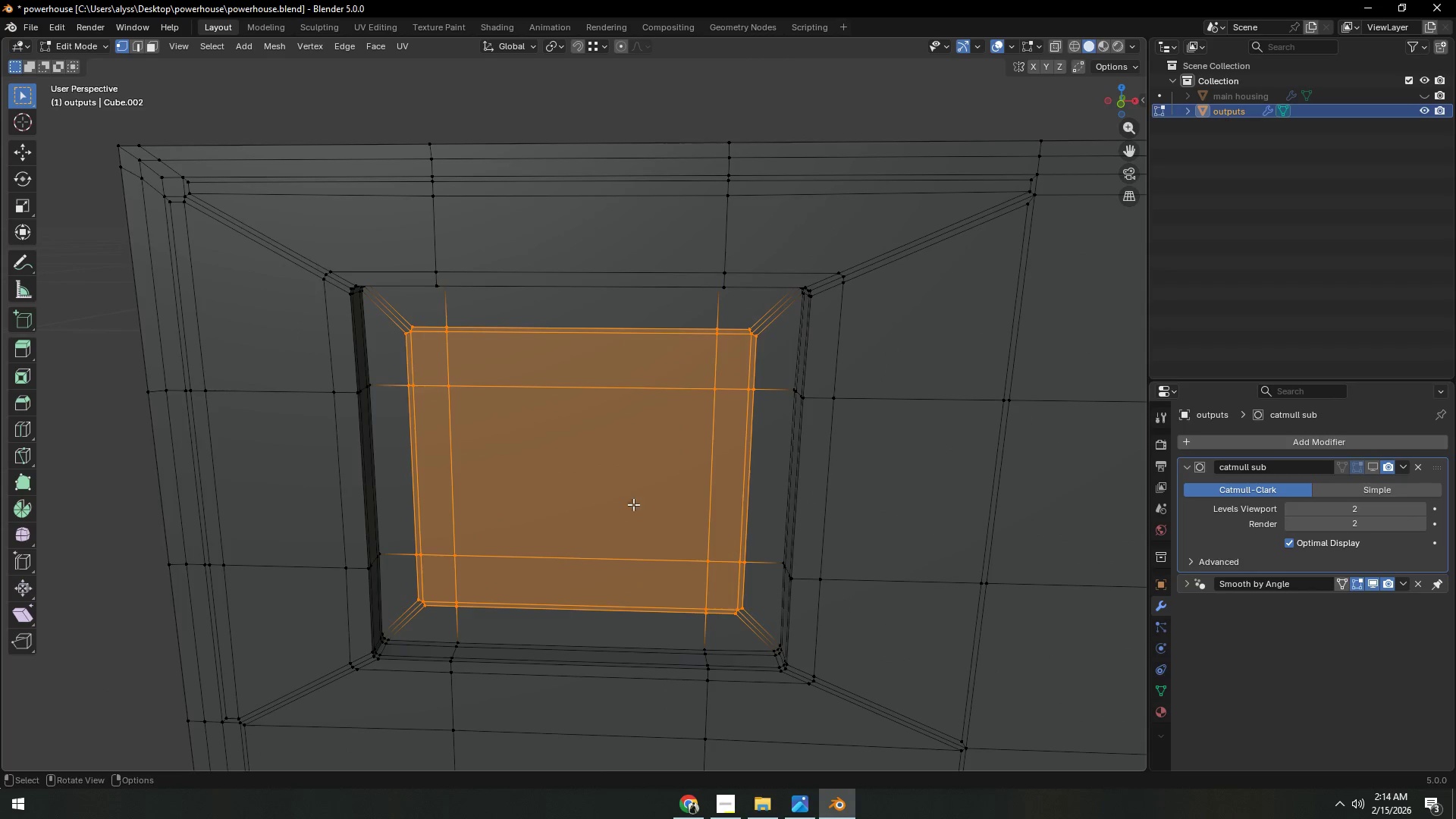 
left_click([584, 487])
 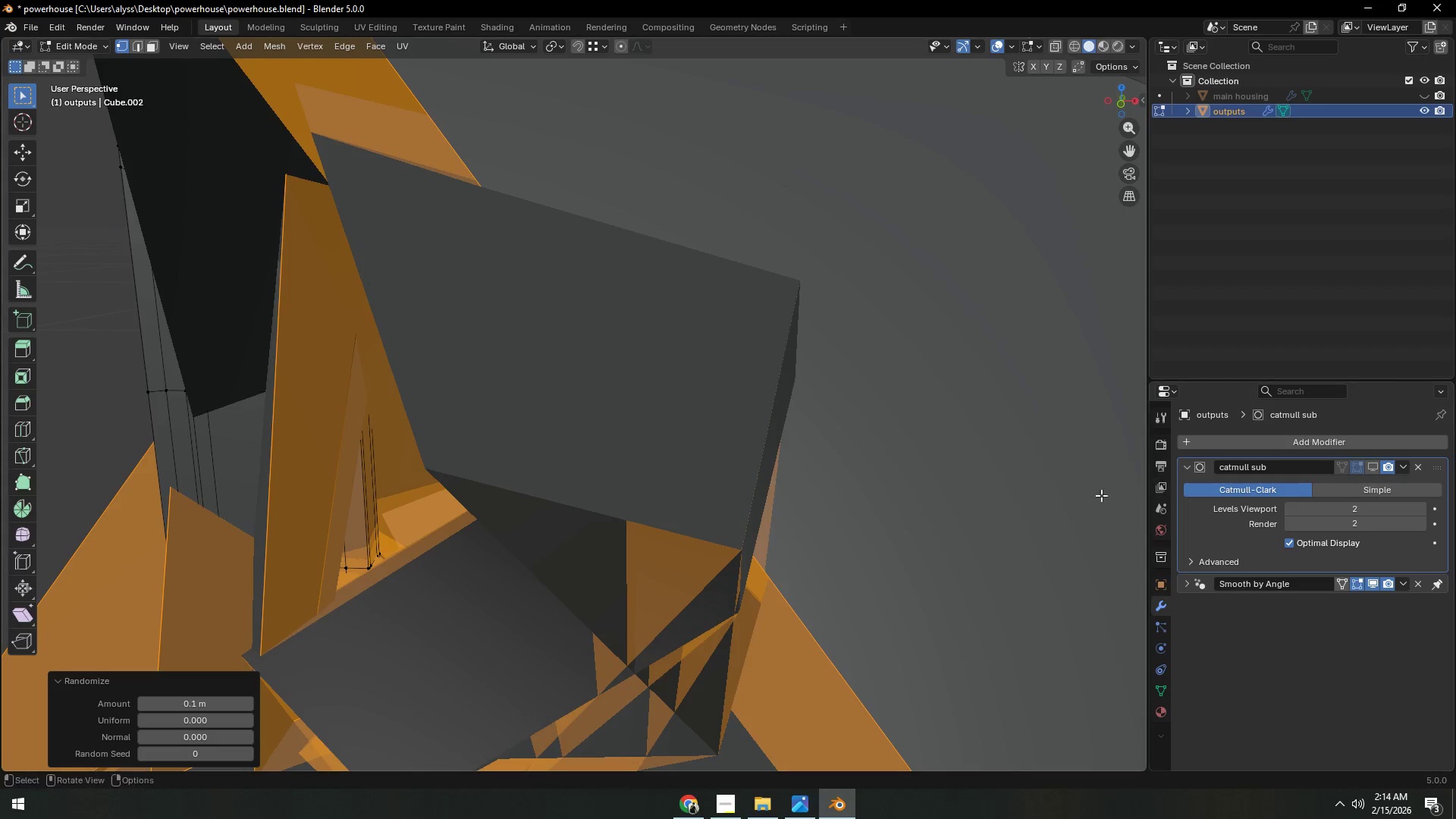 
wait(10.16)
 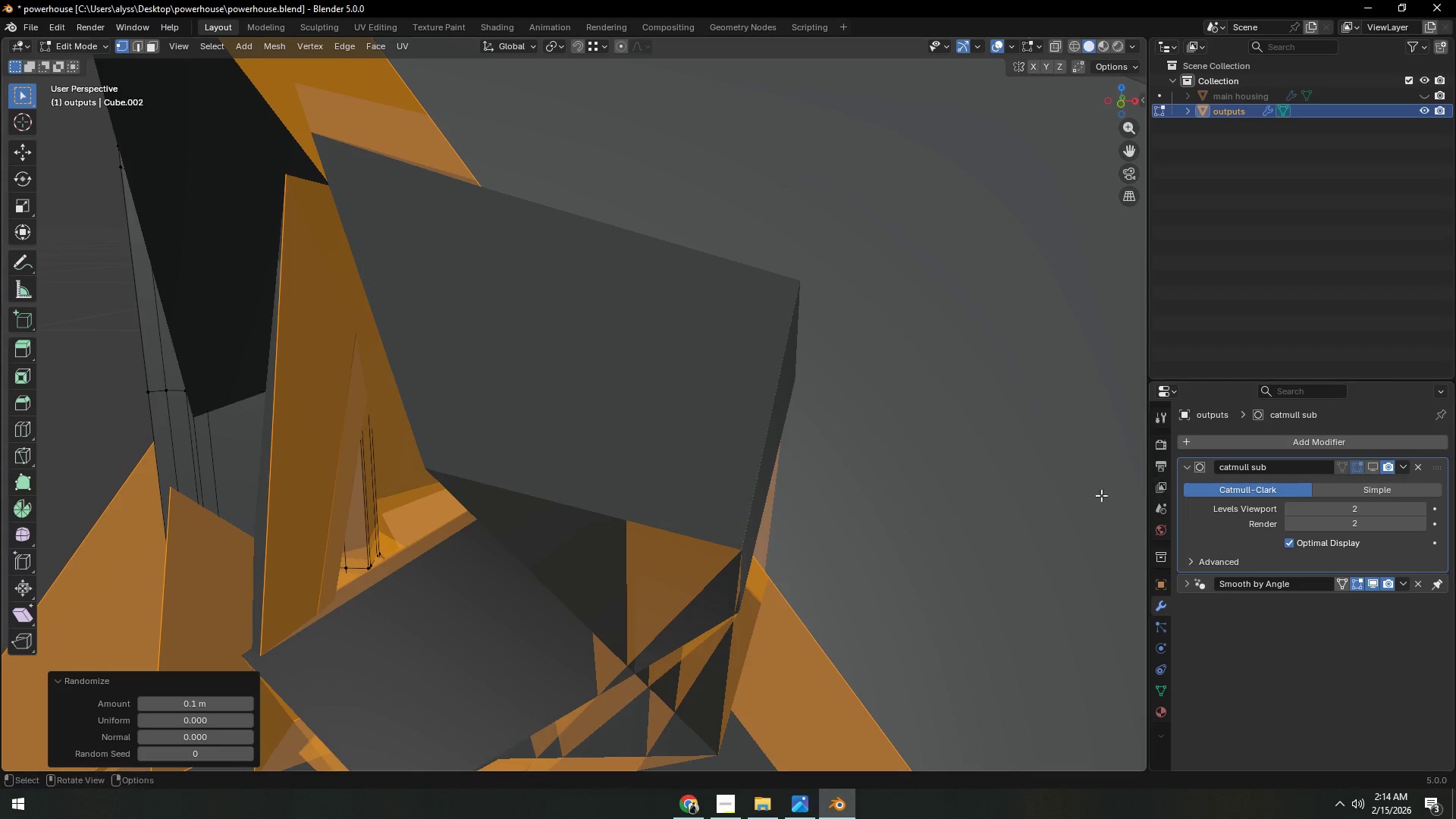 
key(Control+ControlLeft)
 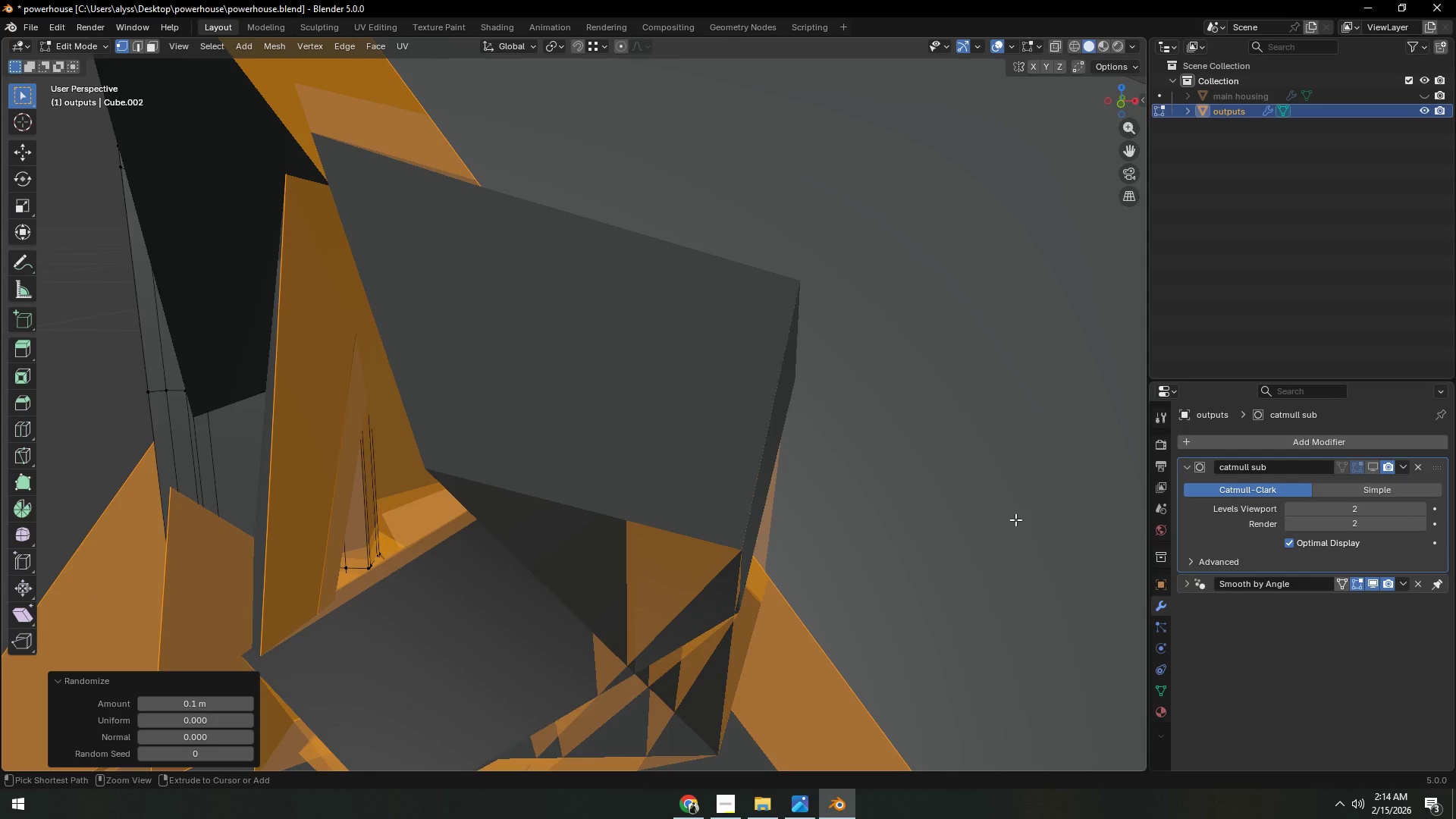 
key(Control+Z)
 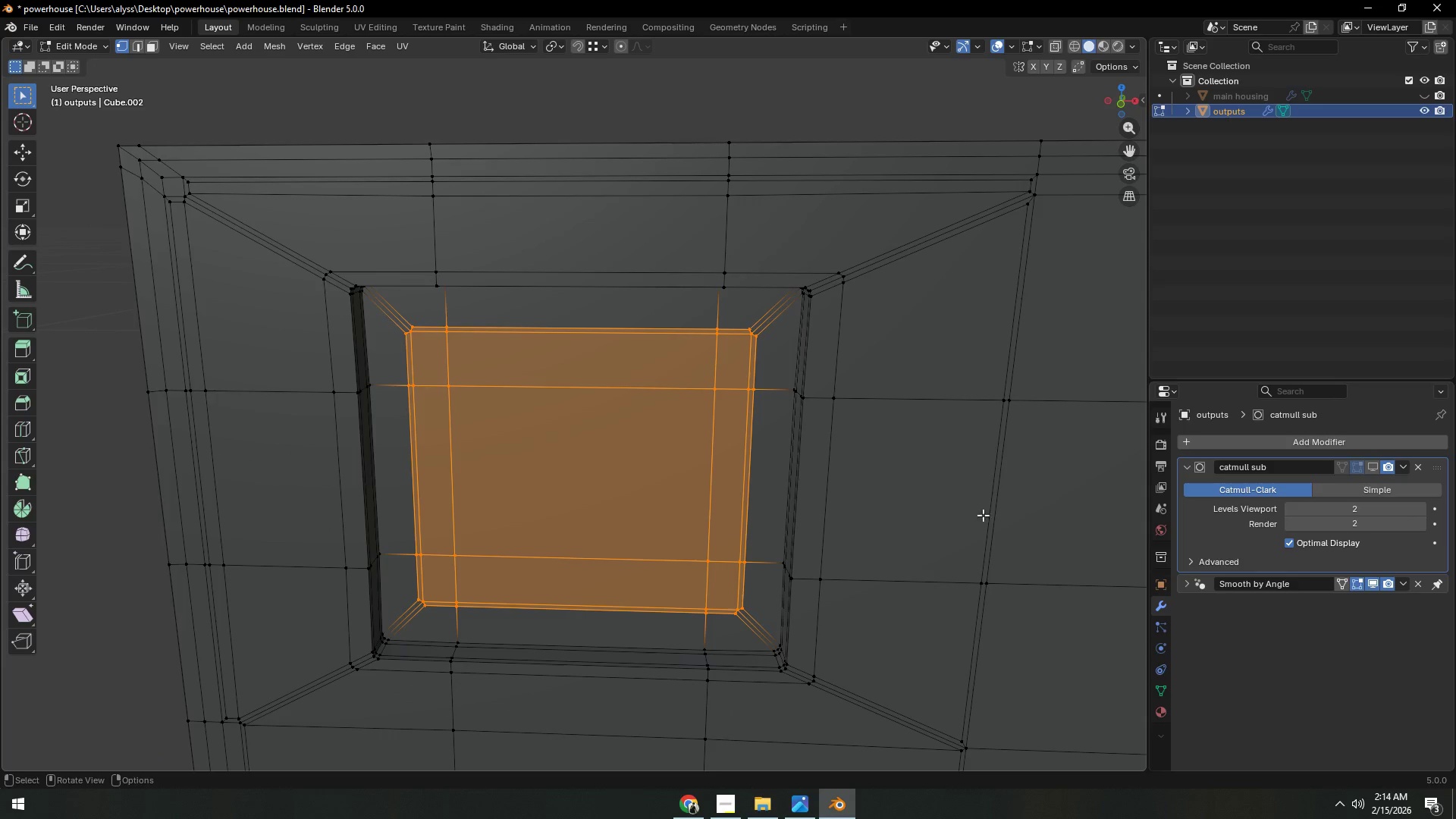 
scroll: coordinate [819, 525], scroll_direction: up, amount: 1.0
 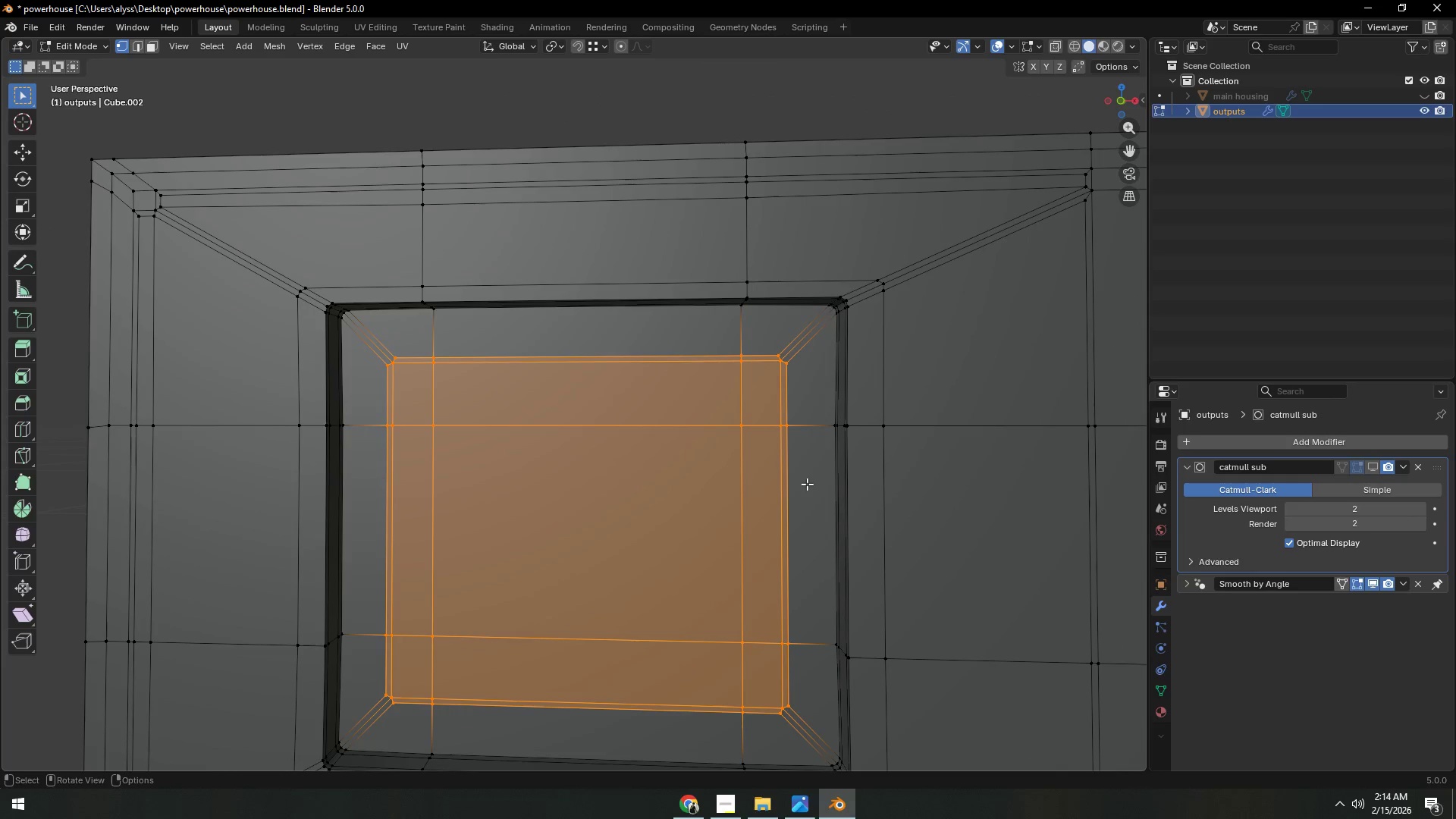 
key(3)
 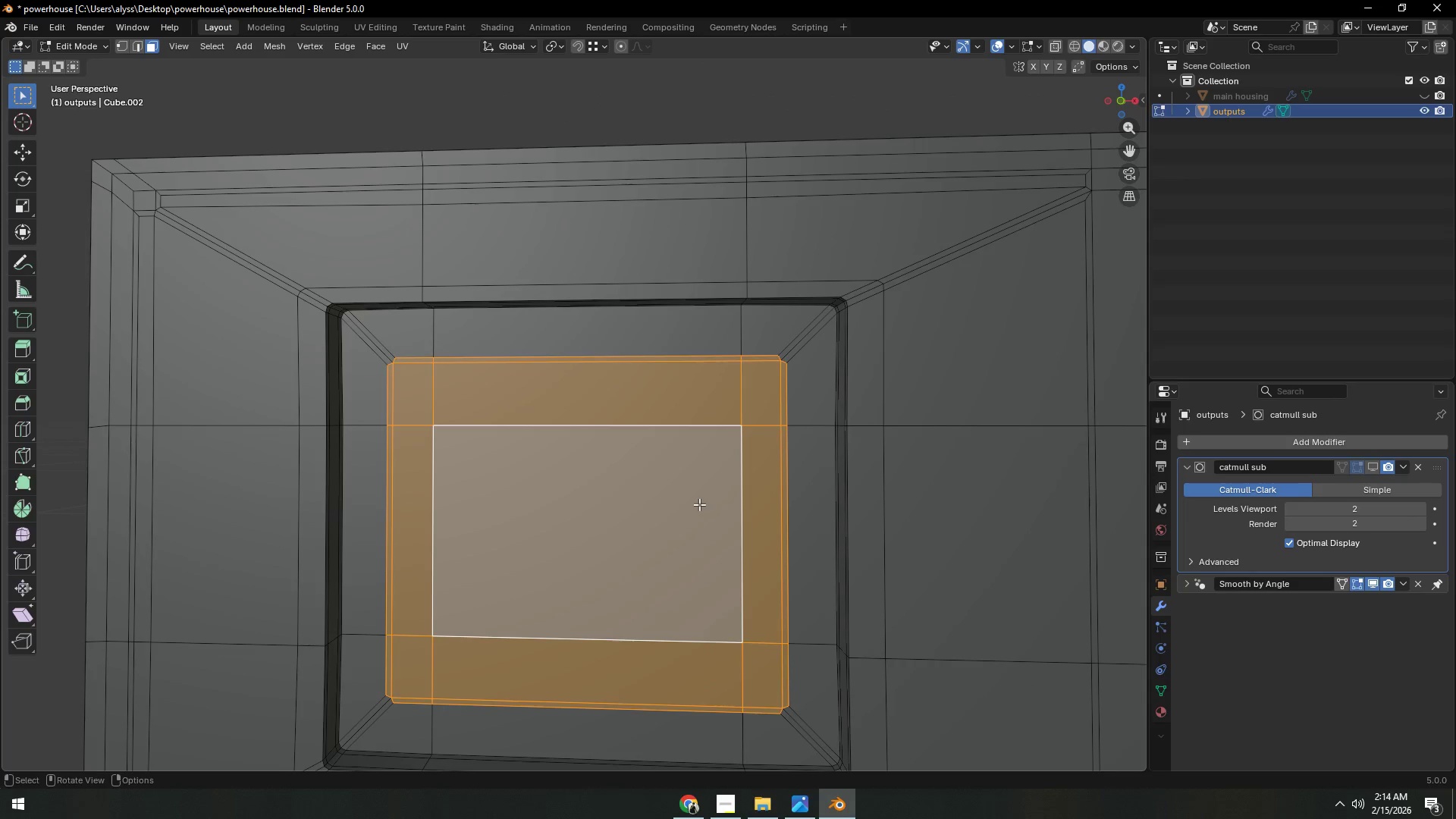 
left_click([699, 504])
 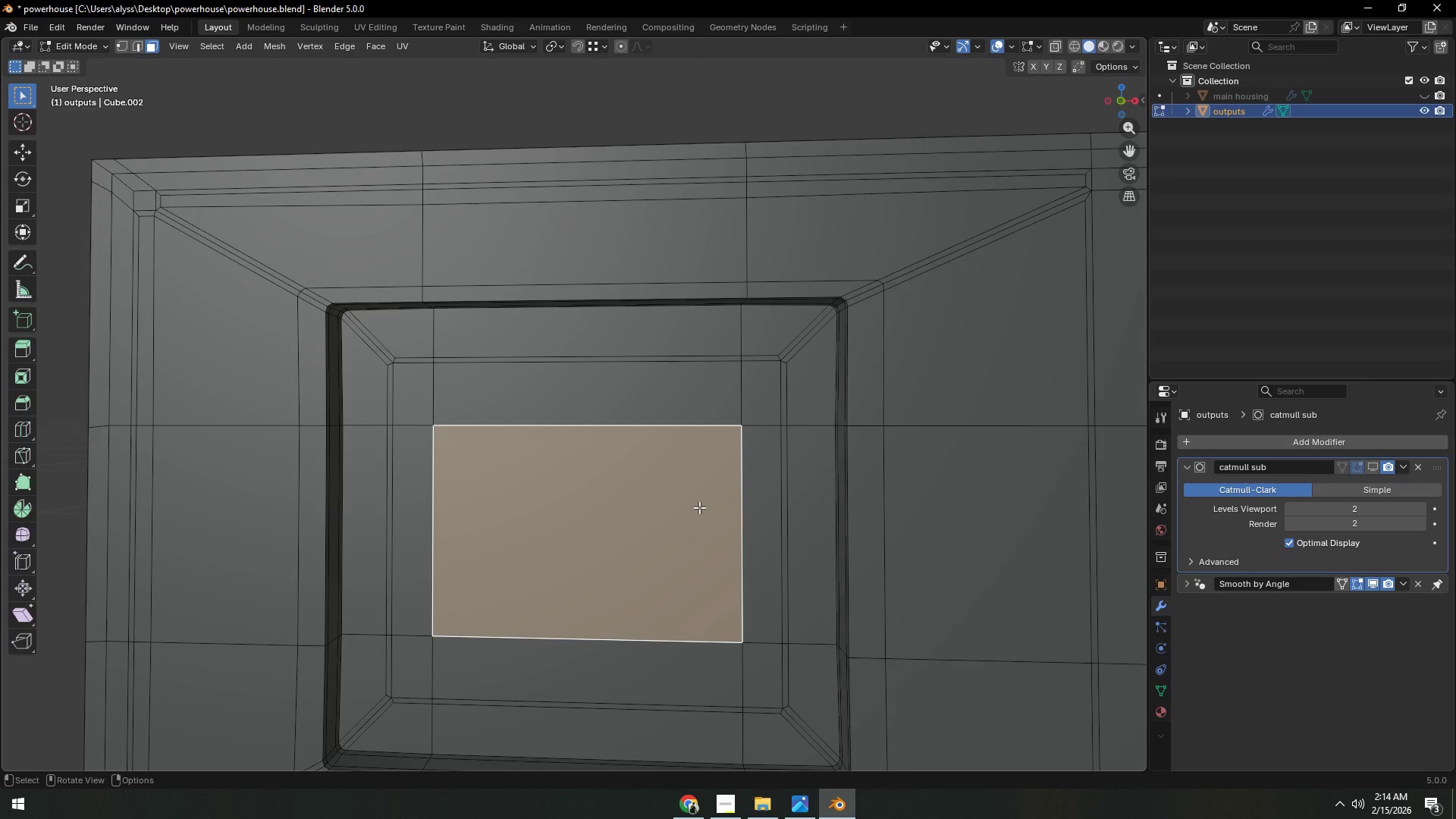 
 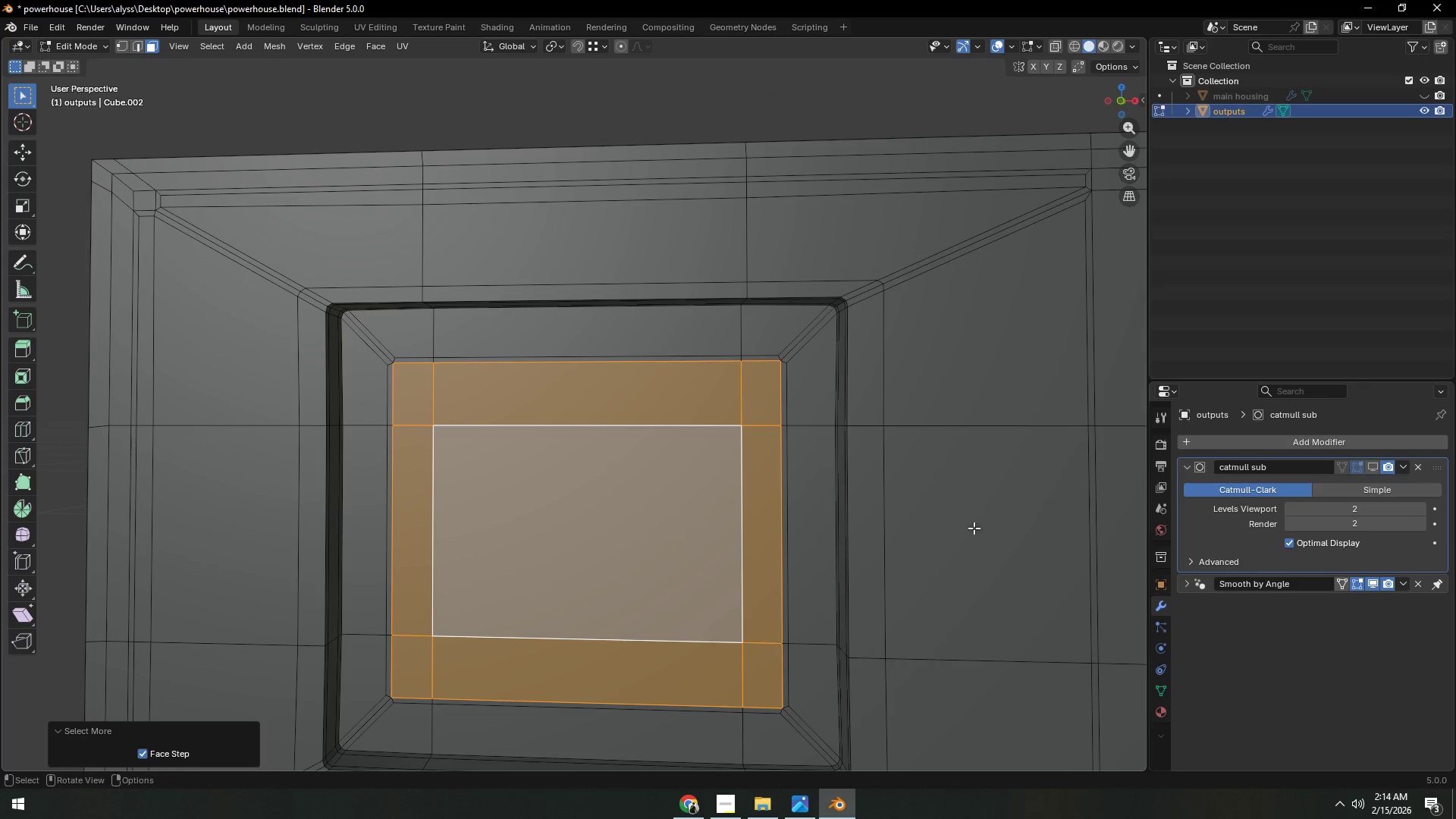 
key(S)
 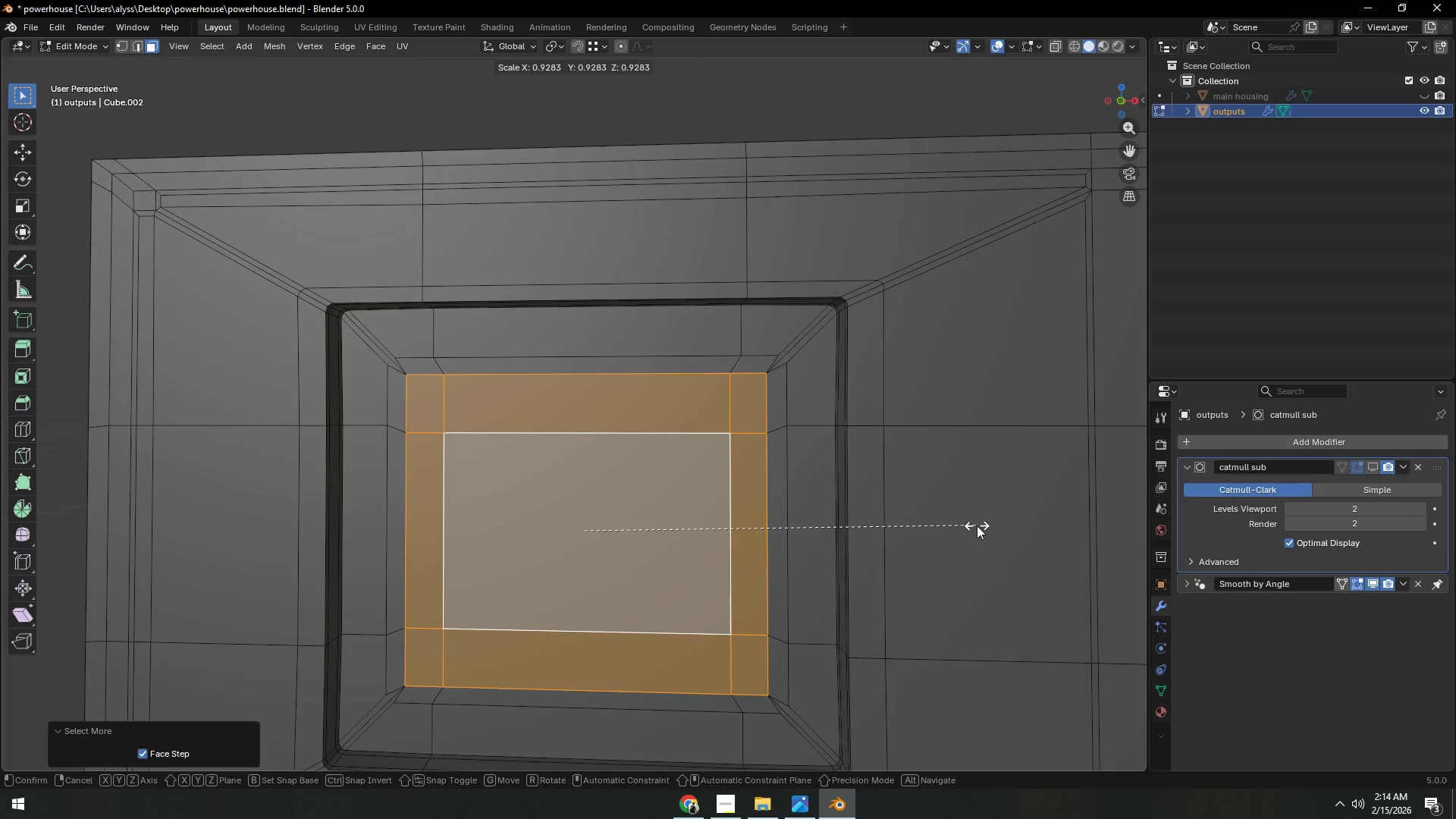 
right_click([977, 526])
 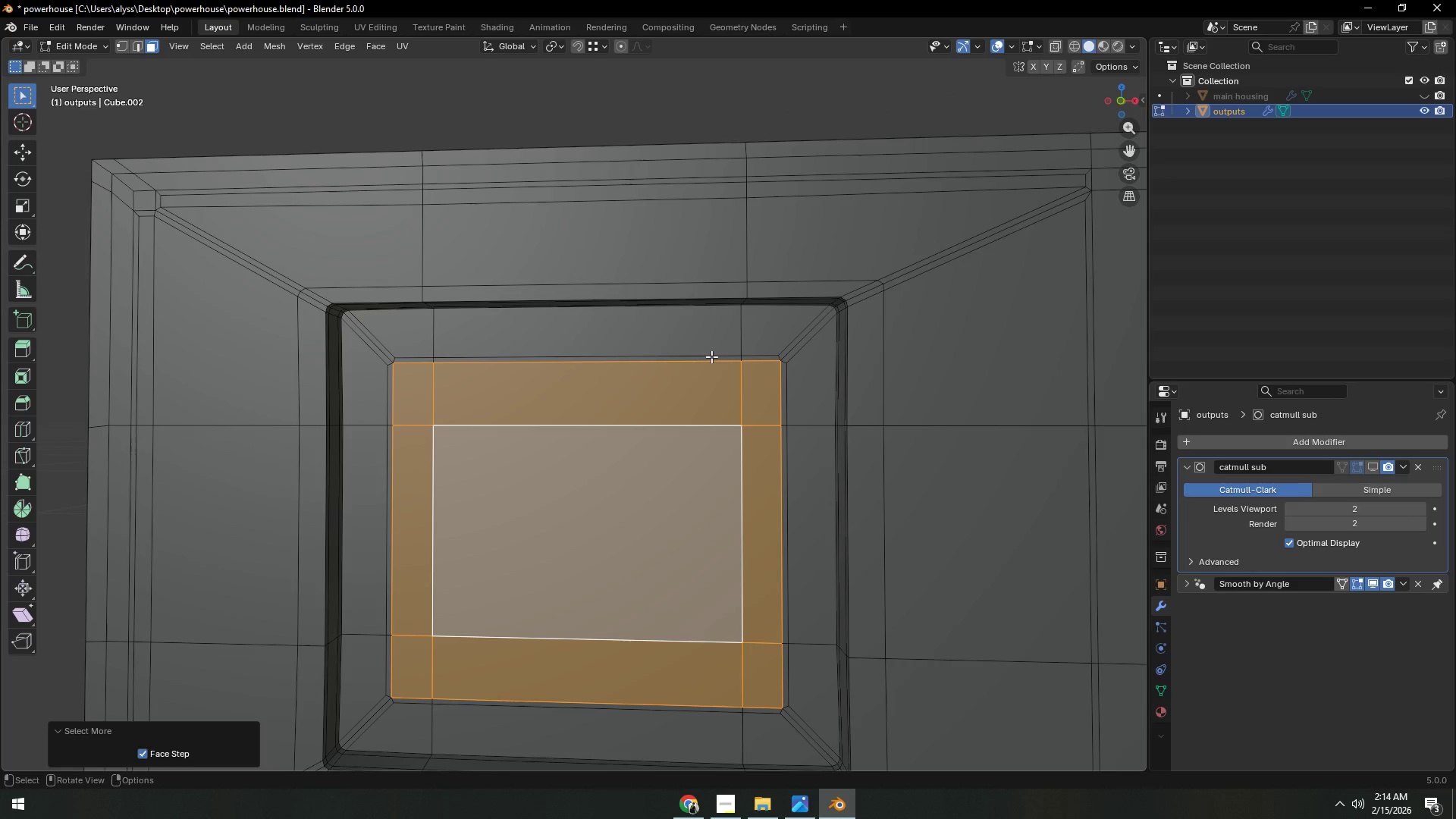 
left_click([709, 356])
 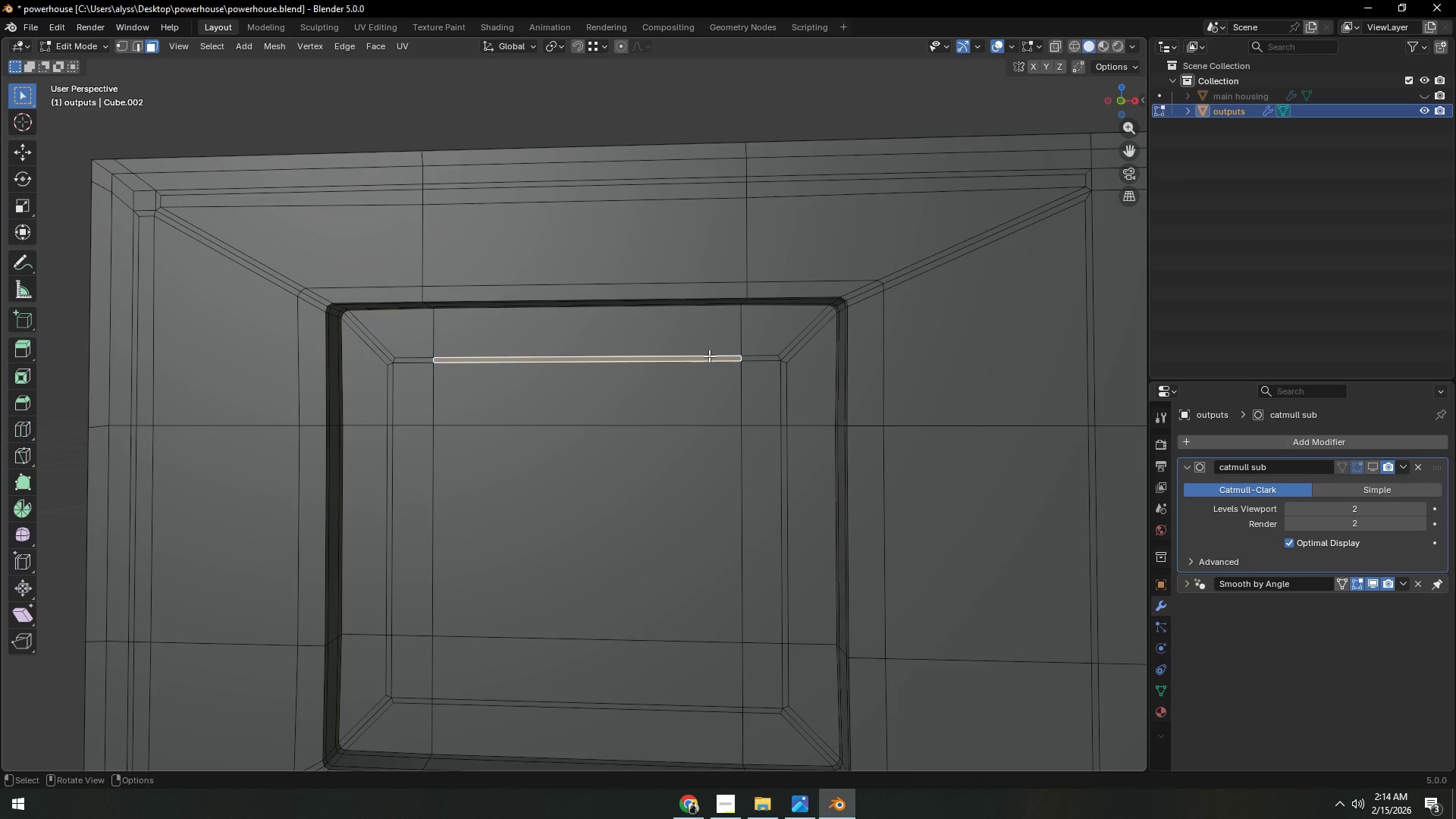 
key(2)
 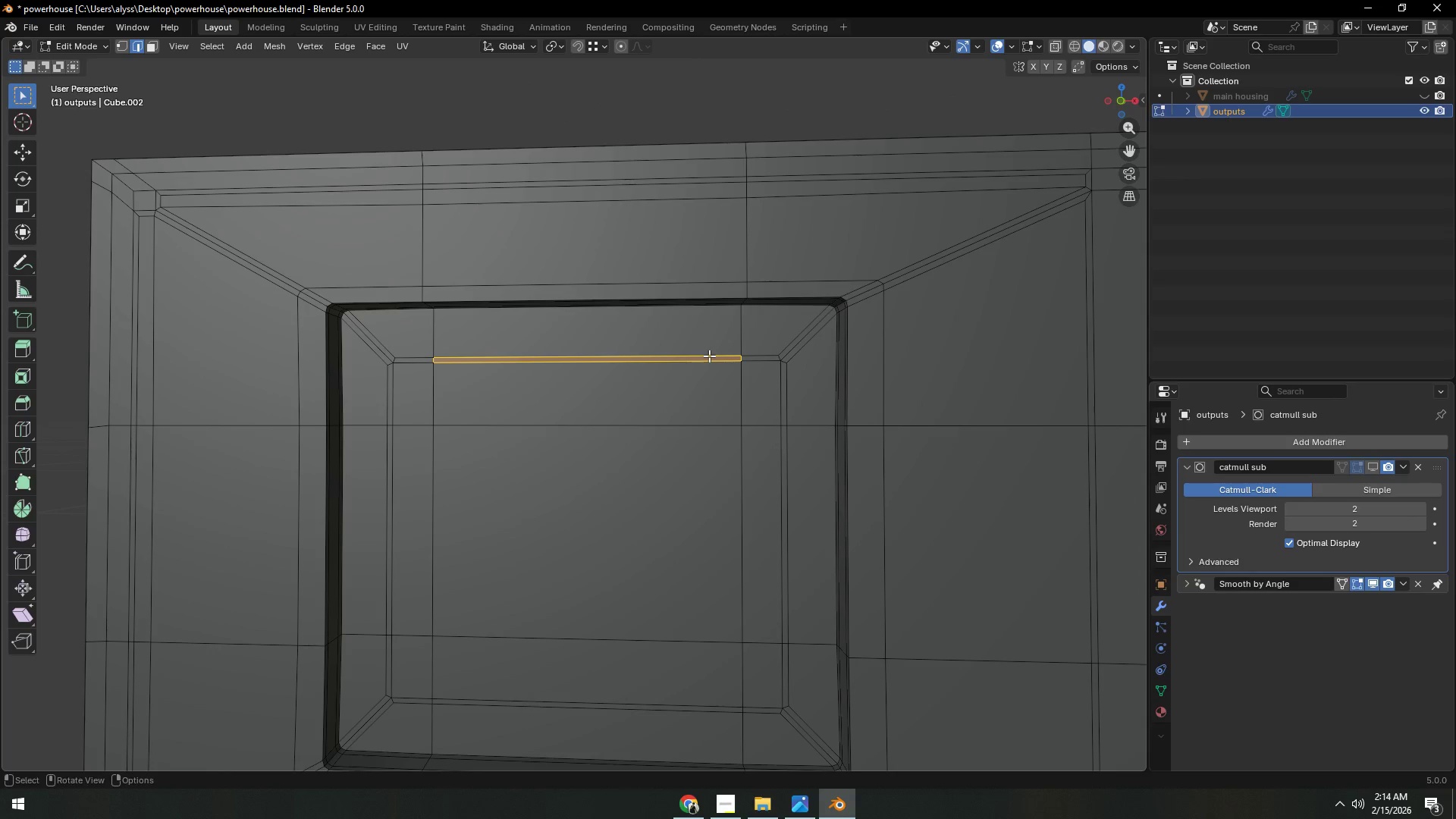 
hold_key(key=AltLeft, duration=0.31)
left_click([709, 356])
 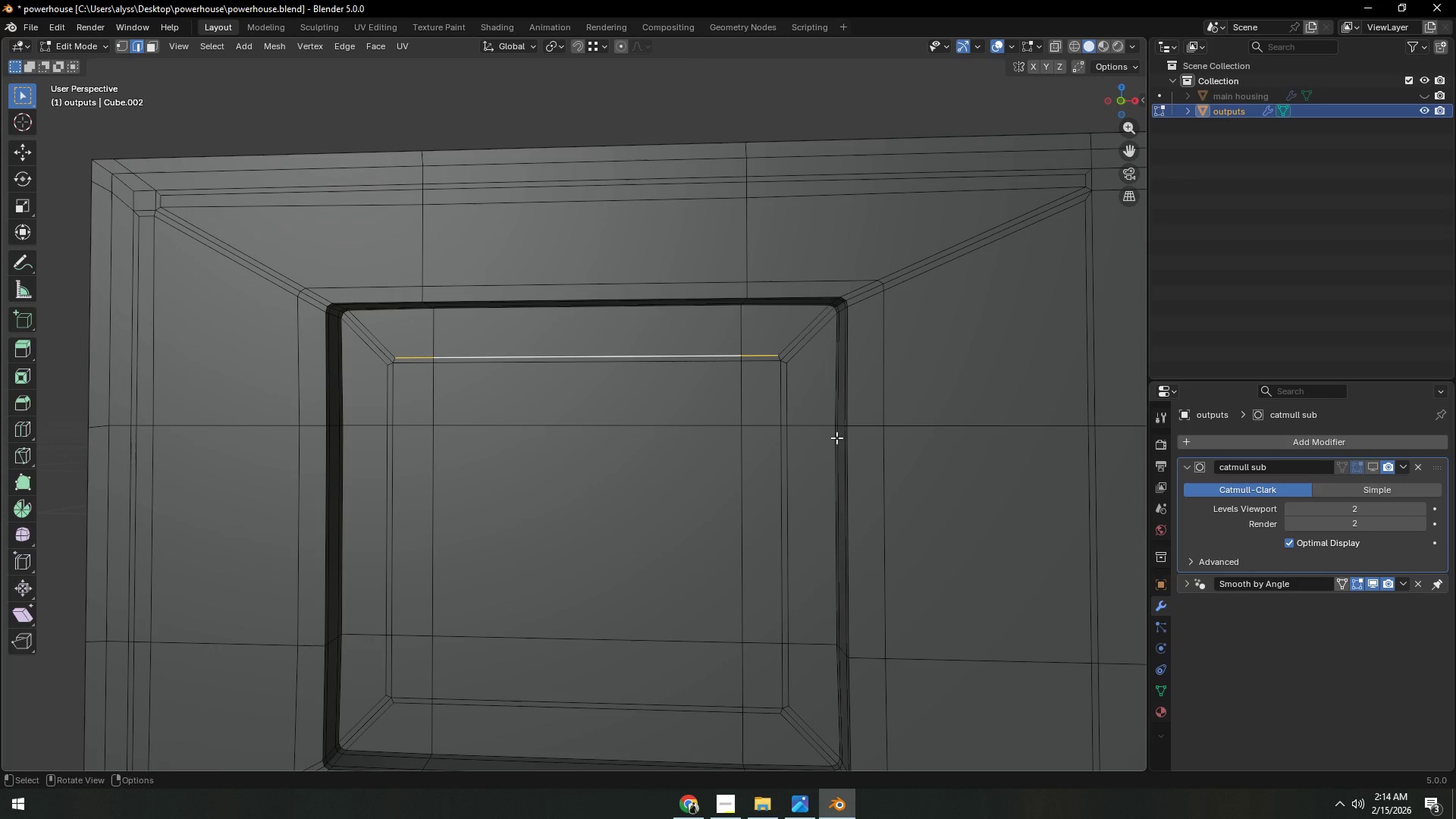 
type(gz)
 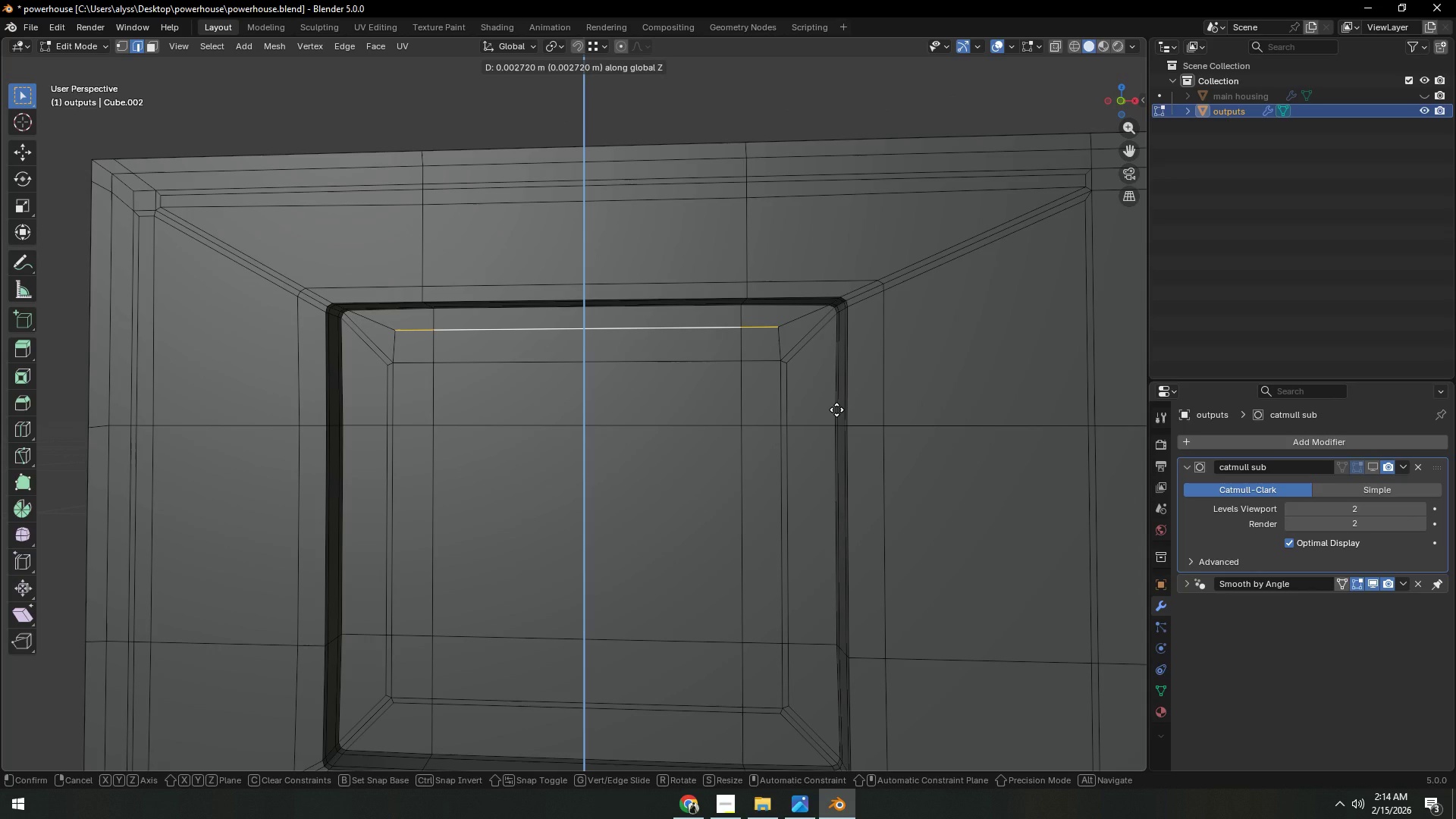 
left_click([836, 407])
 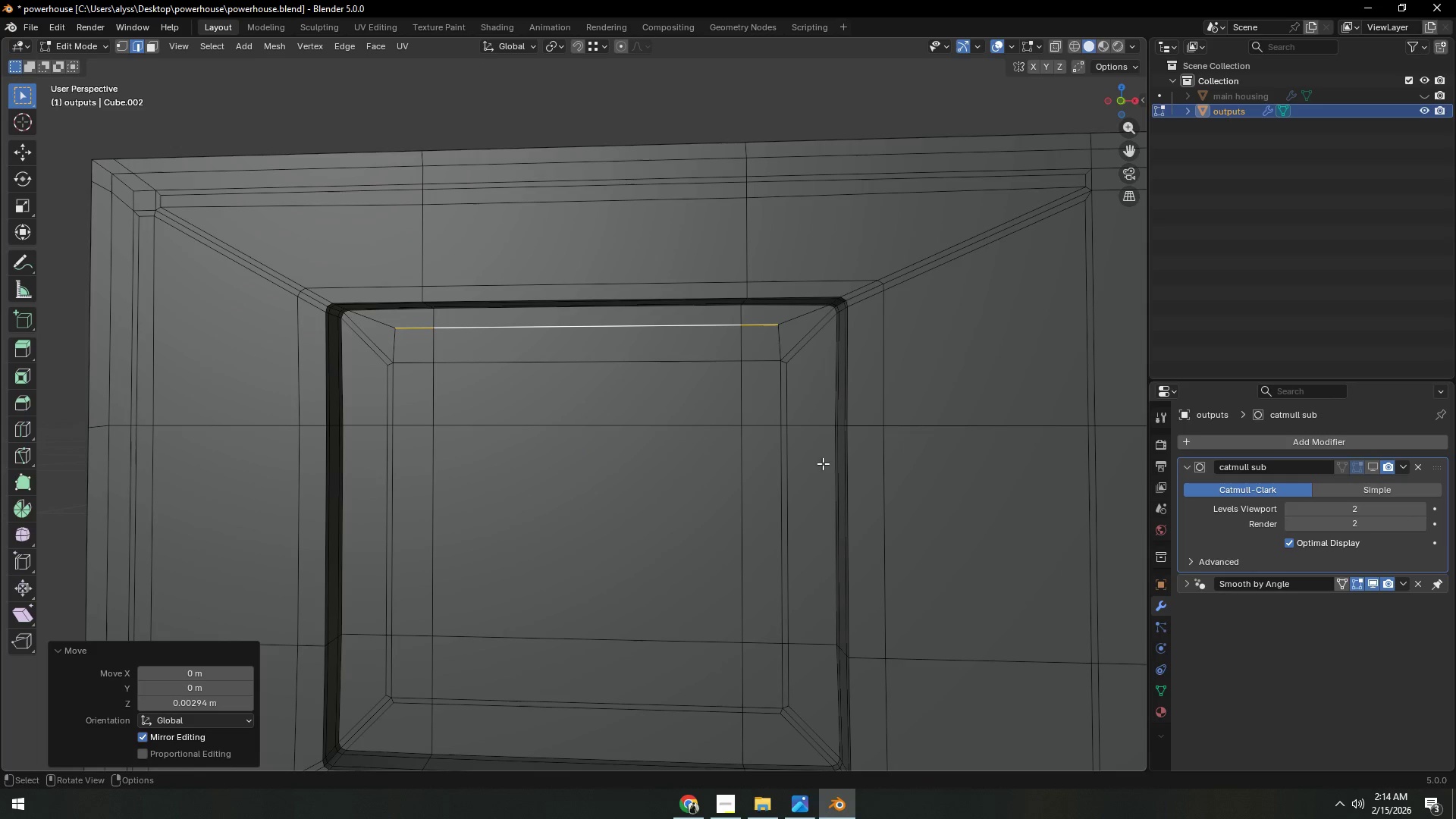 
hold_key(key=ShiftLeft, duration=0.31)
 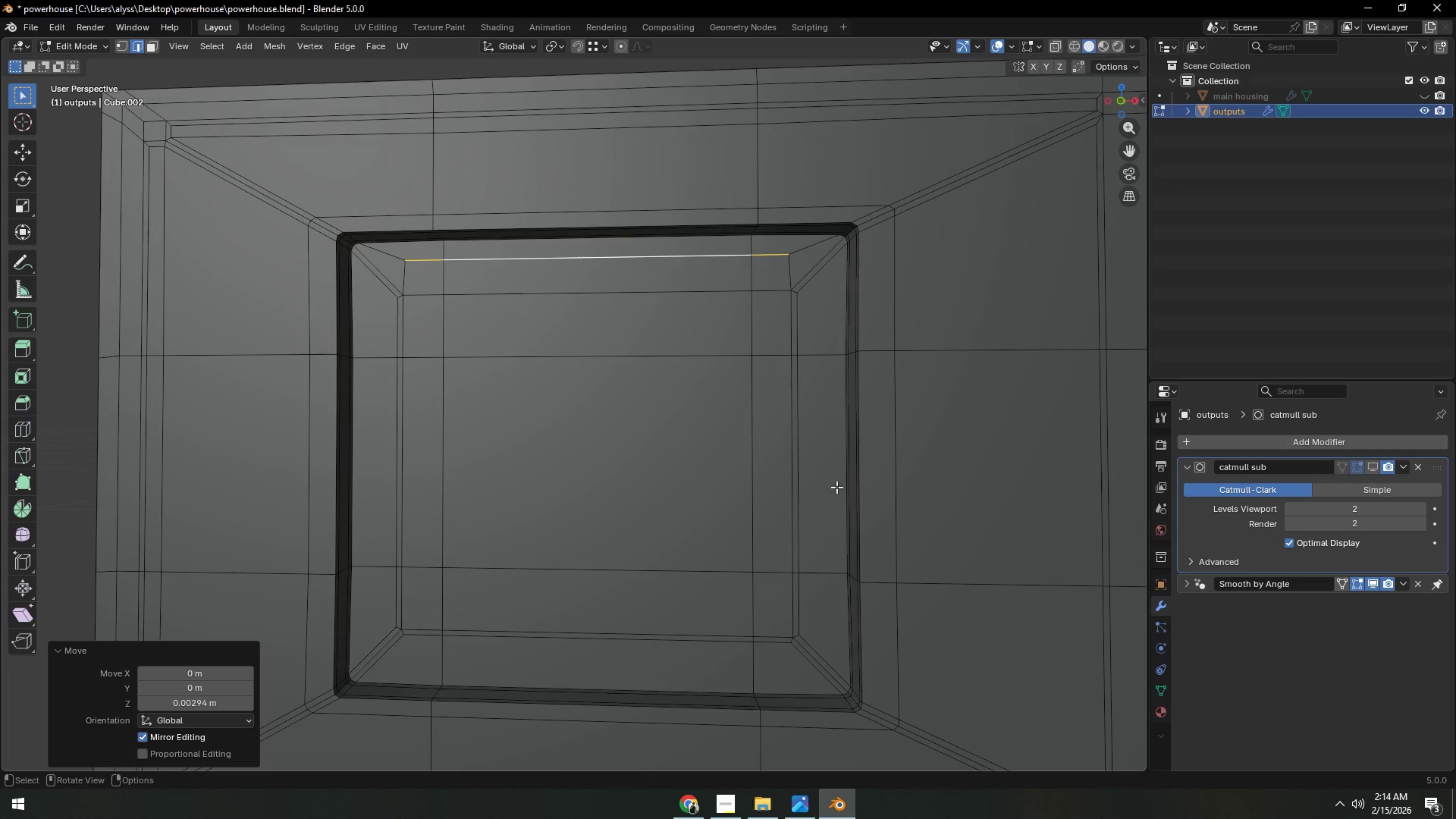 
key(Control+Z)
 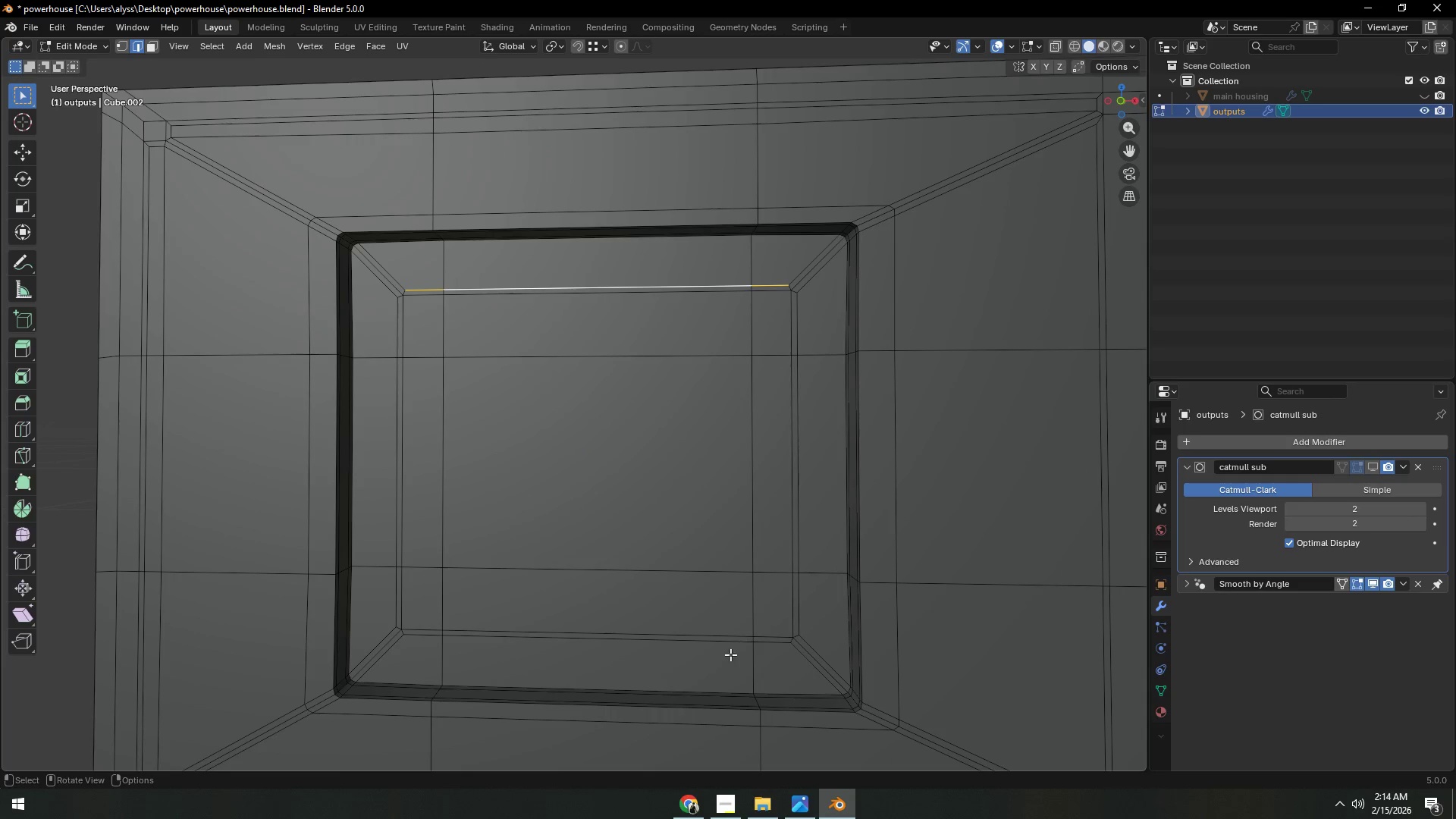 
hold_key(key=ShiftLeft, duration=1.24)
hold_key(key=AltLeft, duration=0.45)
left_click([697, 642])
 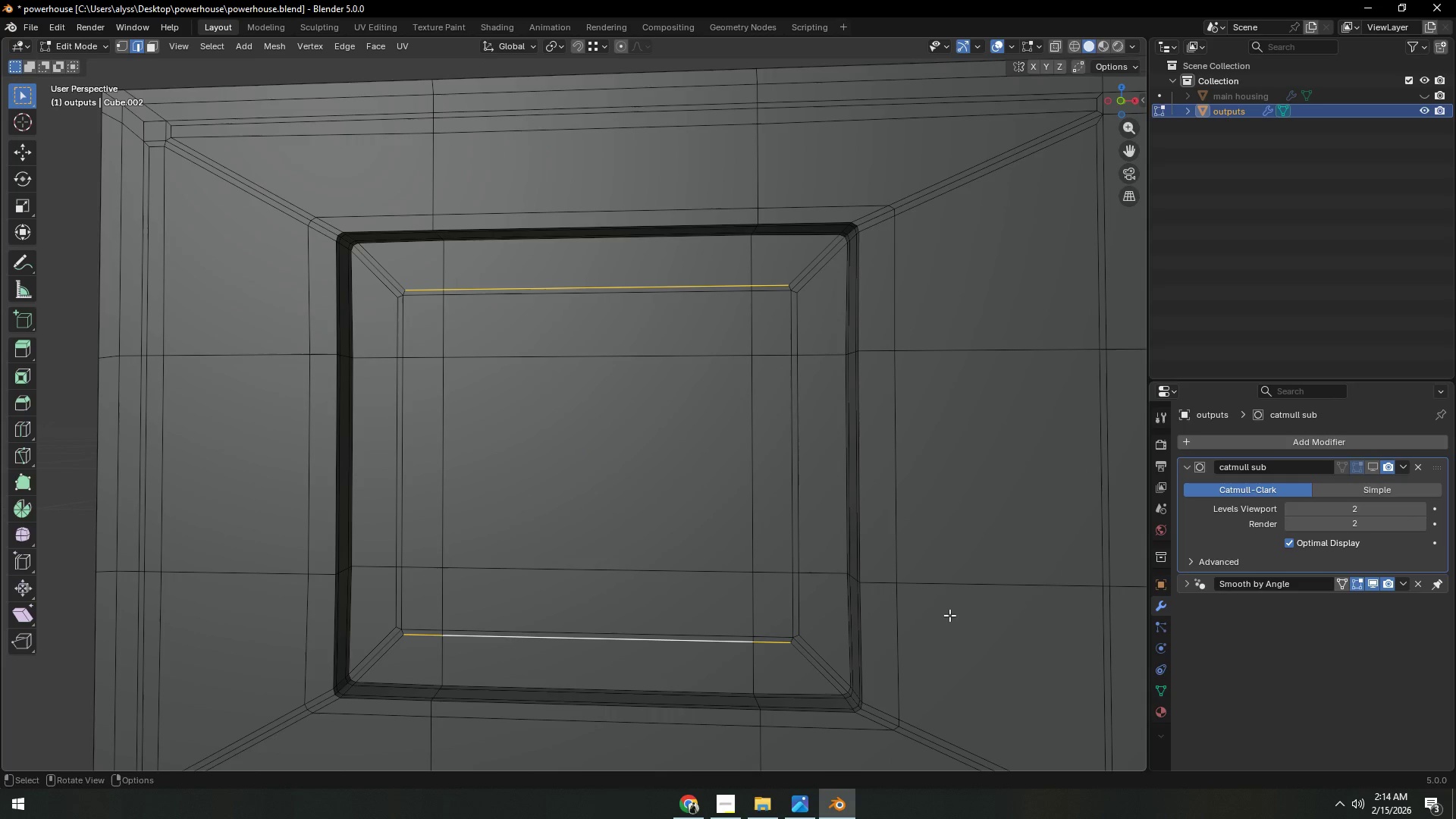 
type(sz)
 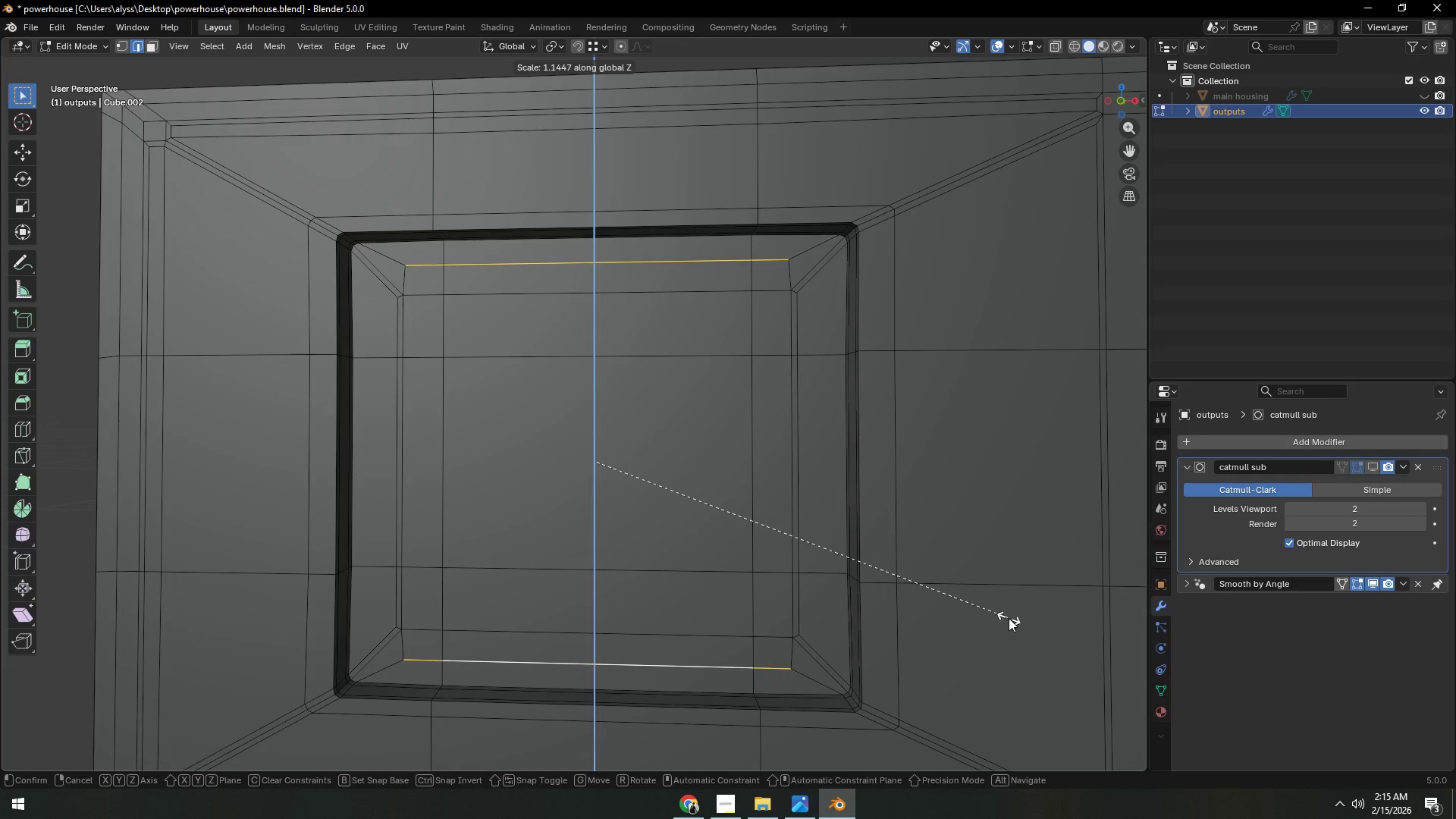 
right_click([1009, 618])
 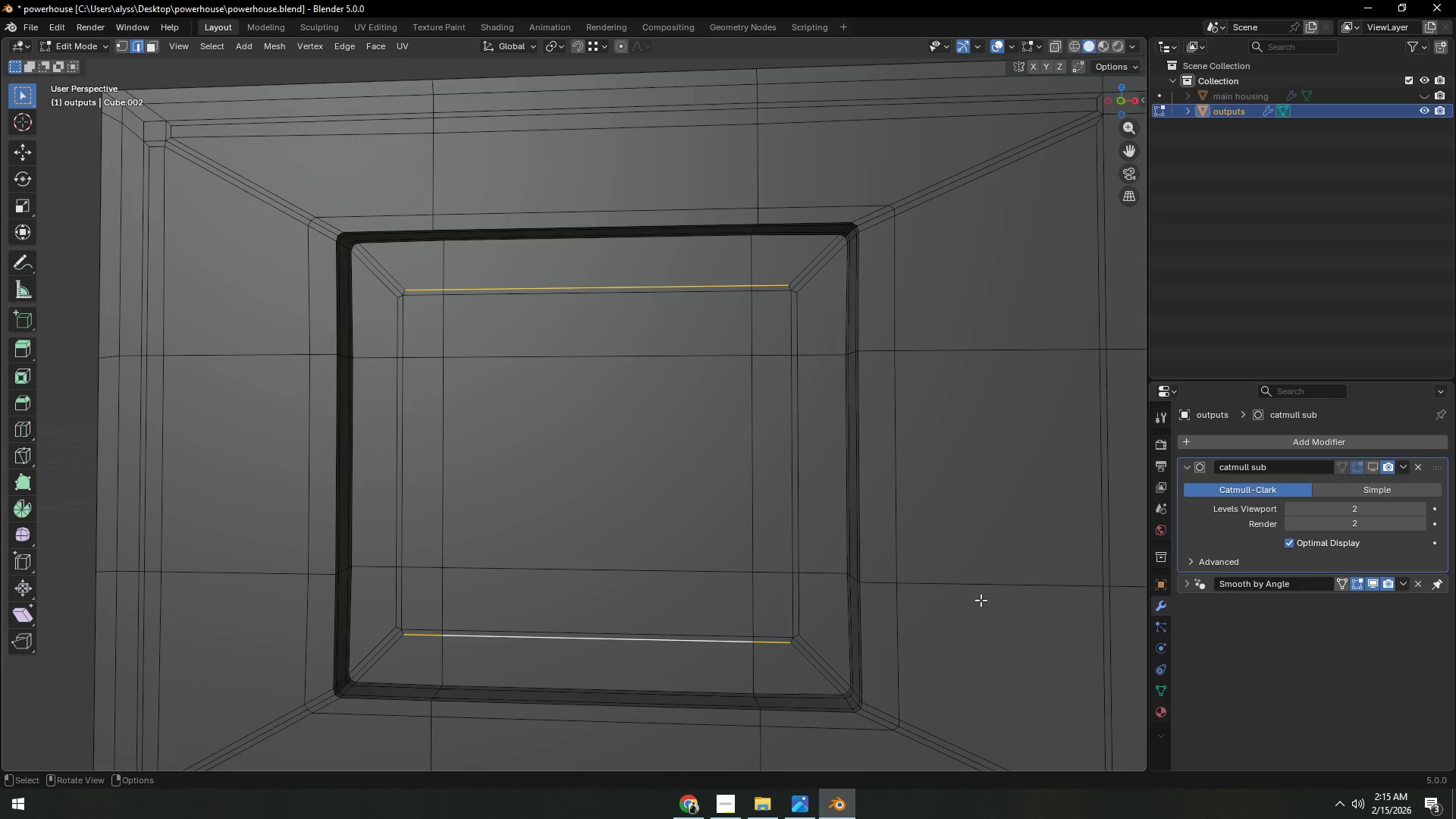 
hold_key(key=ShiftLeft, duration=1.88)
hold_key(key=AltLeft, duration=1.5)
left_click([803, 491])
 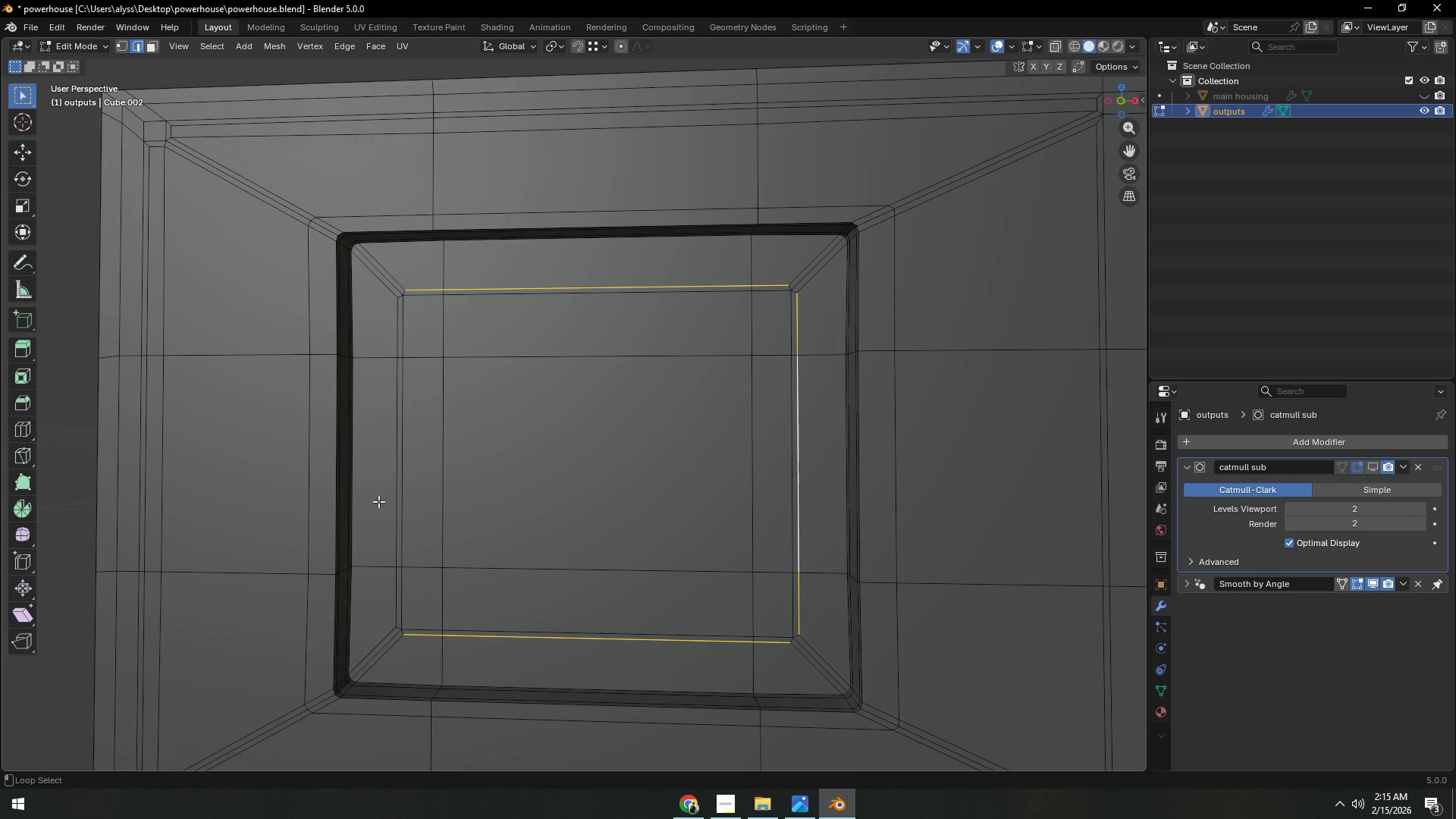 
left_click([384, 500])
 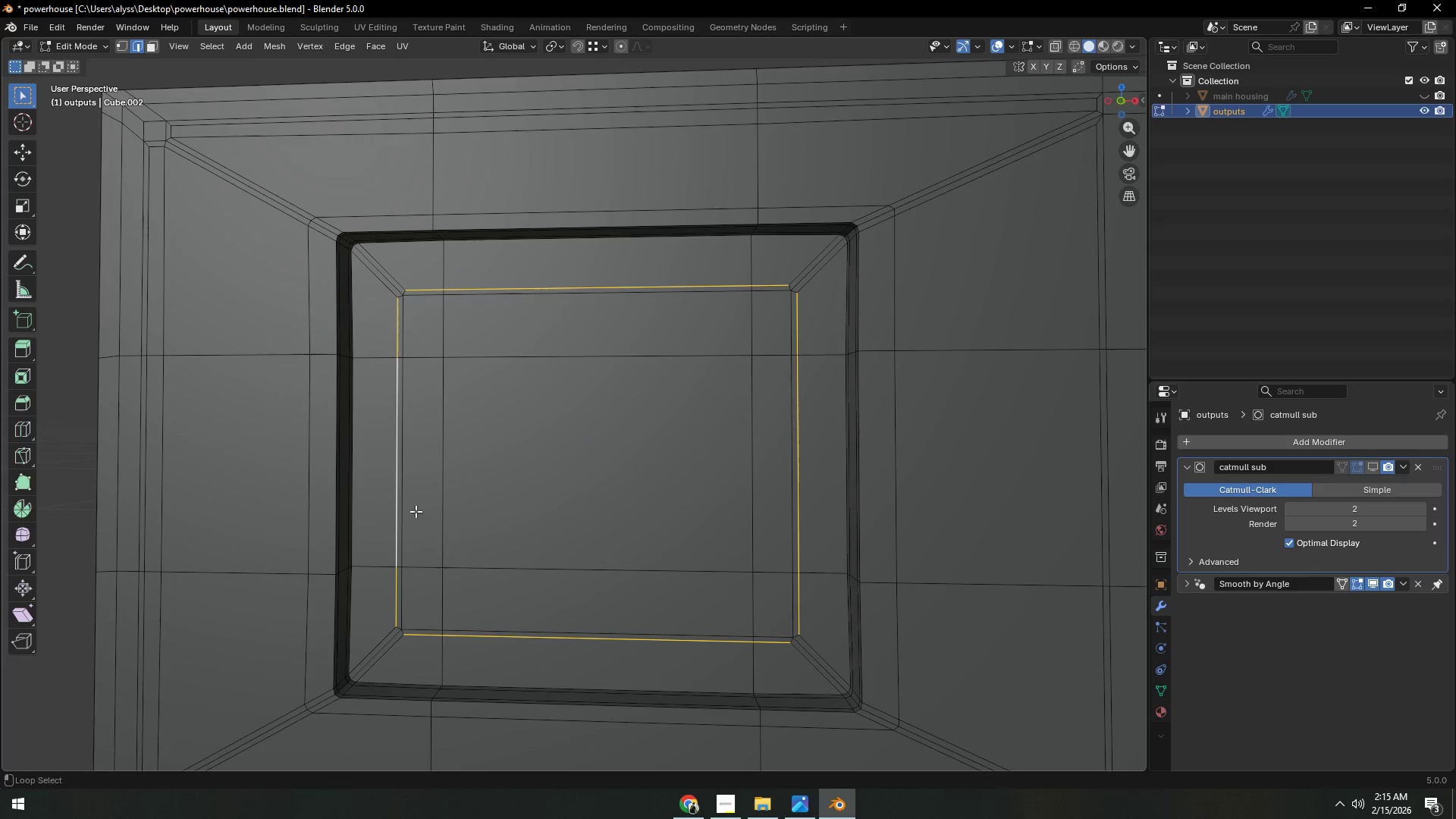 
hold_key(key=AltLeft, duration=4.74)
 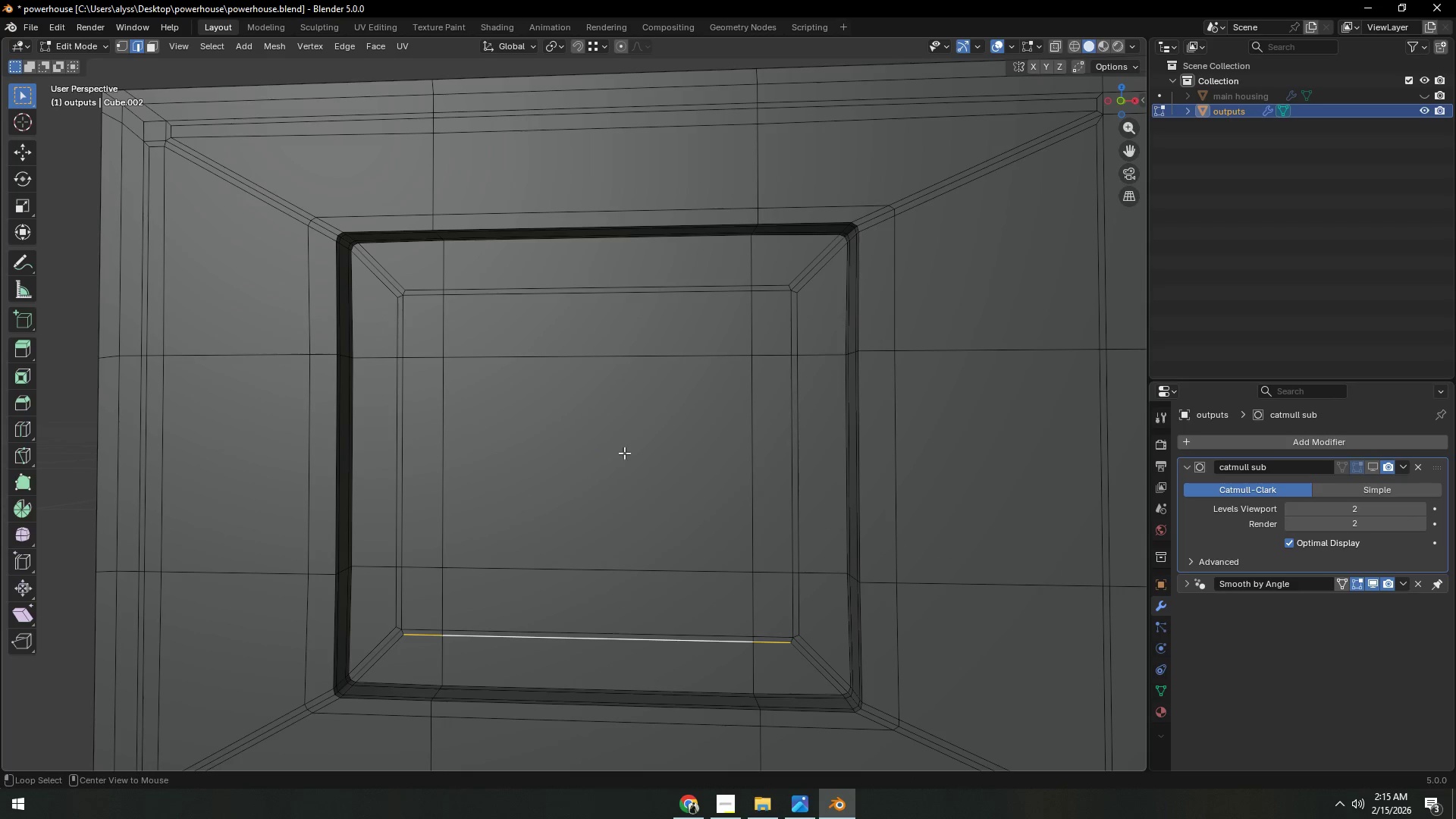 
key(S)
 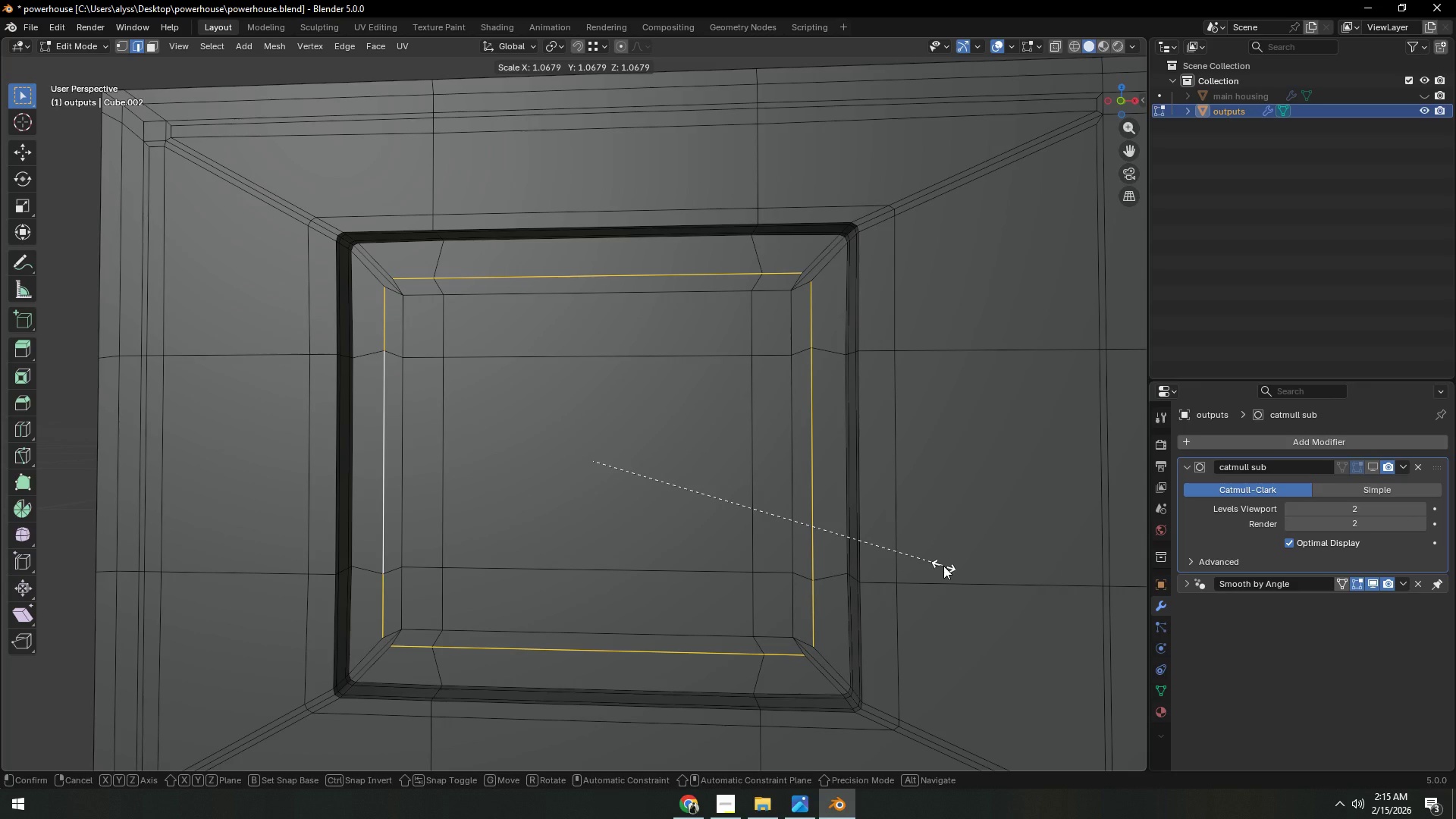 
right_click([943, 566])
 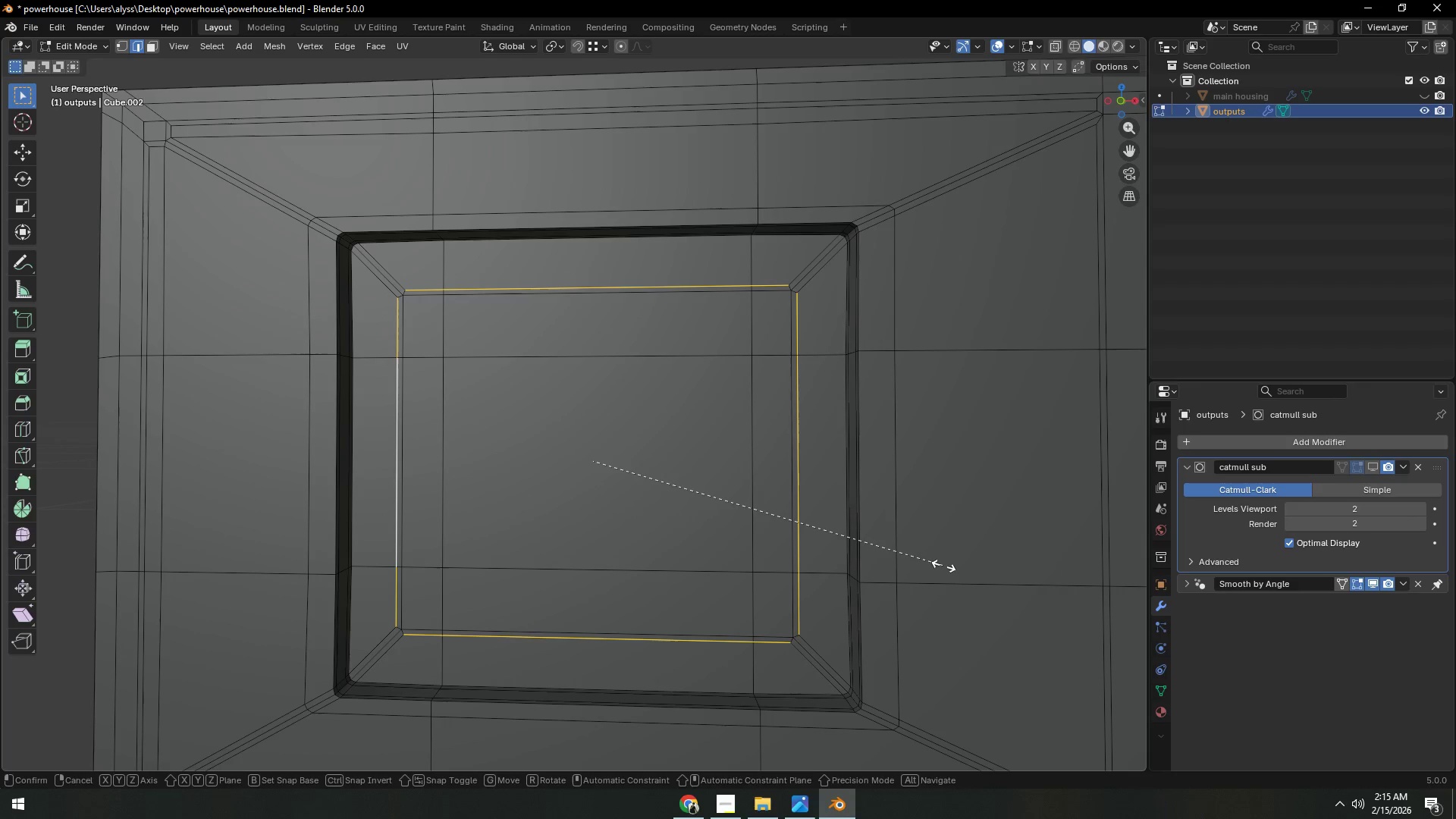 
type(sz)
 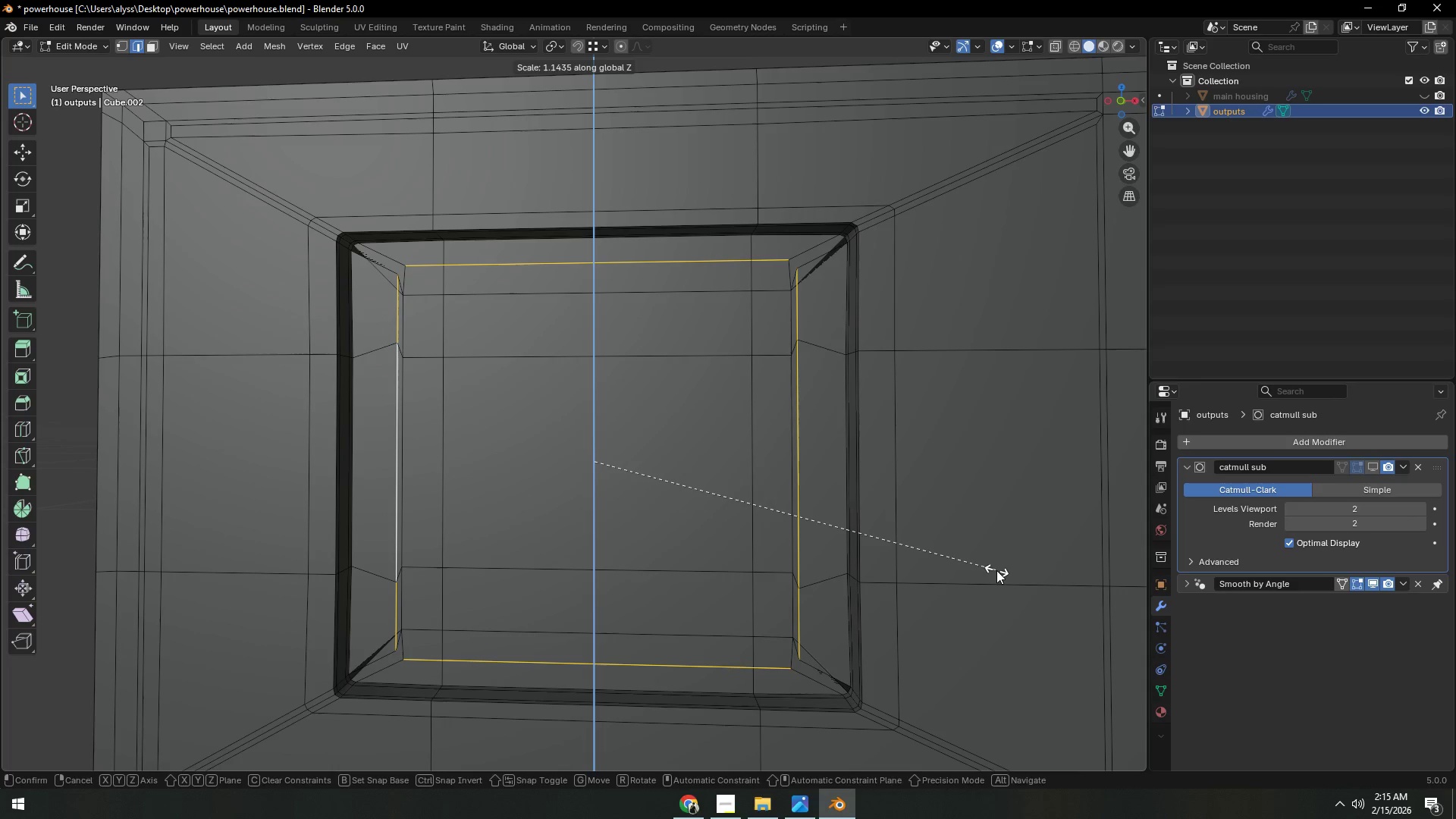 
right_click([996, 570])
 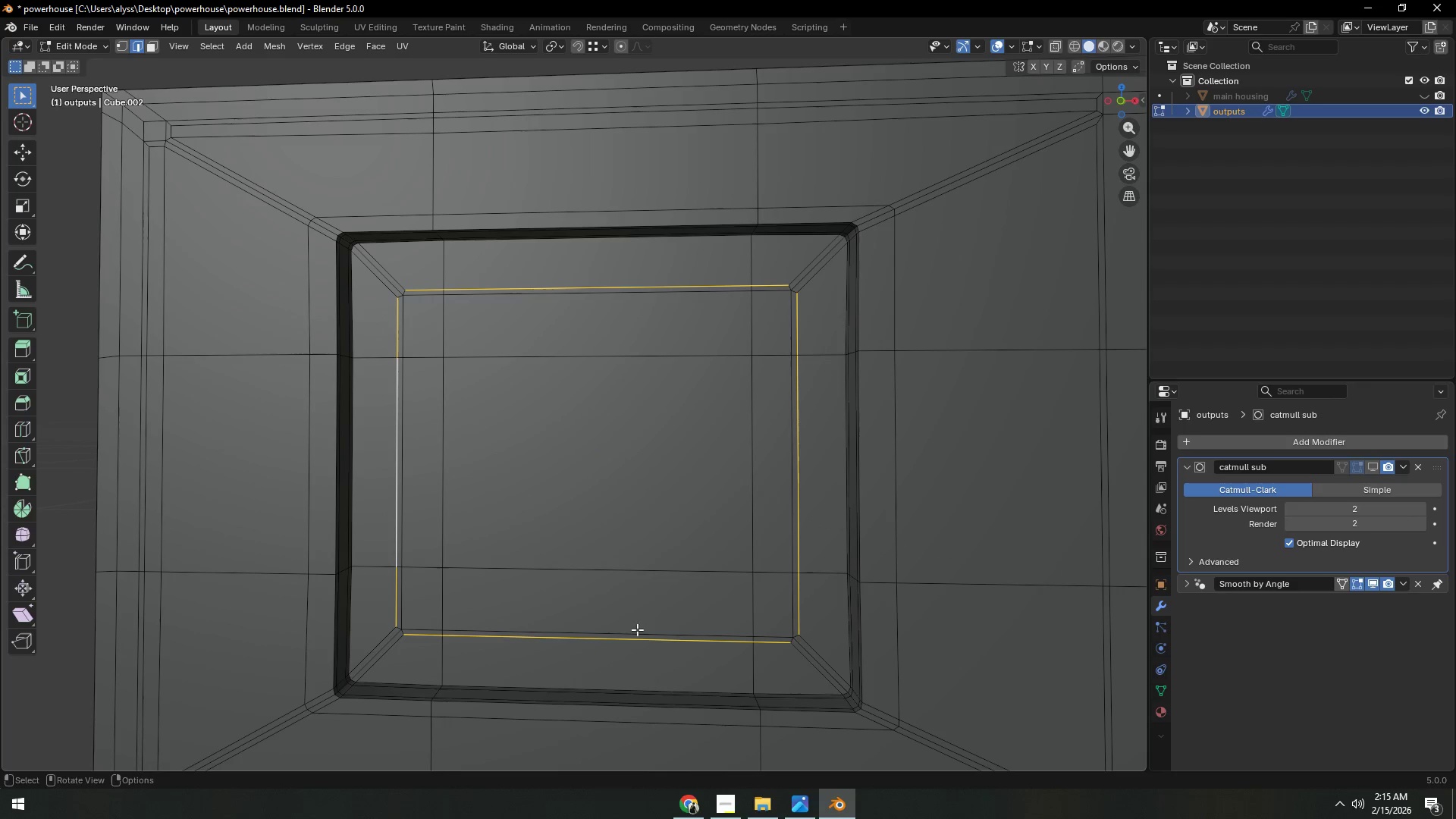 
hold_key(key=AltLeft, duration=1.25)
left_click([612, 643])
 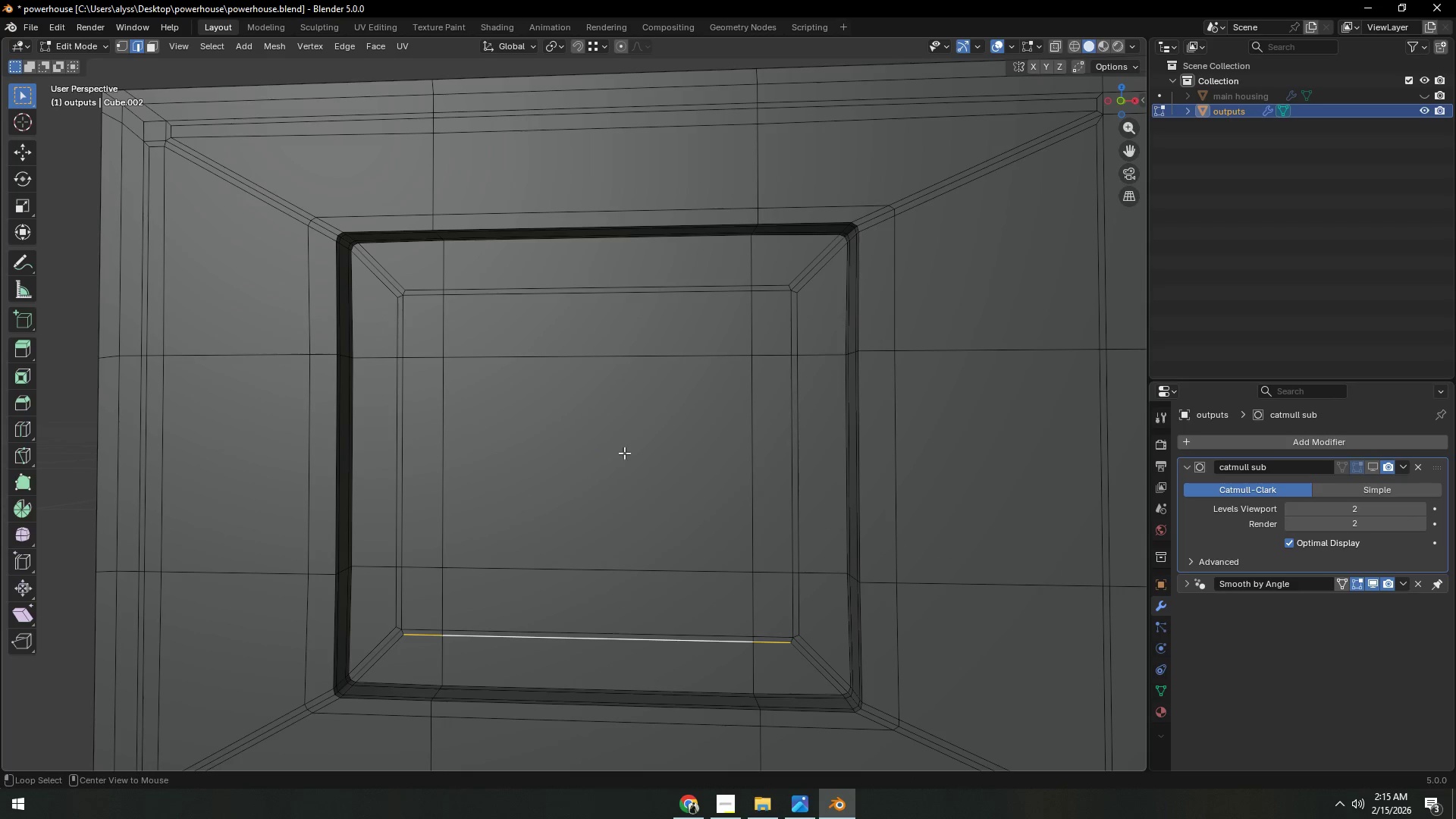 
hold_key(key=ShiftLeft, duration=0.52)
left_click([625, 284])
 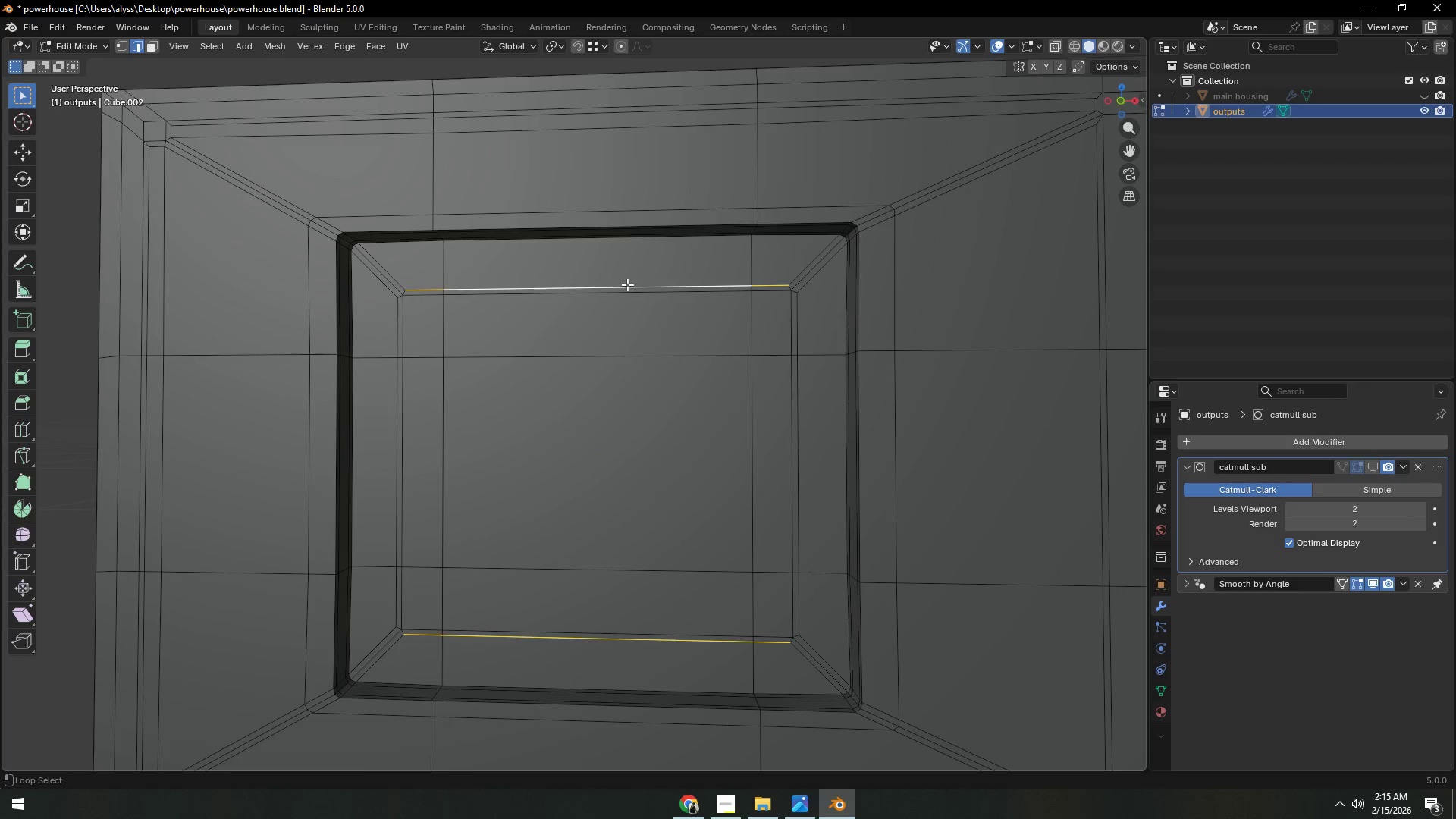 
hold_key(key=ShiftLeft, duration=3.12)
 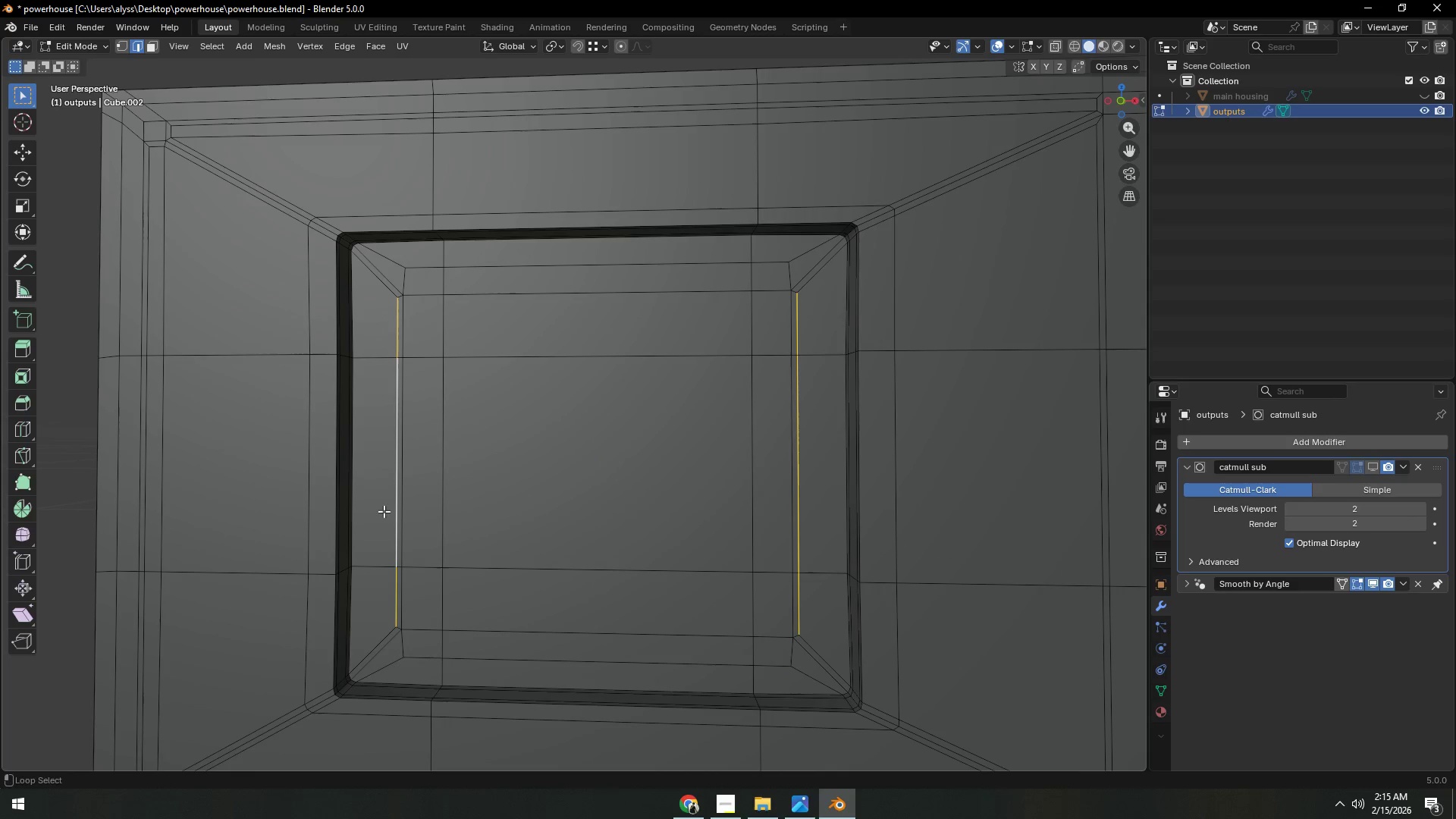 
type(sz)
 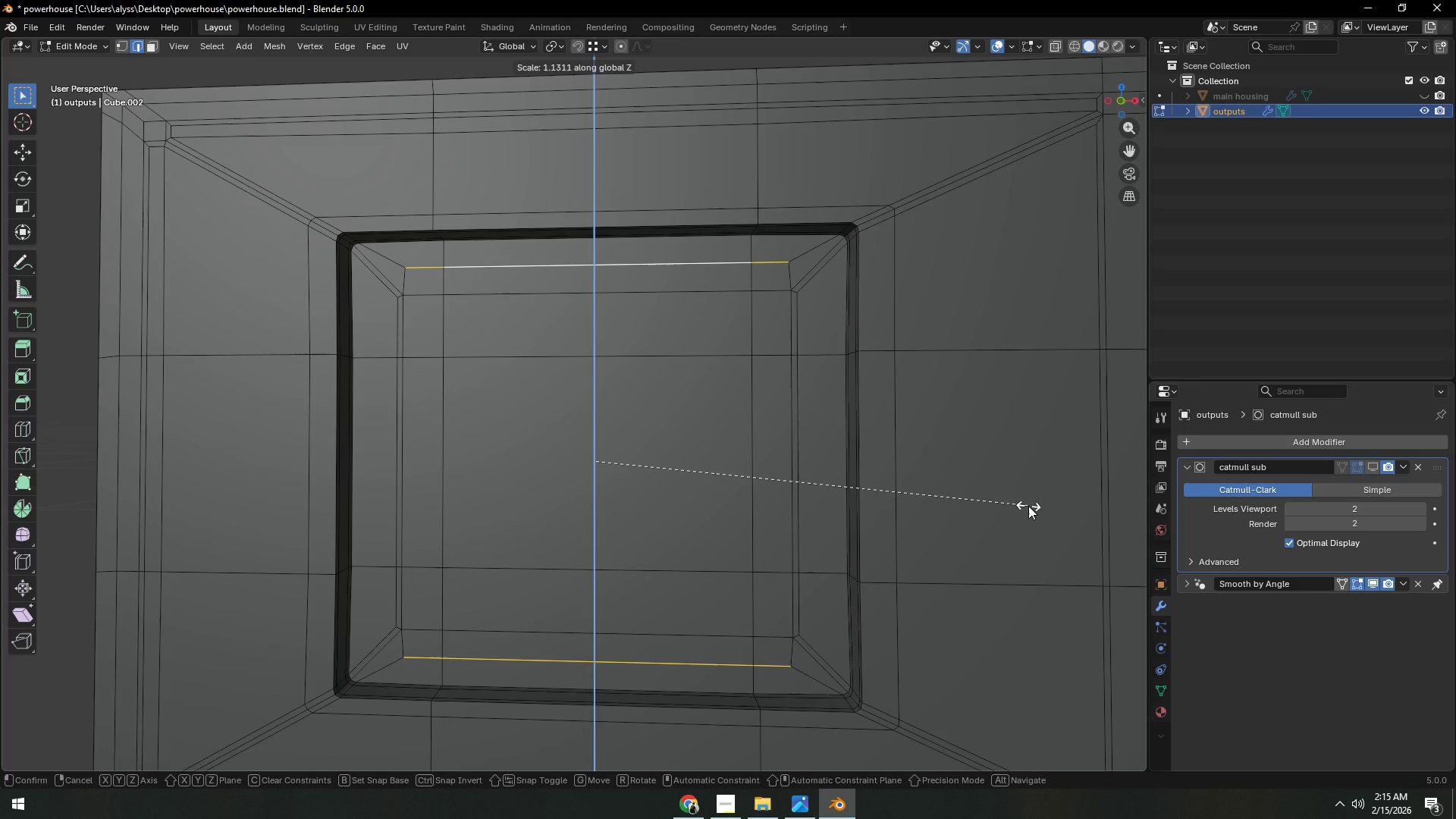 
left_click([1028, 506])
 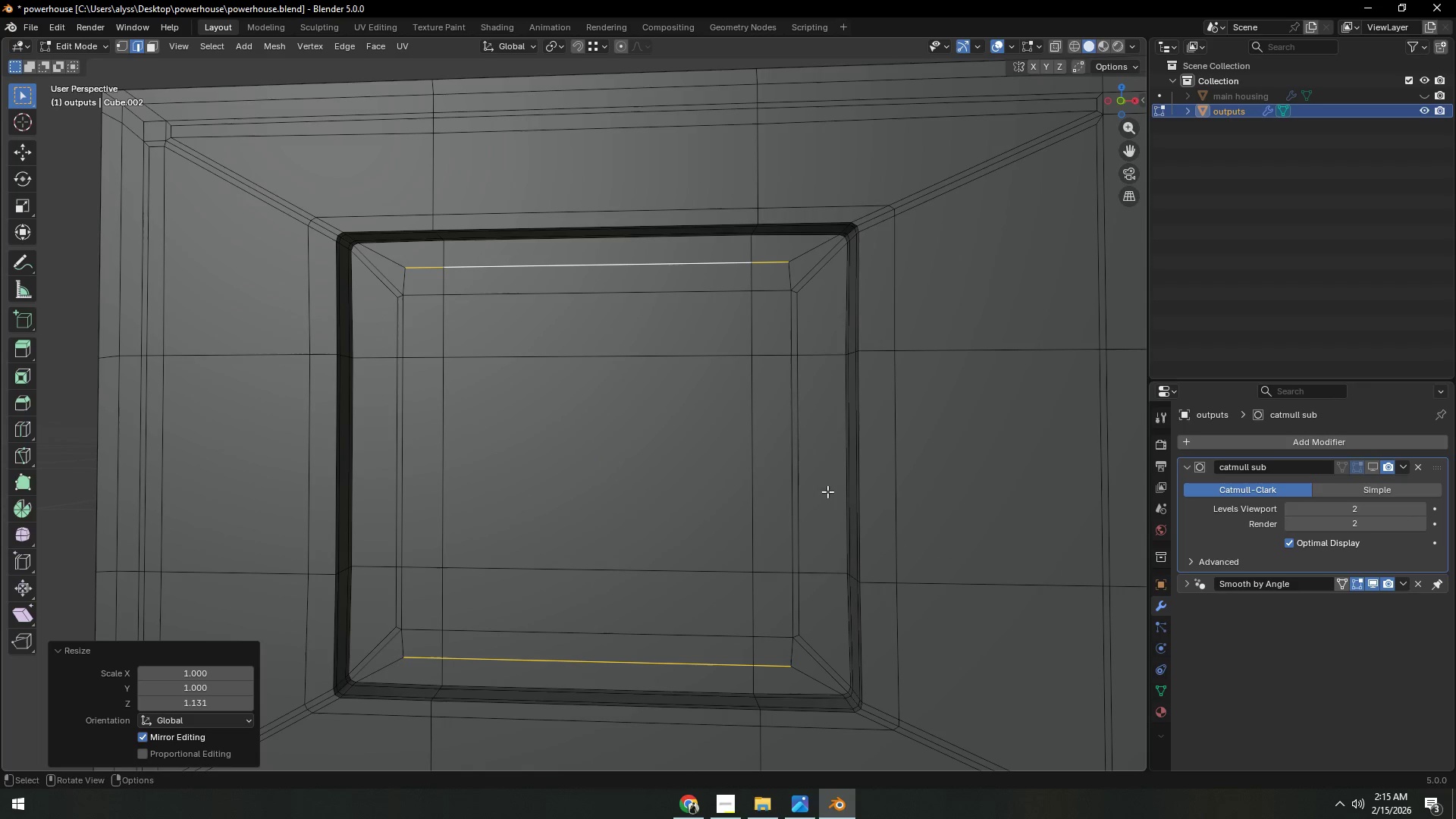 
hold_key(key=AltLeft, duration=1.44)
left_click([802, 490])
 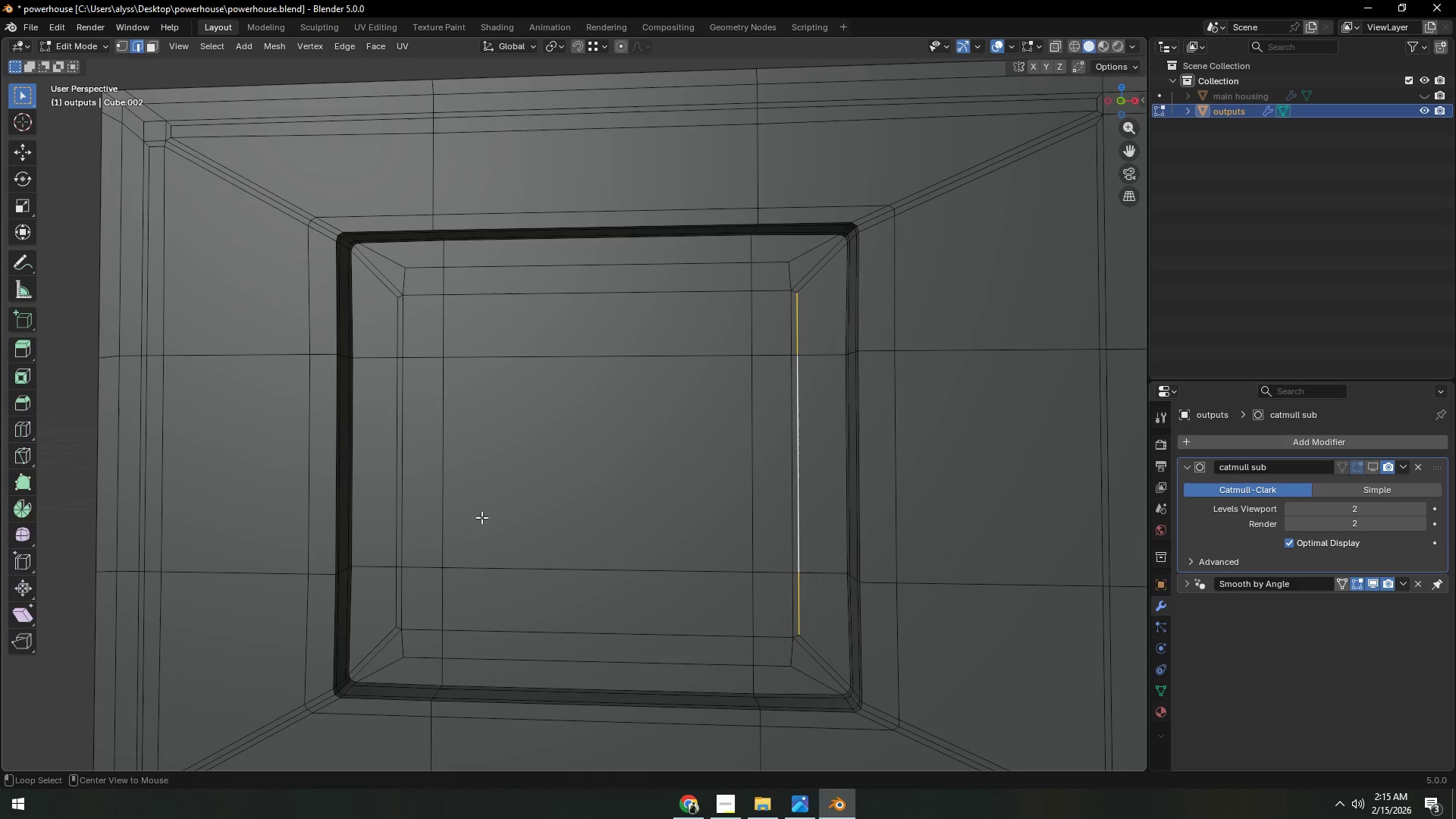 
hold_key(key=ShiftLeft, duration=0.61)
left_click([384, 511])
 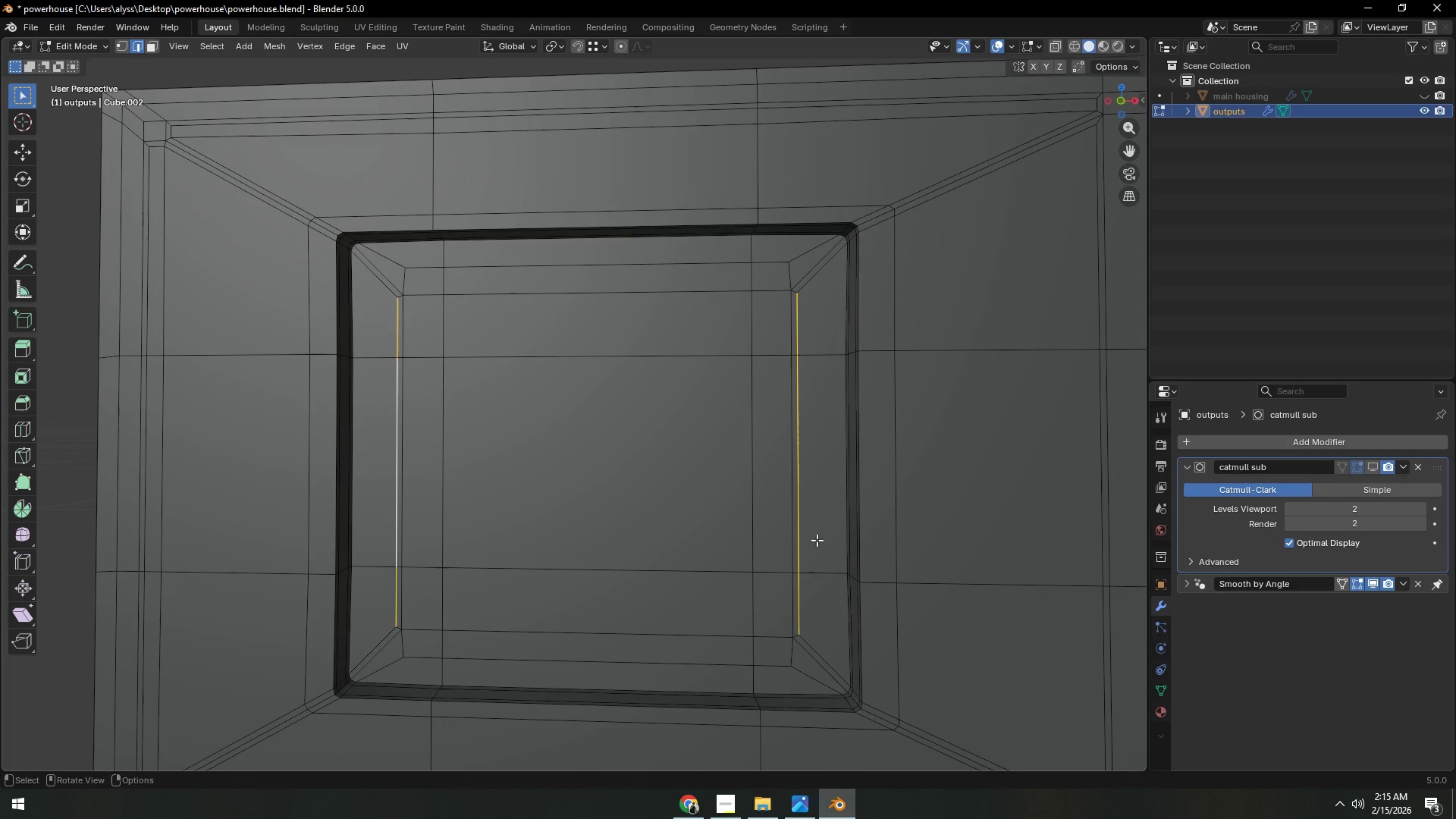 
type(sx)
 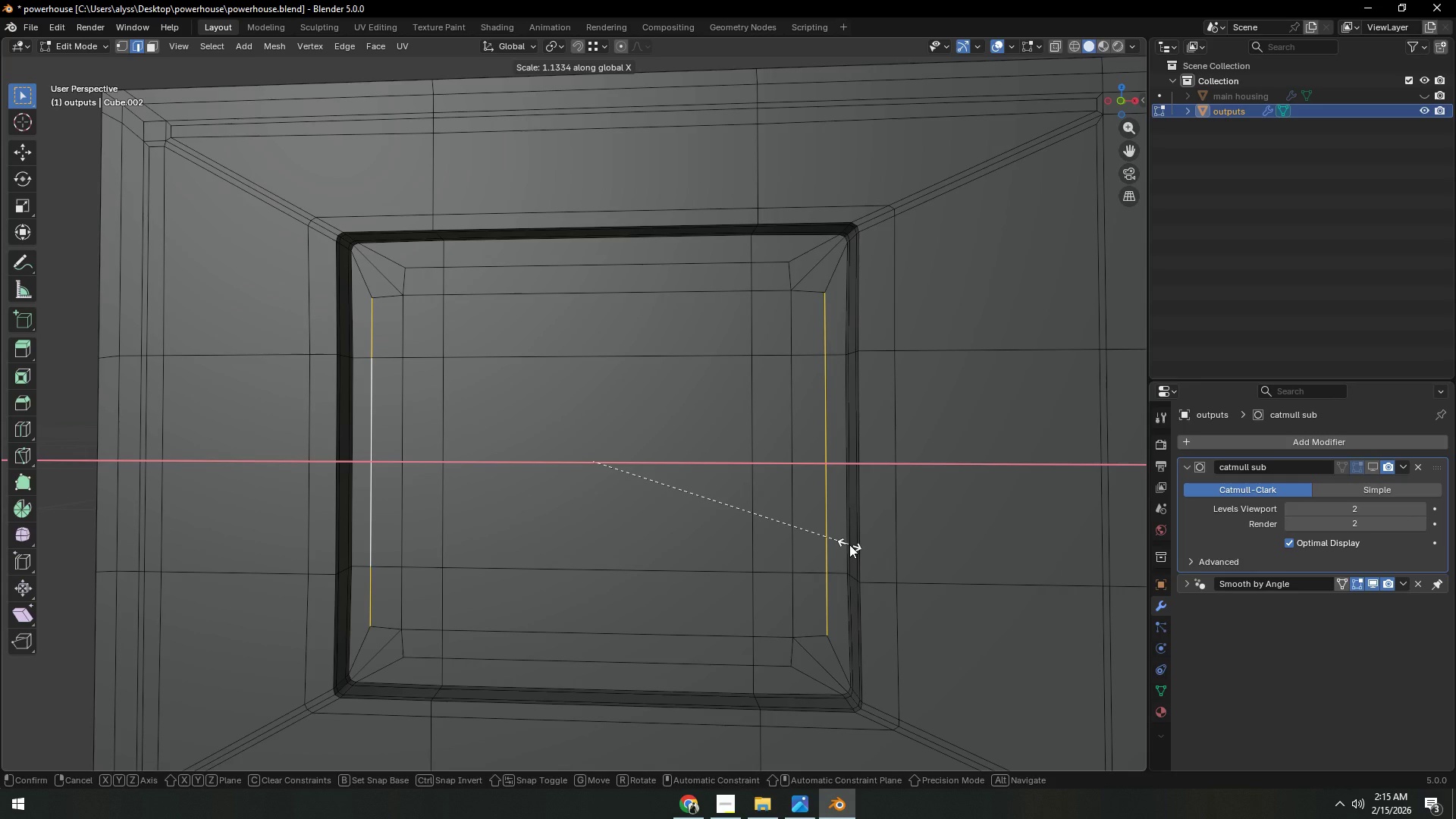 
left_click([849, 544])
 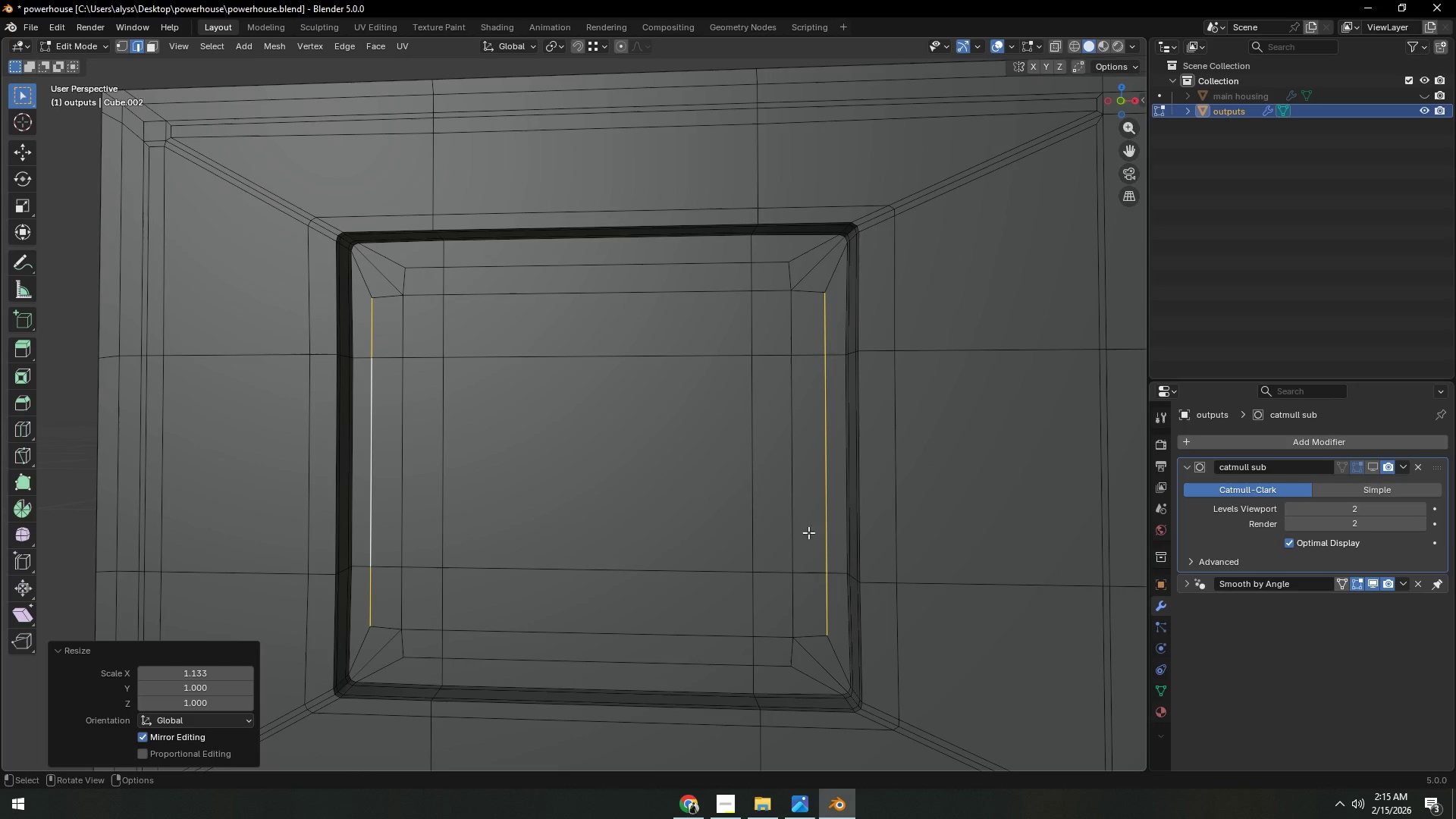 
left_click([744, 500])
 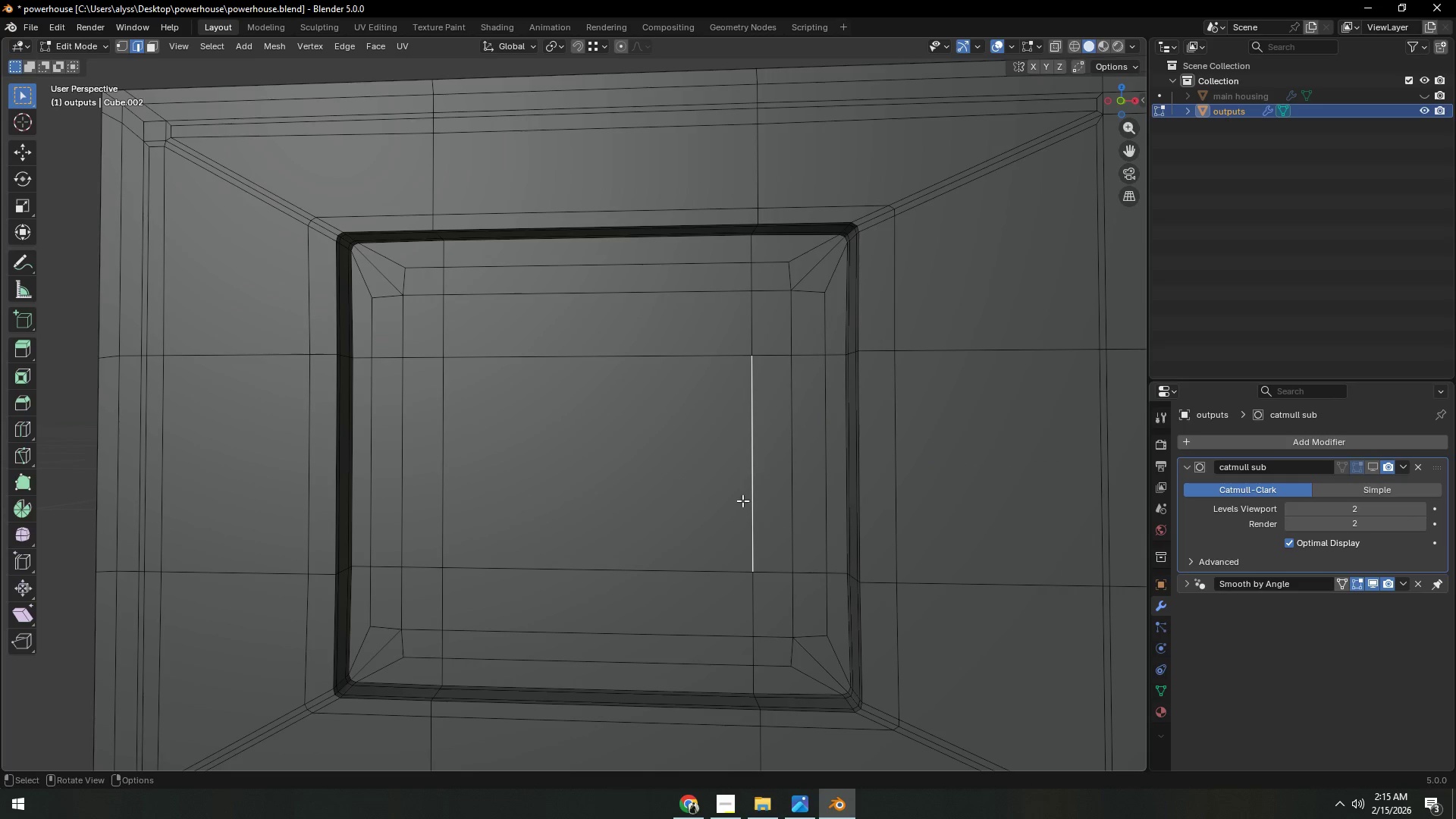 
hold_key(key=ShiftLeft, duration=0.45)
left_click([442, 500])
 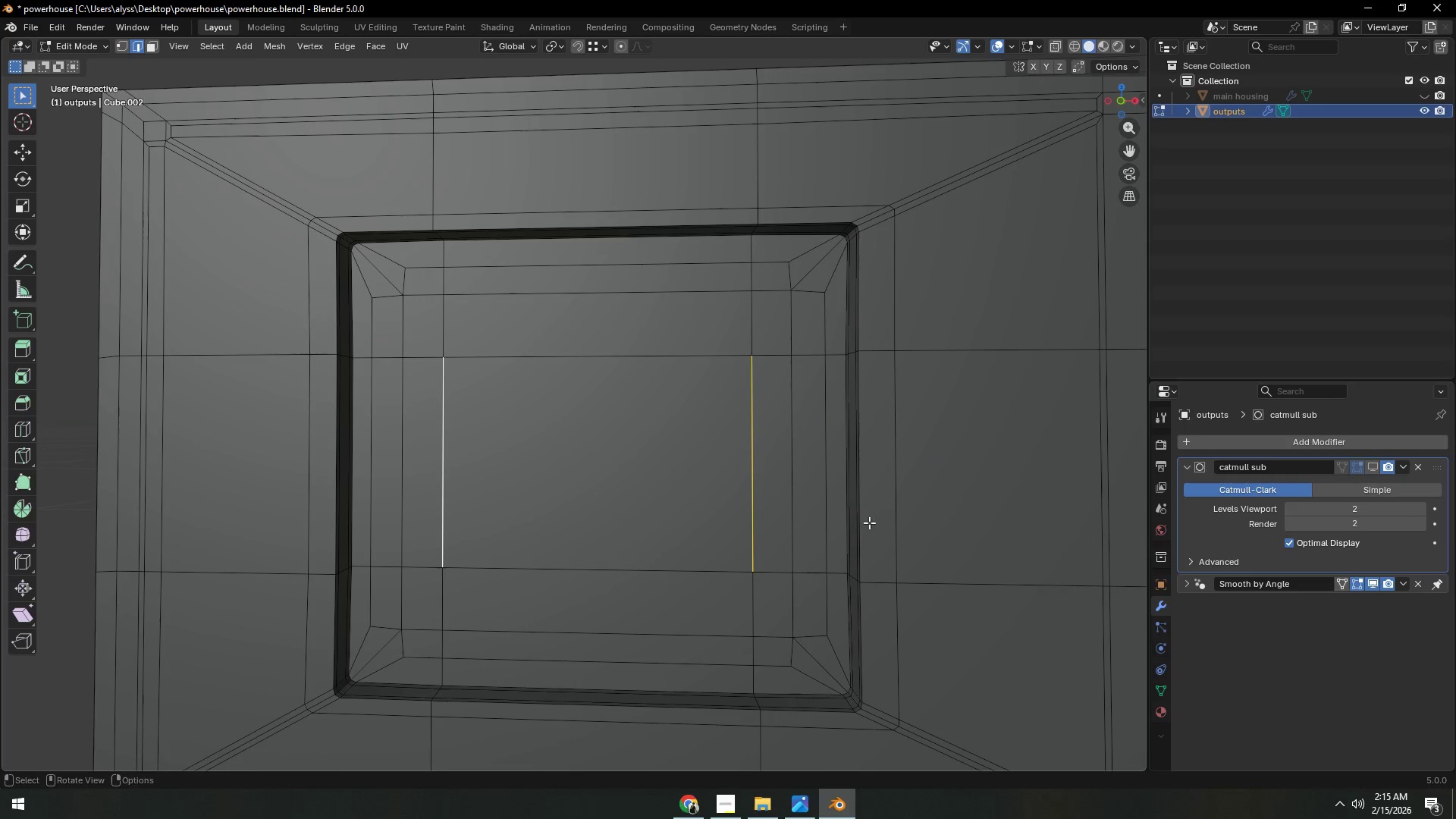 
type(sx)
 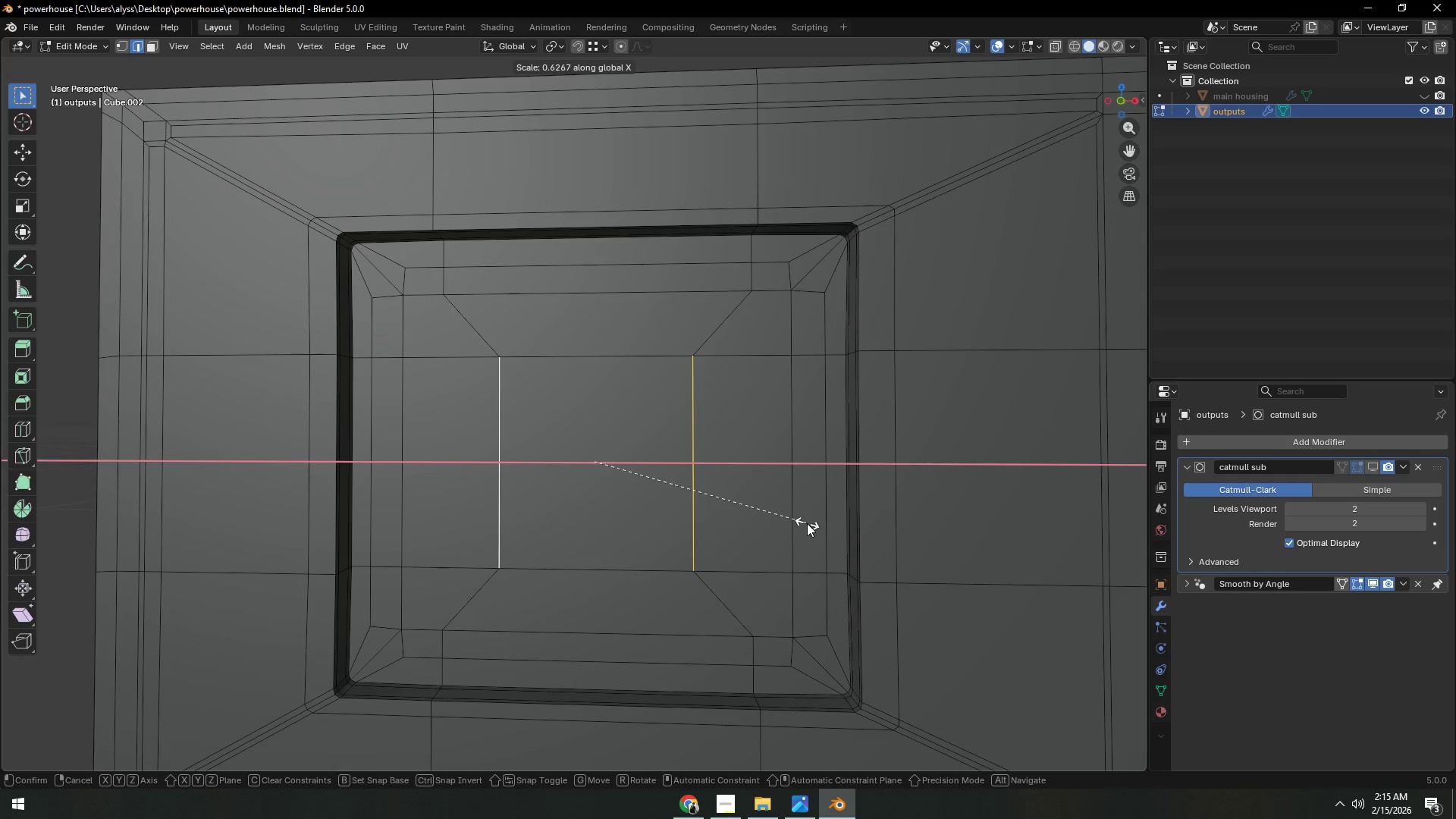 
right_click([807, 523])
 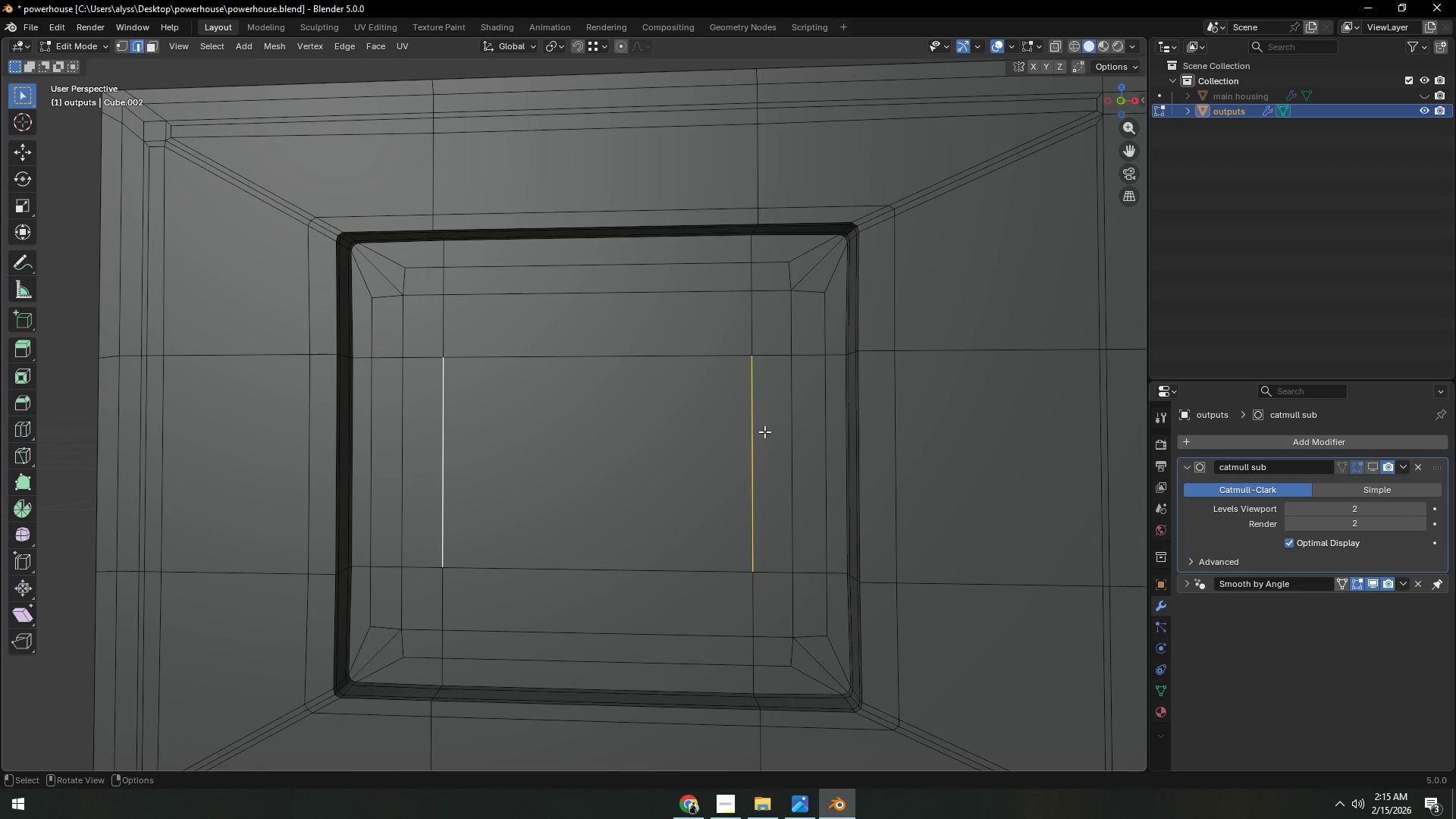 
key(Alt+AltLeft)
 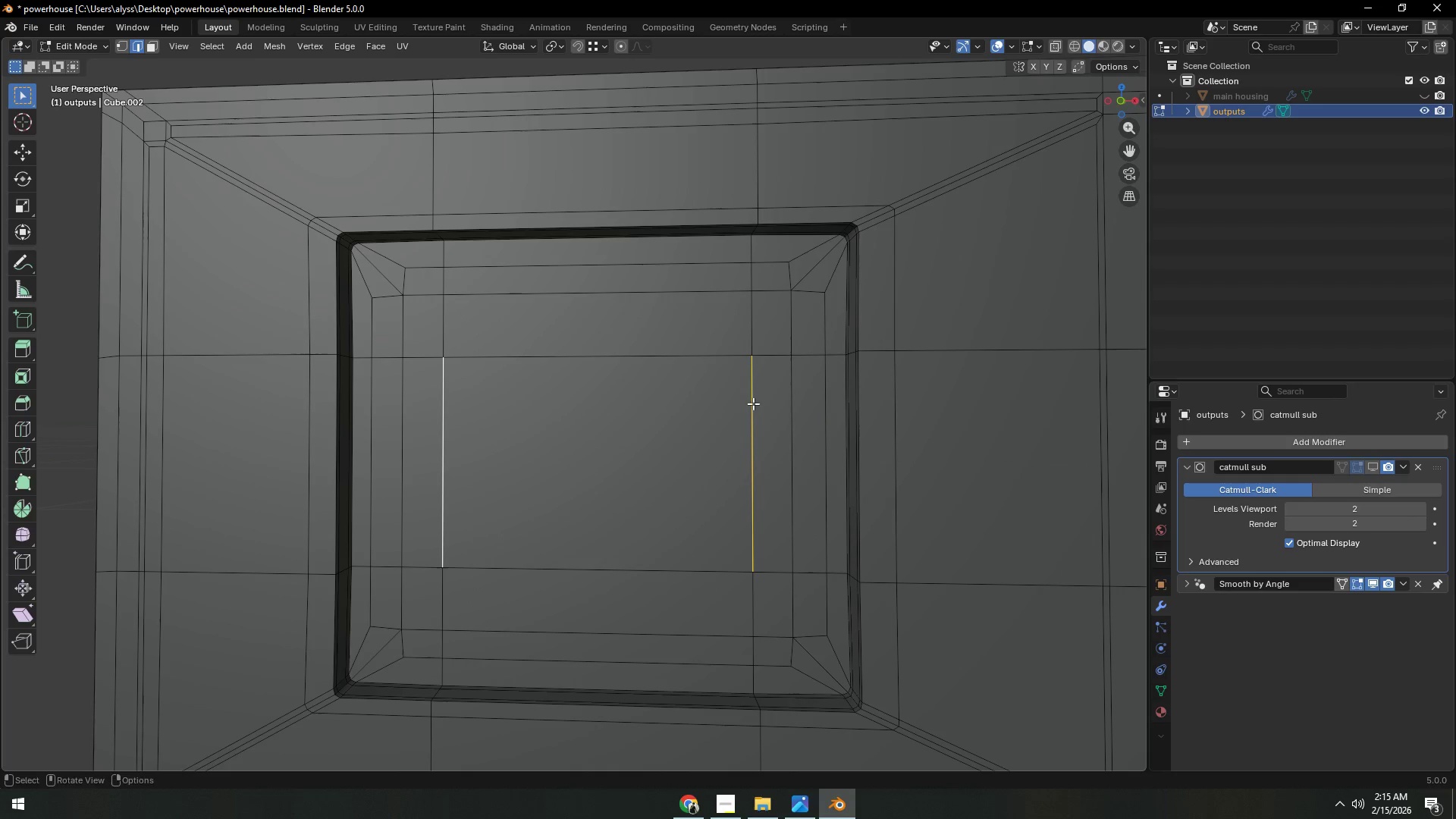 
hold_key(key=ShiftLeft, duration=1.5)
left_click([755, 334])
 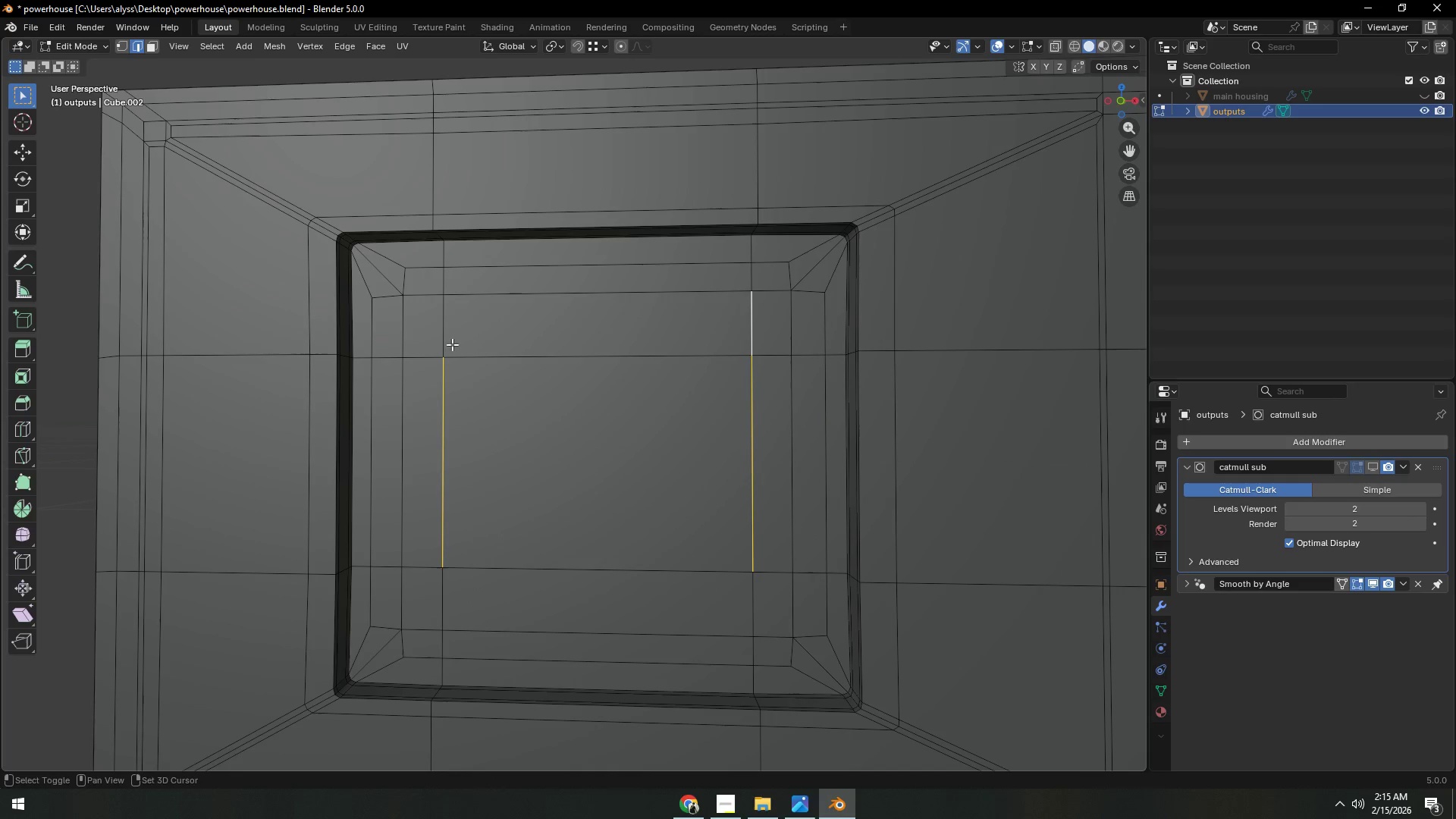 
left_click([446, 337])
 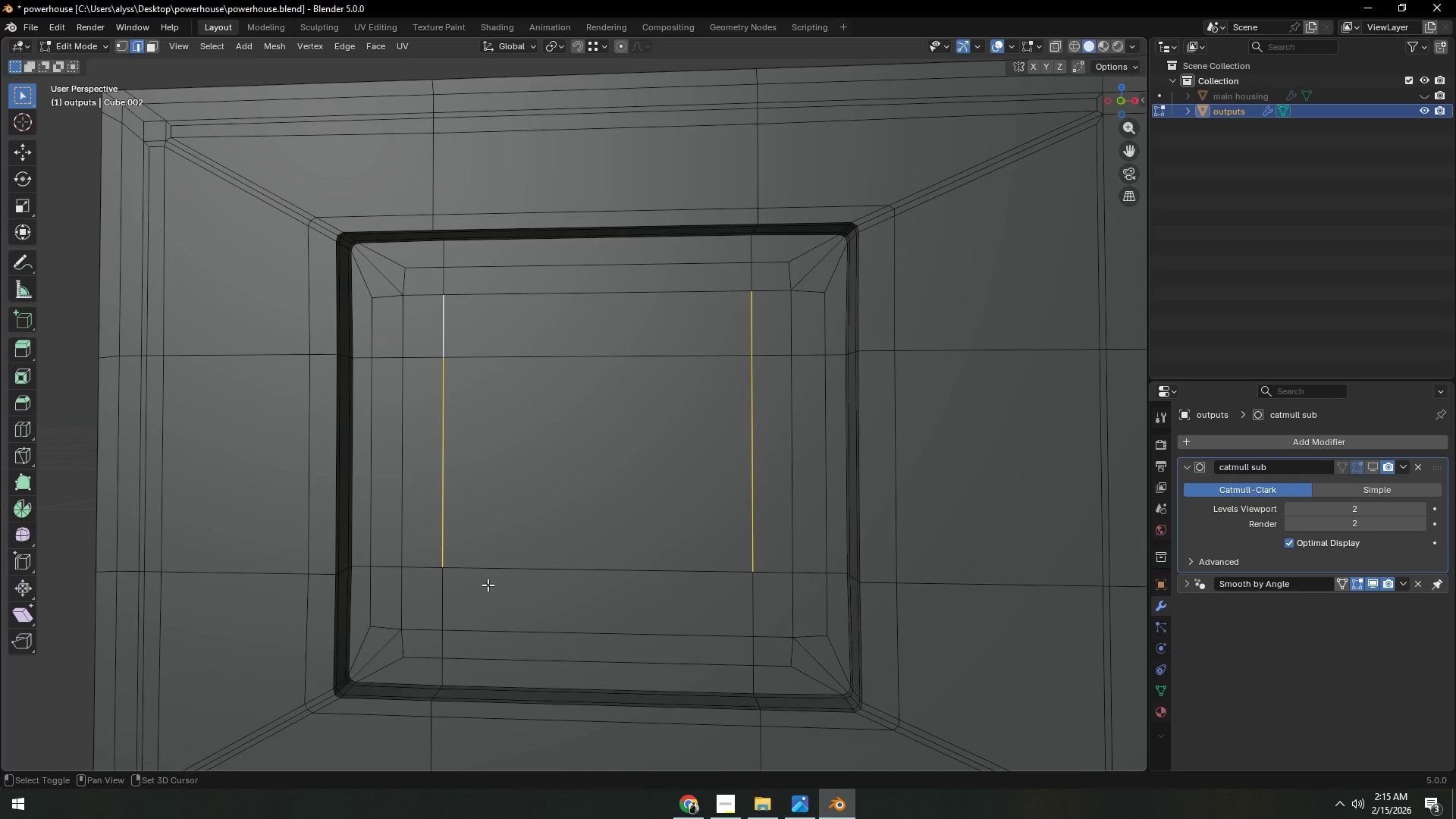 
left_click([450, 600])
 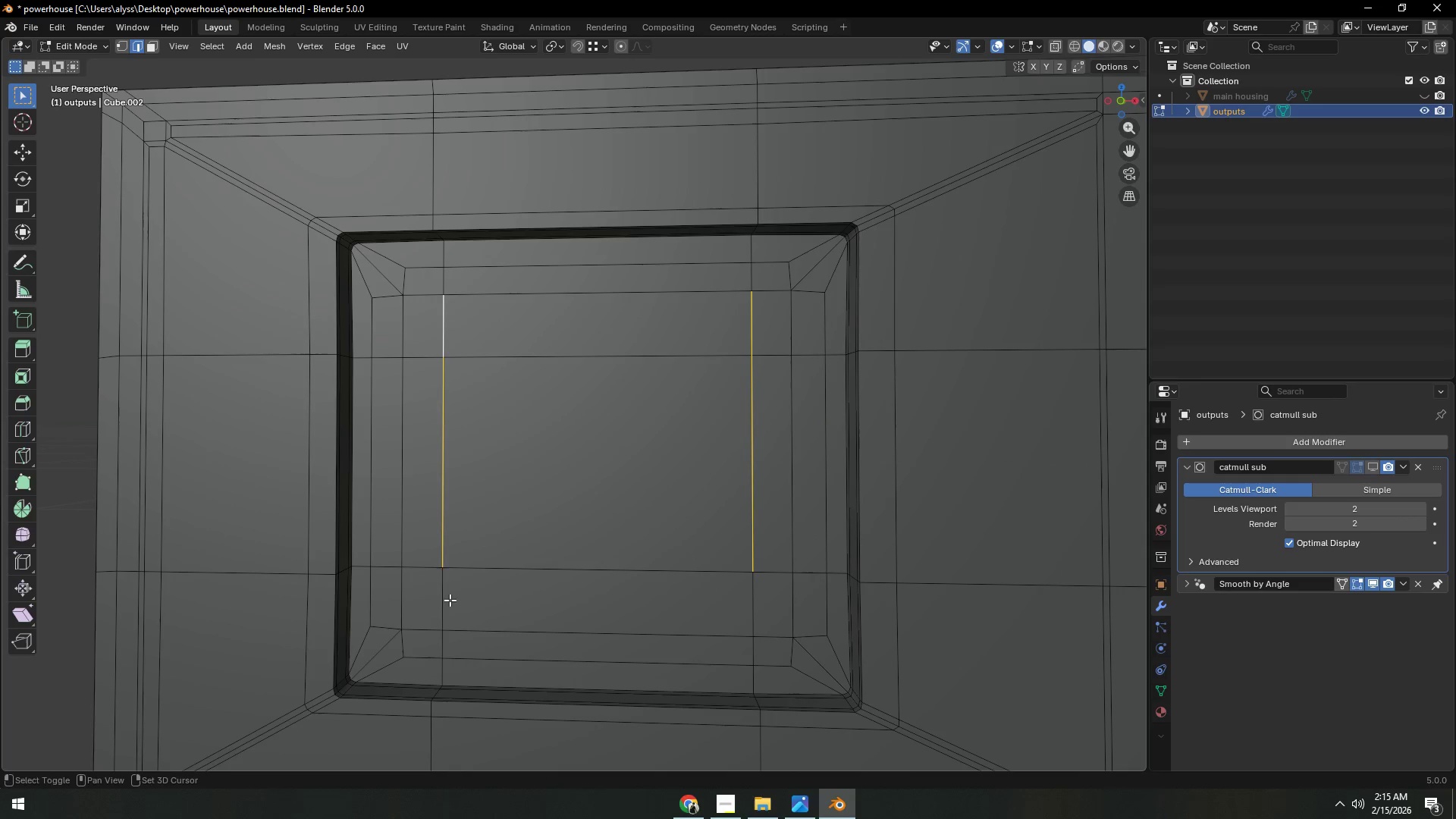 
hold_key(key=ShiftLeft, duration=0.81)
left_click([743, 598])
 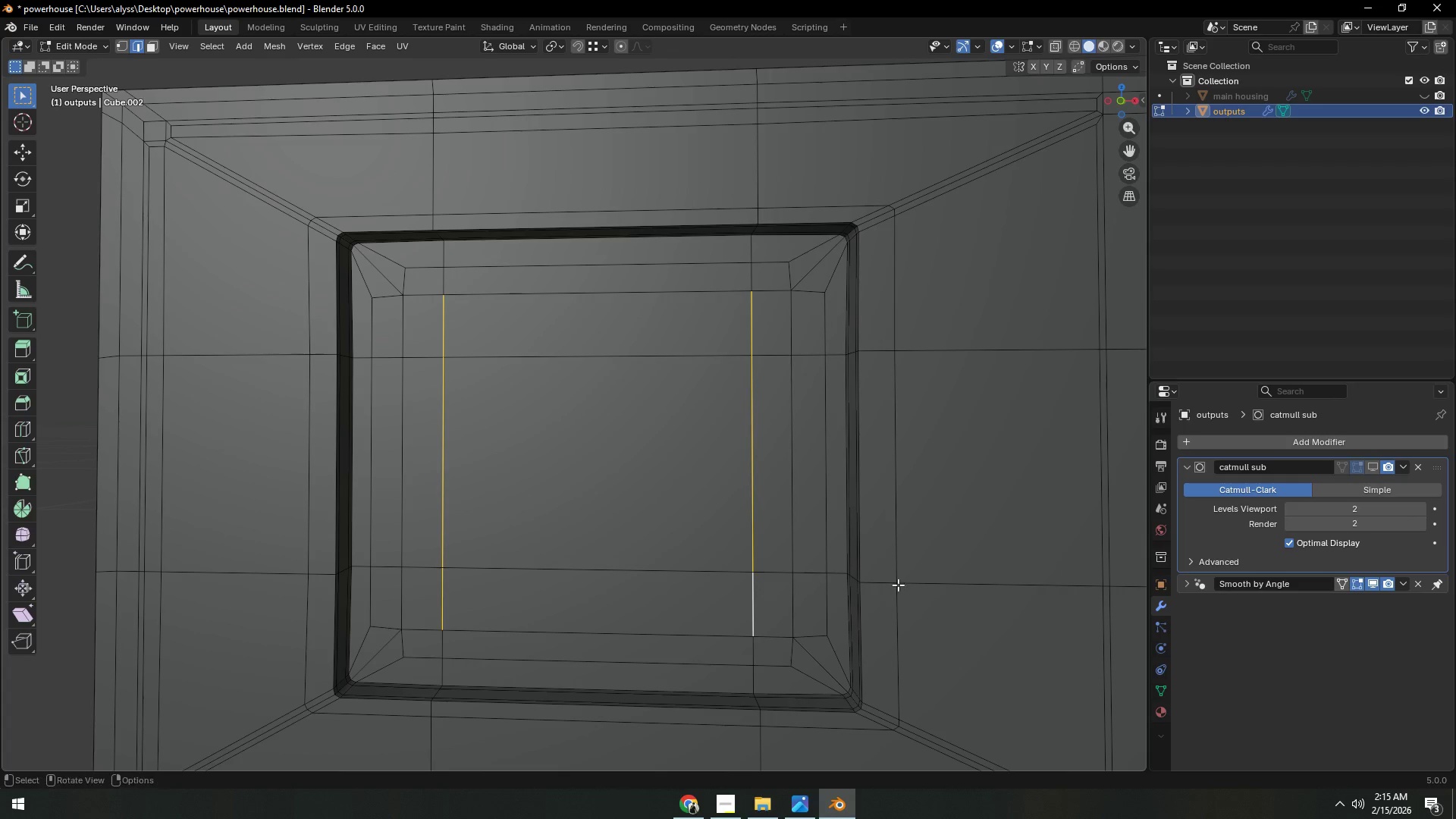 
type(sx)
 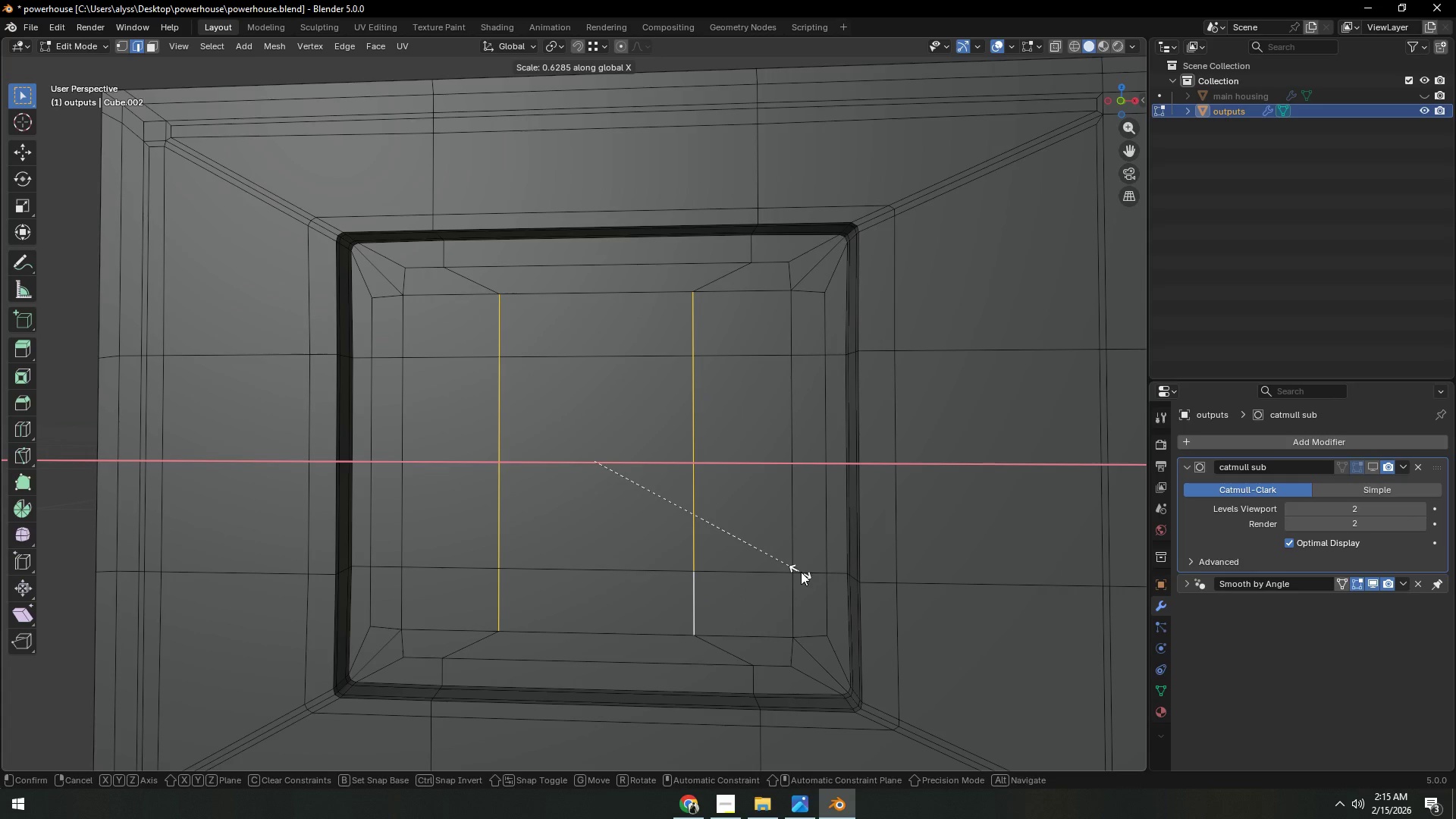 
left_click([802, 573])
 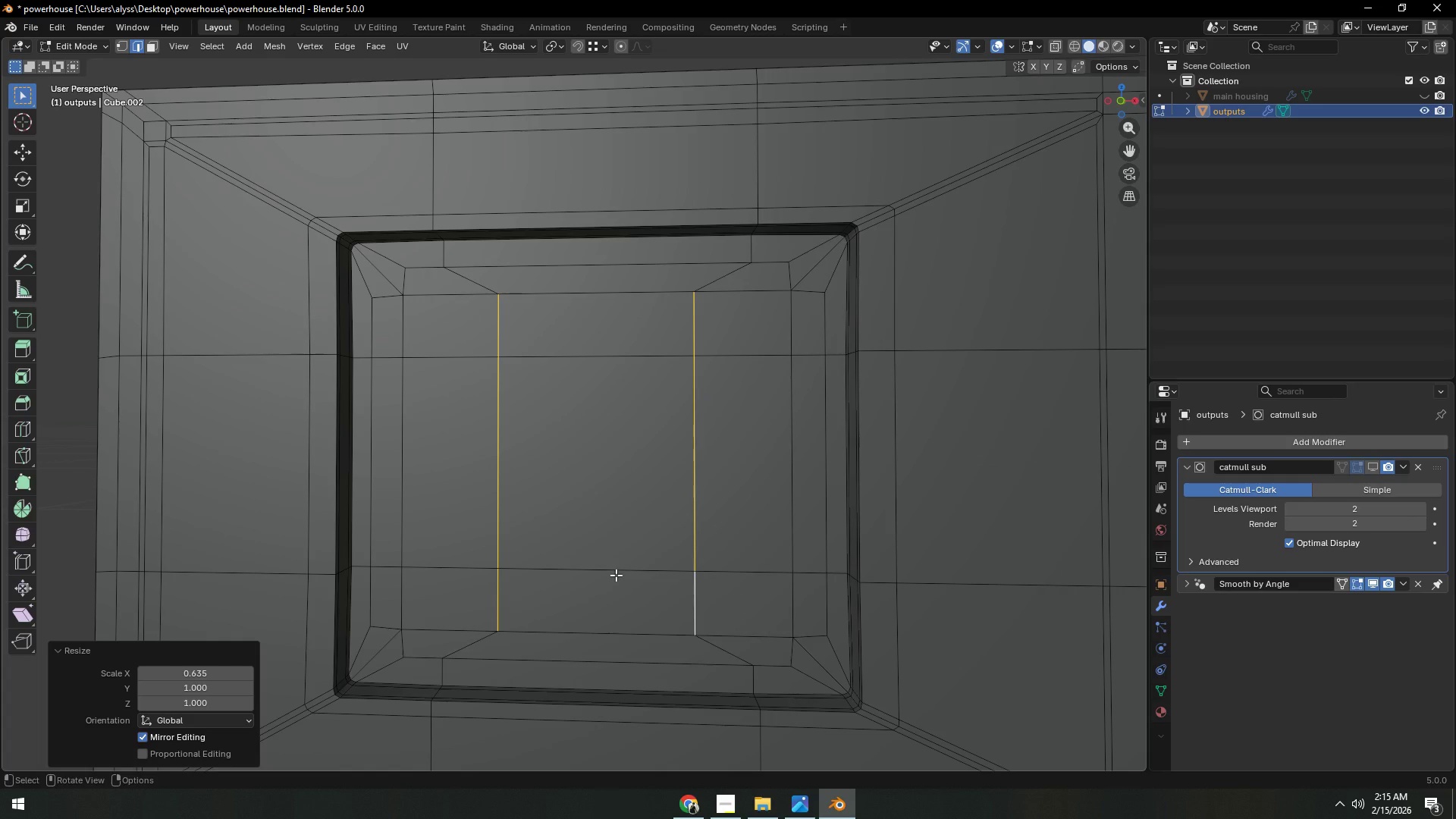 
left_click([616, 575])
 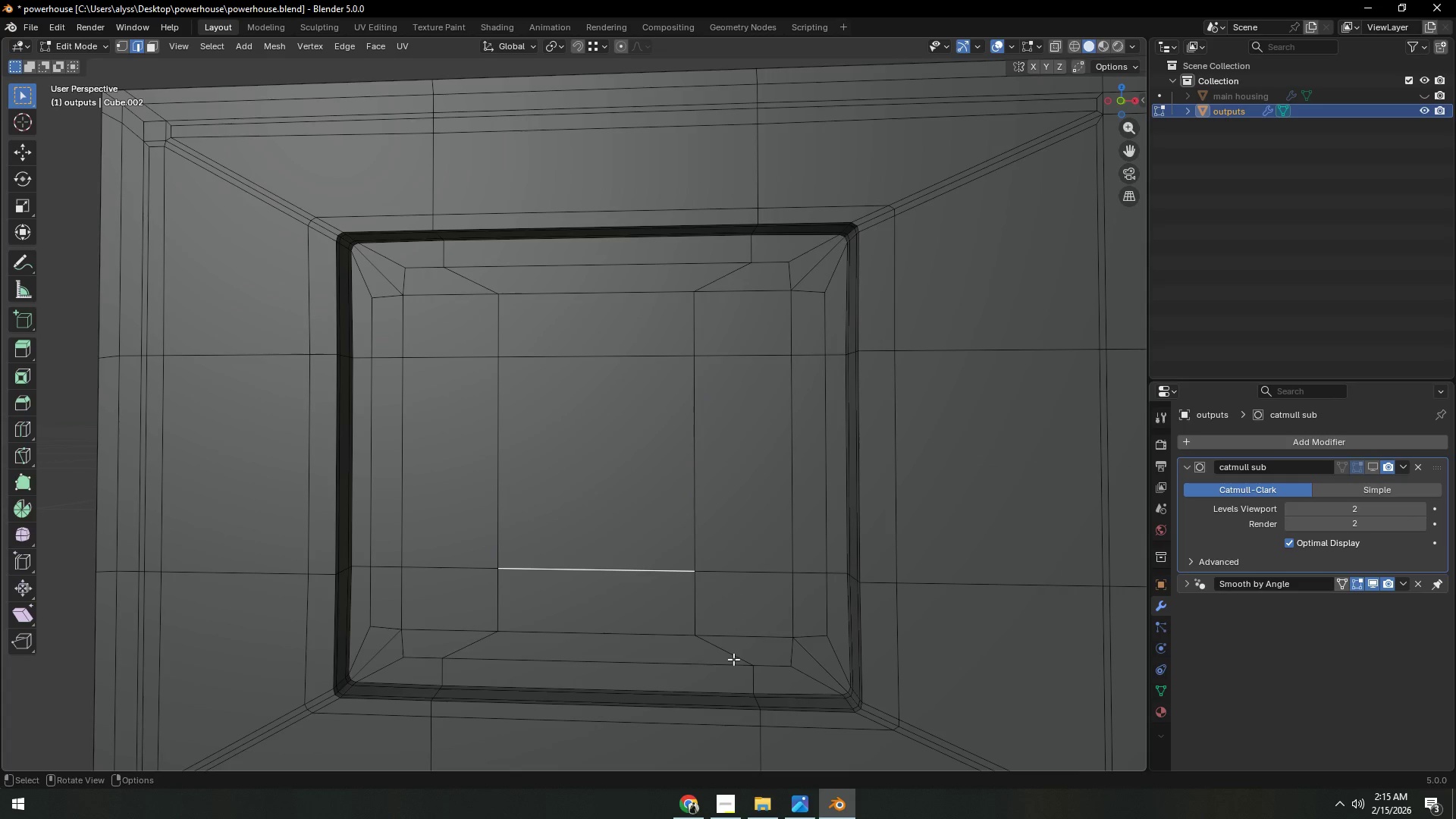 
scroll: coordinate [824, 621], scroll_direction: down, amount: 4.0
 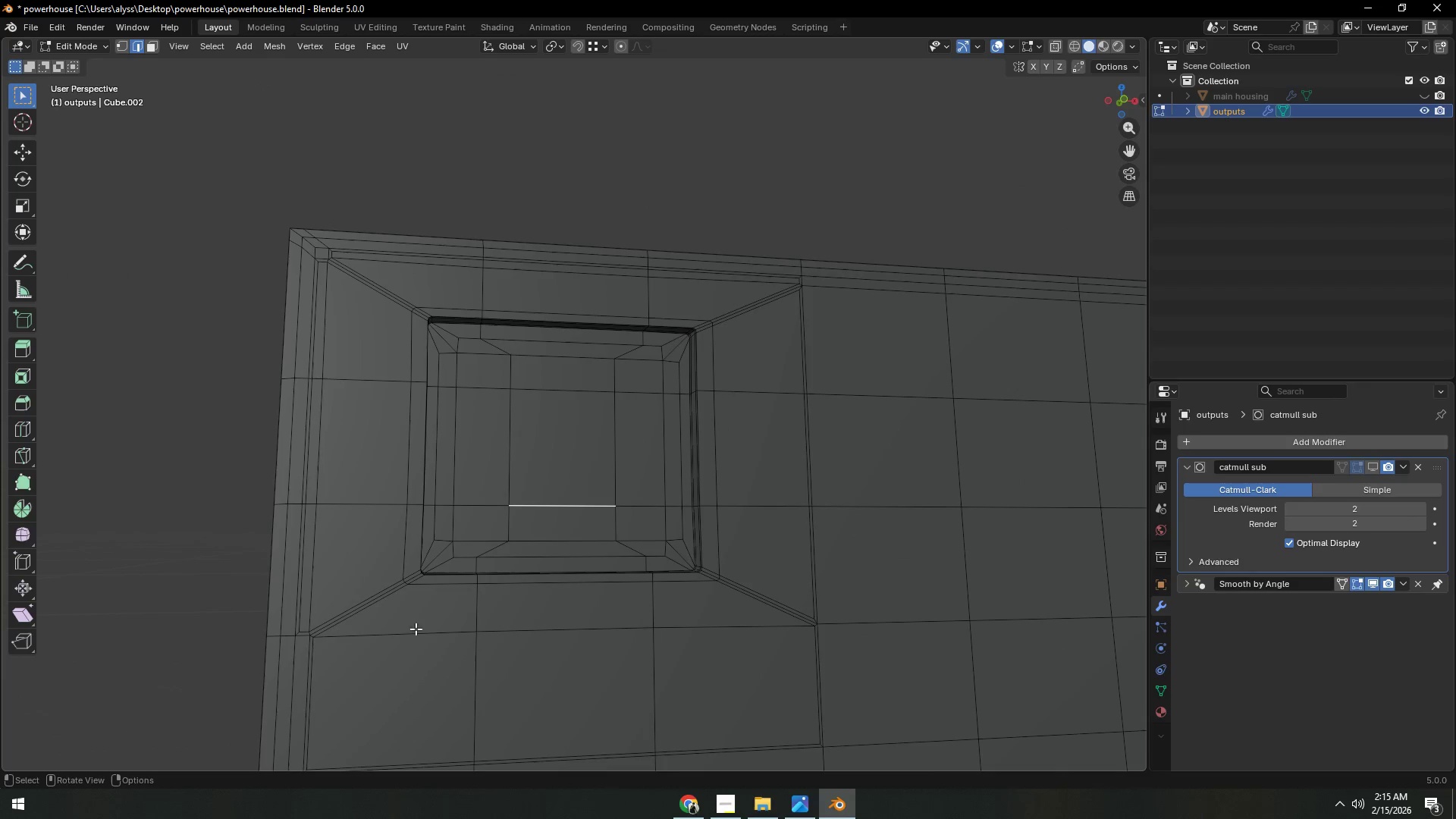 
left_click([213, 559])
 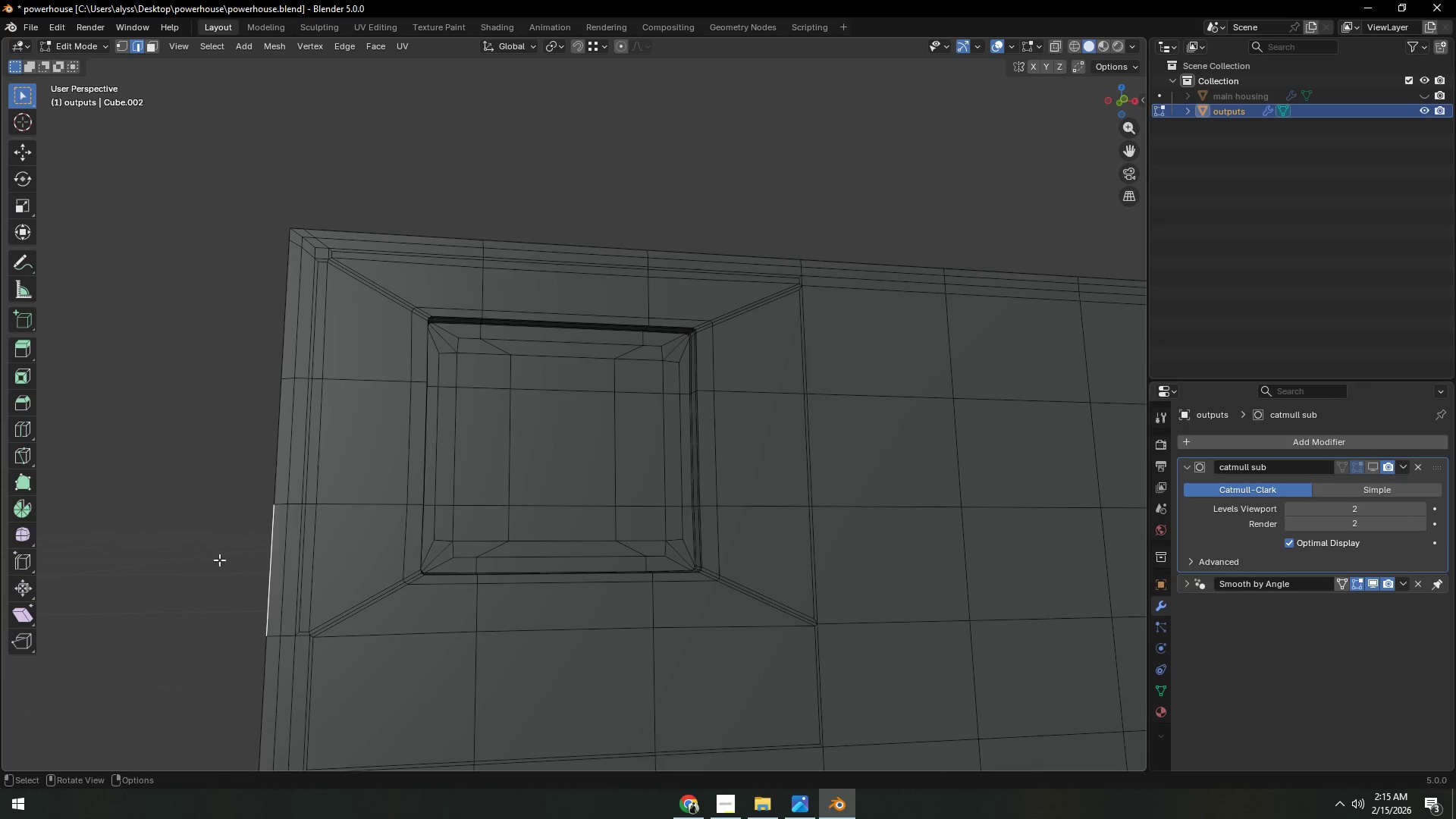 
key(Control+S)
 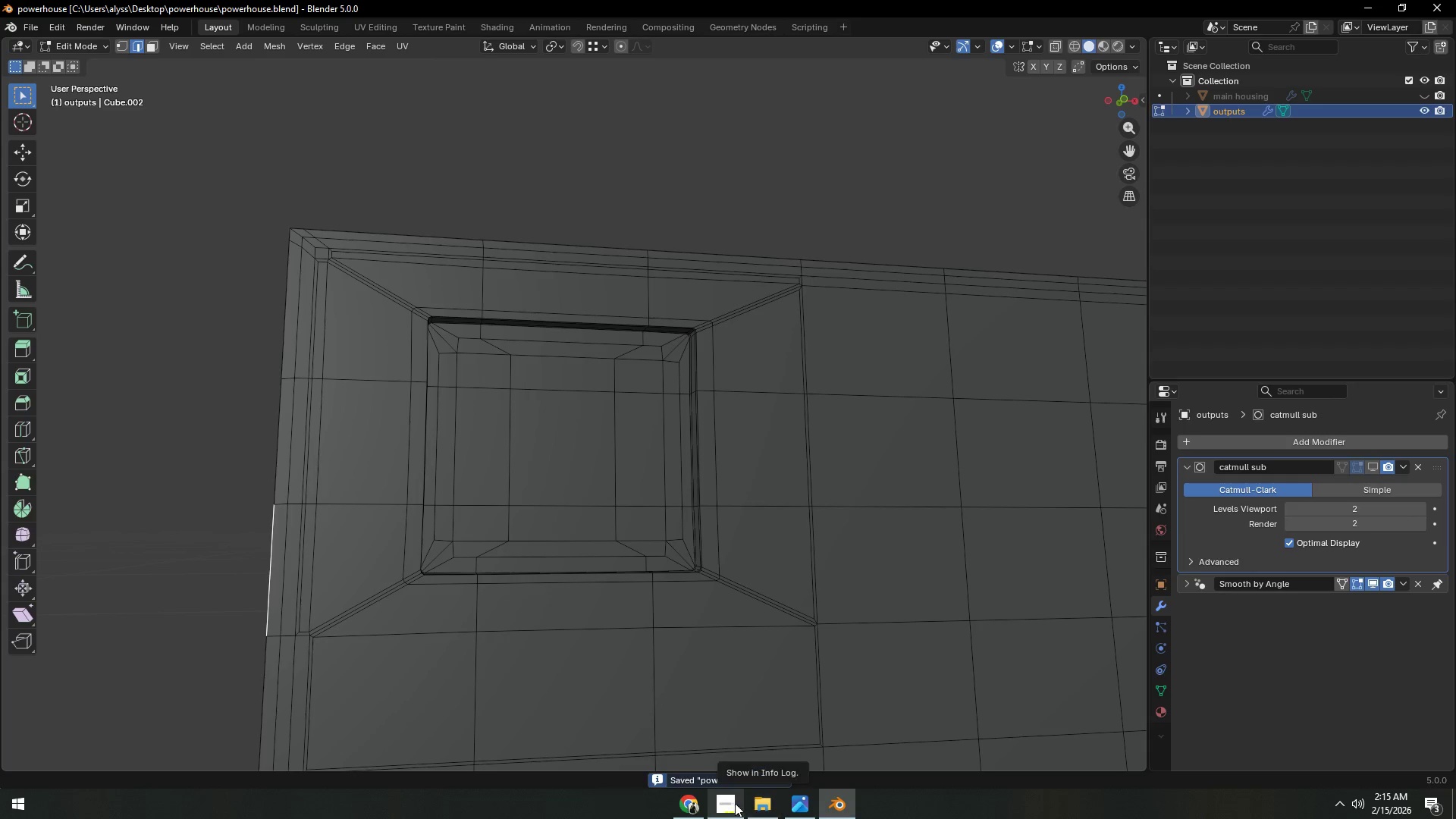 
left_click([695, 809])
 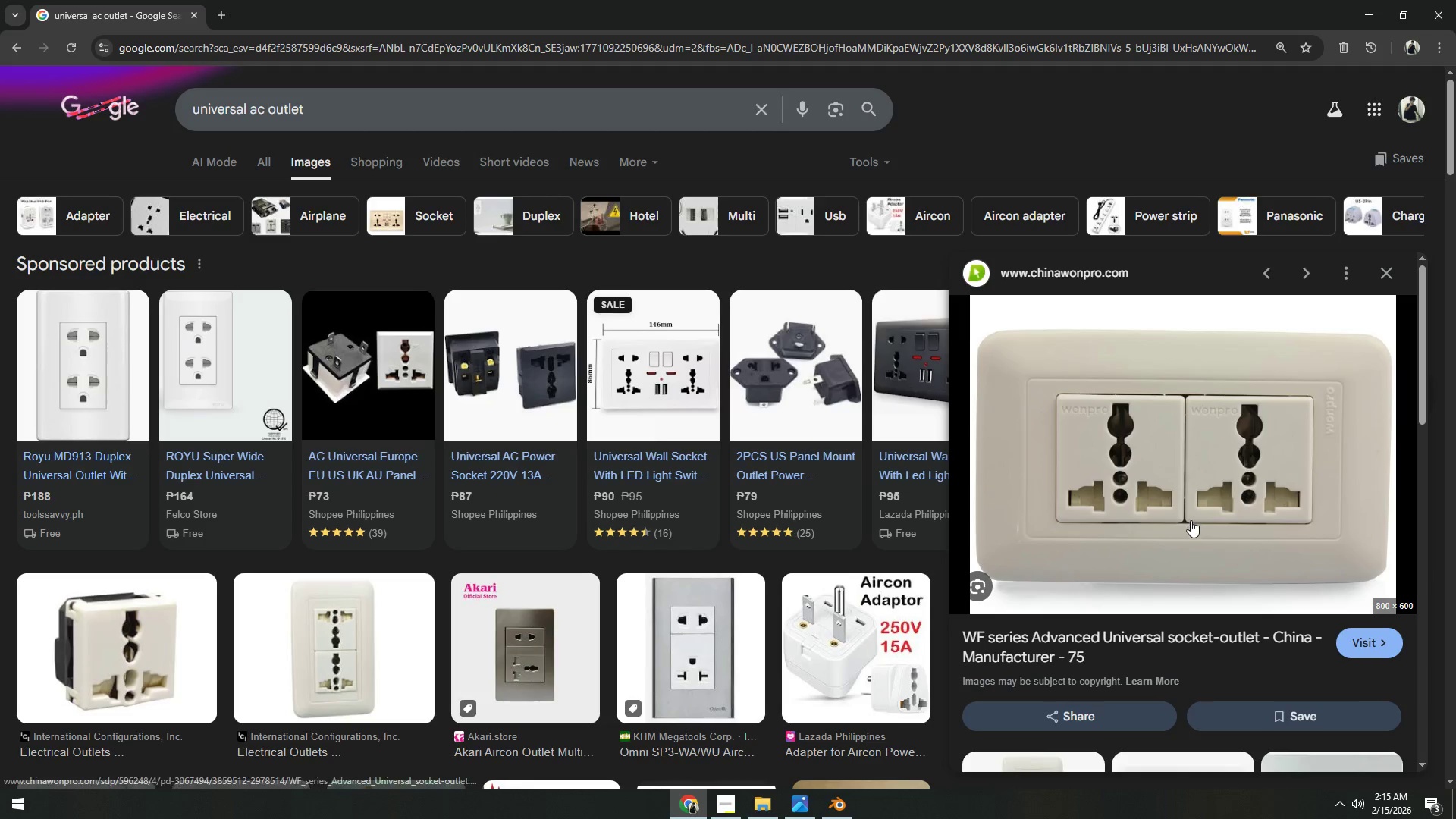 
key(Alt+AltLeft)
 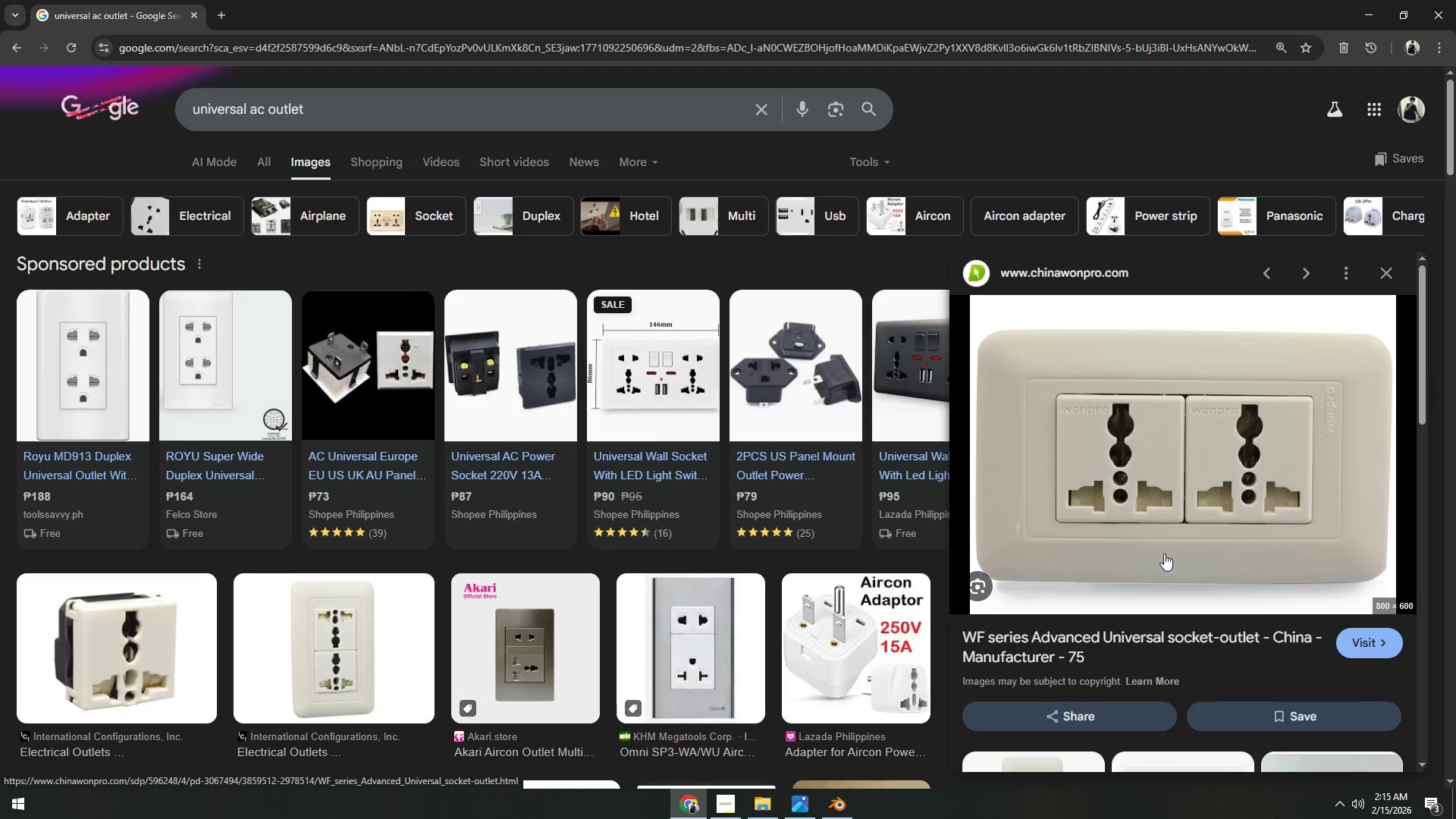 
key(Alt+Tab)
 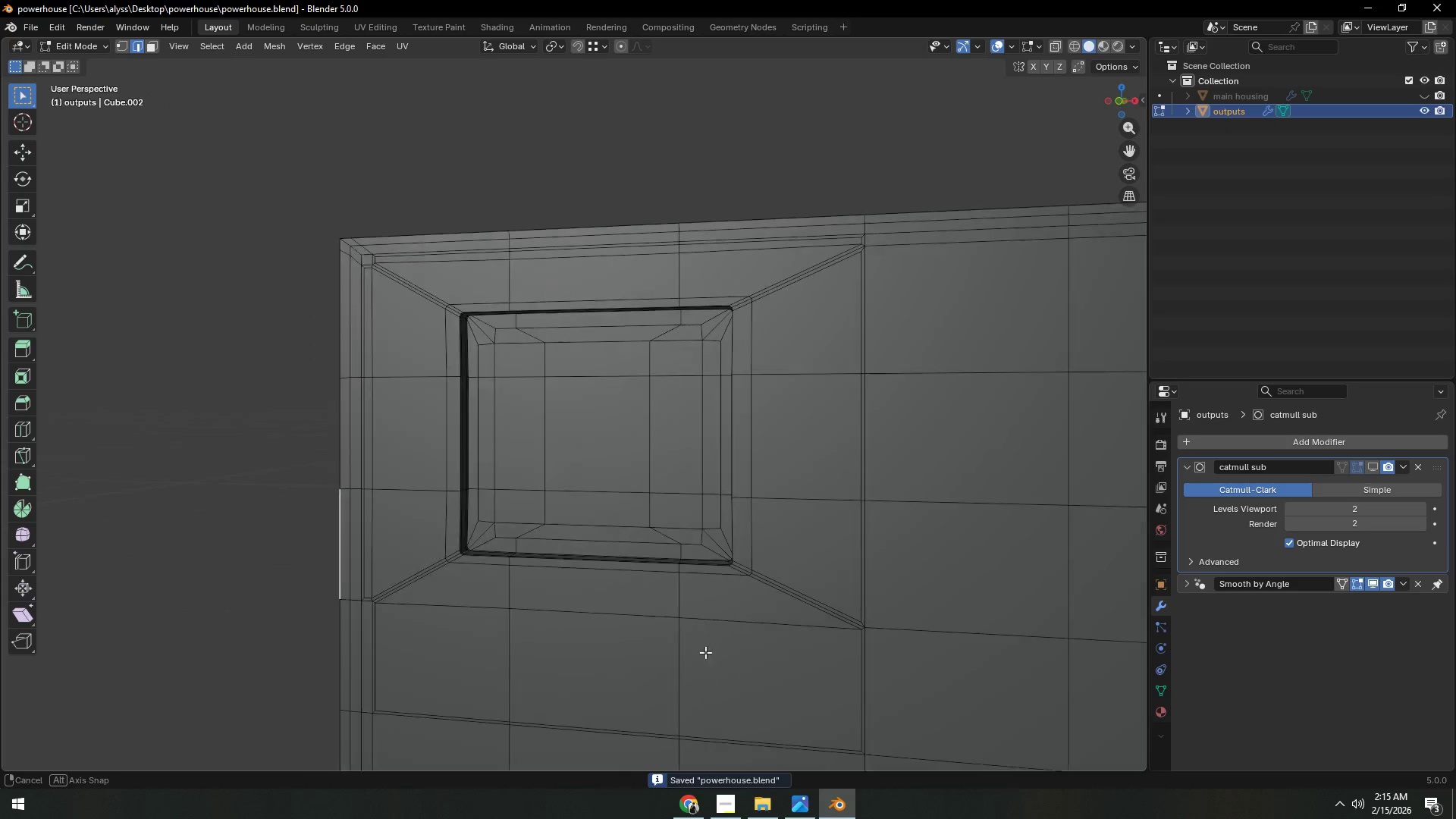 
hold_key(key=ShiftLeft, duration=0.42)
 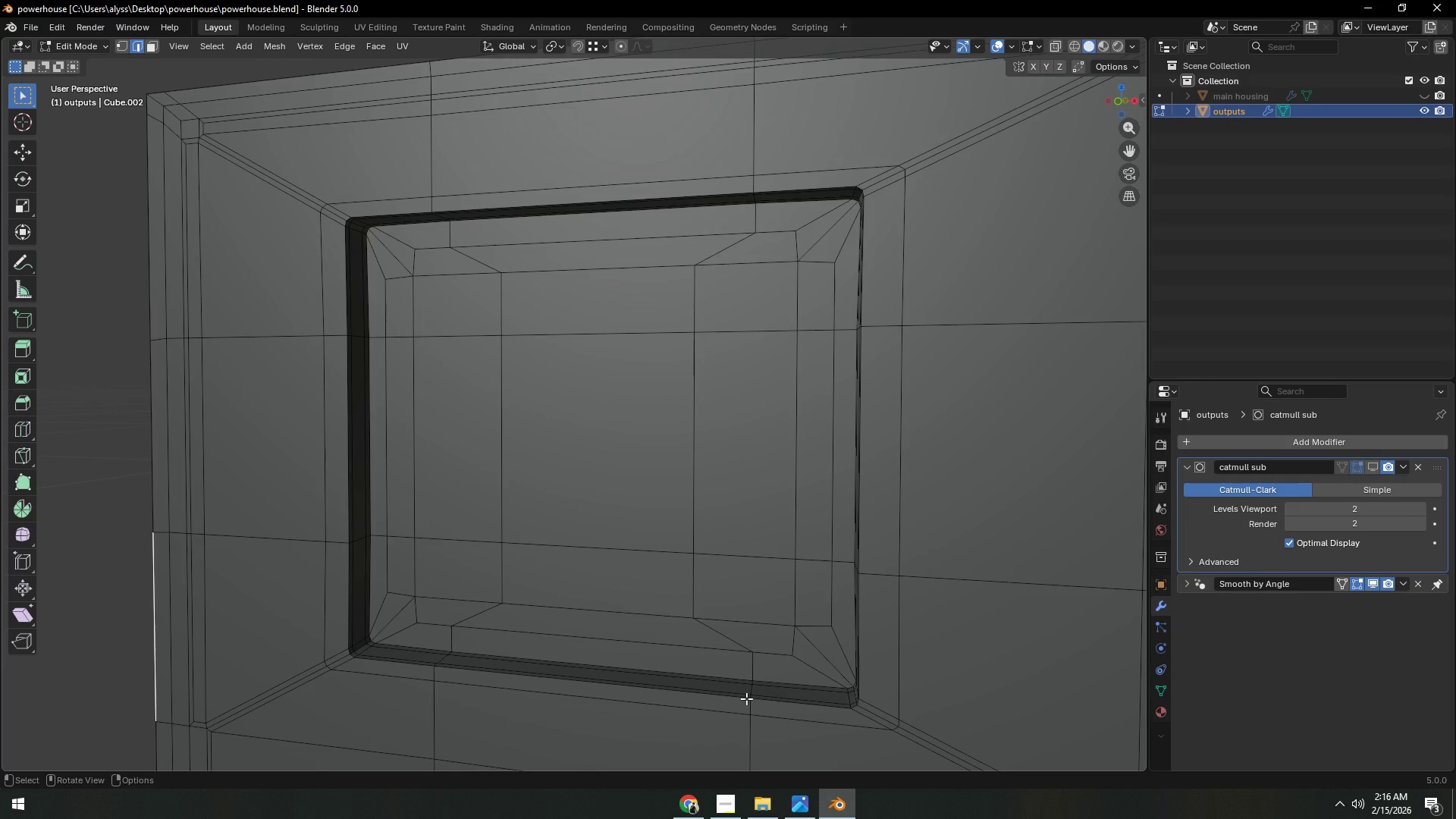 
scroll: coordinate [702, 656], scroll_direction: up, amount: 4.0
 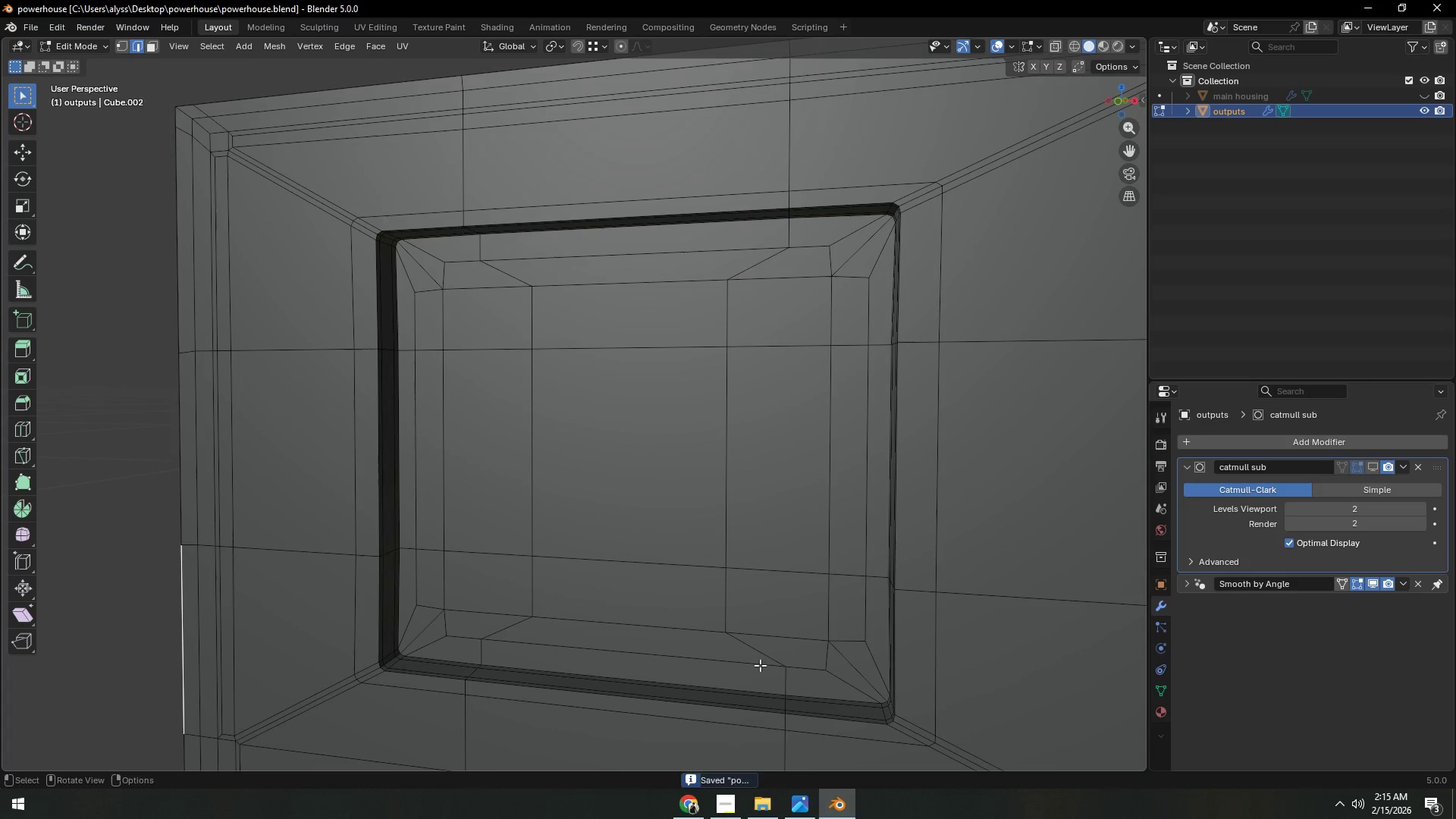 
wait(30.23)
 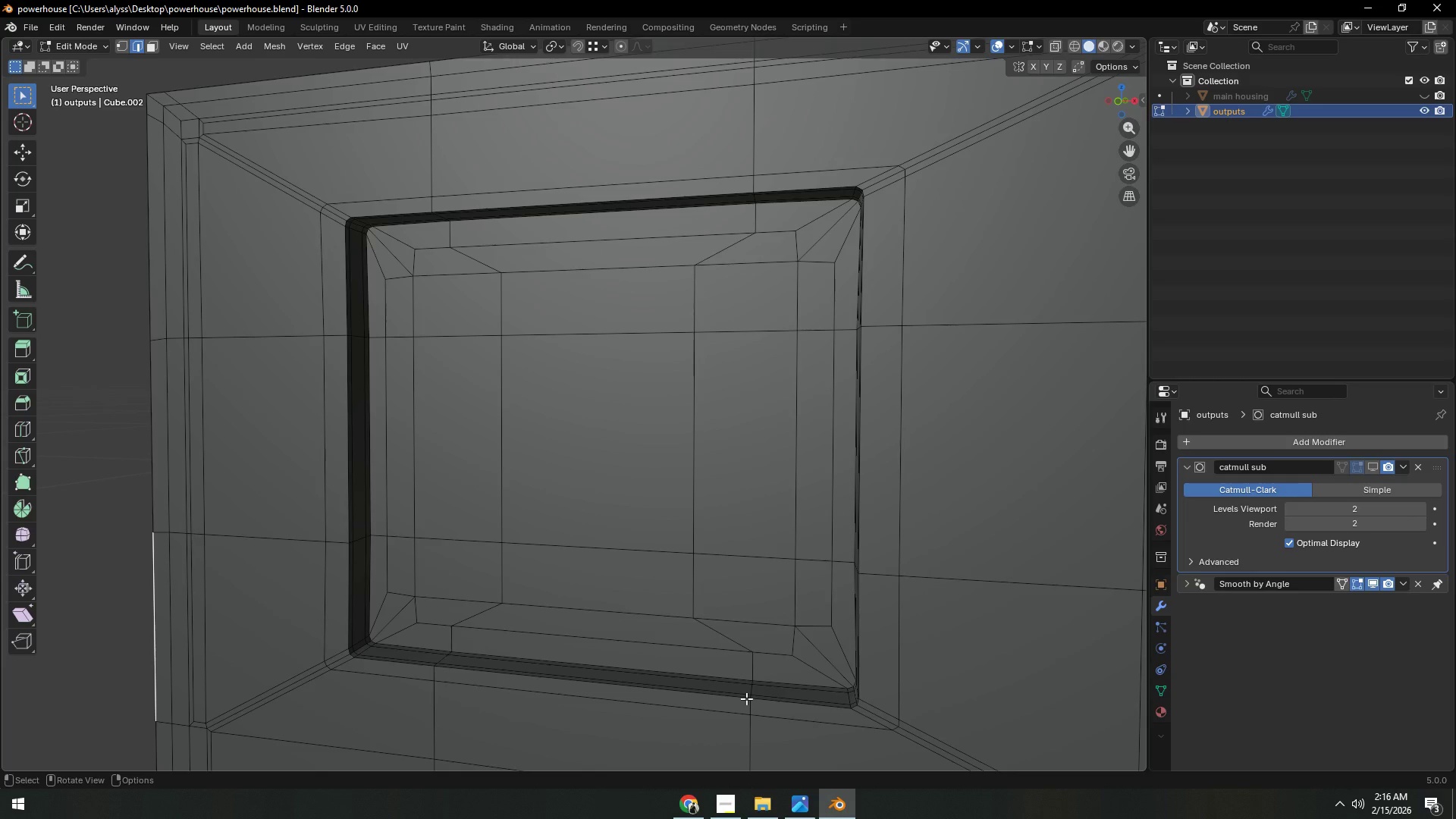 
scroll: coordinate [744, 698], scroll_direction: down, amount: 3.0
 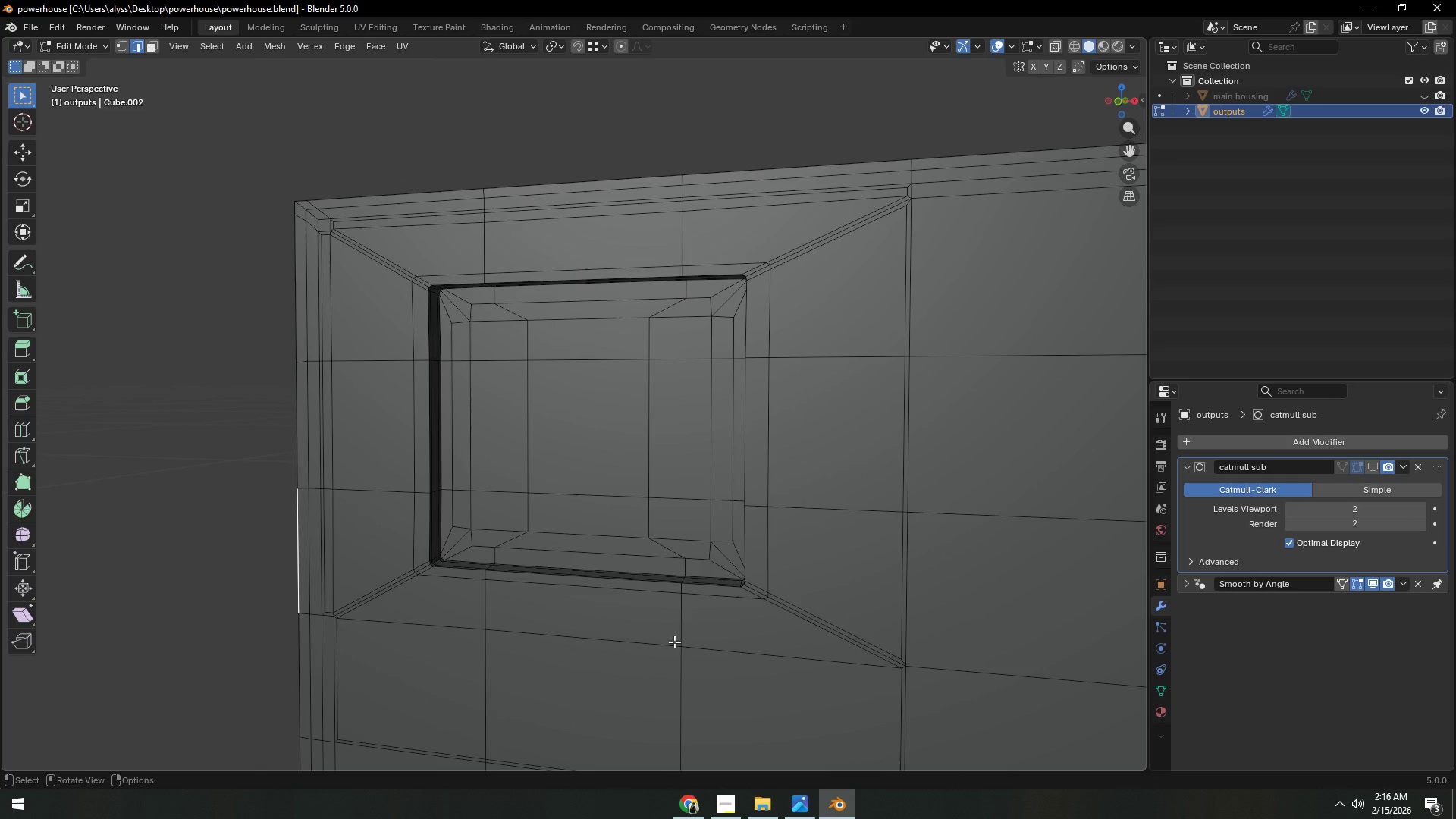 
hold_key(key=ShiftLeft, duration=0.8)
 